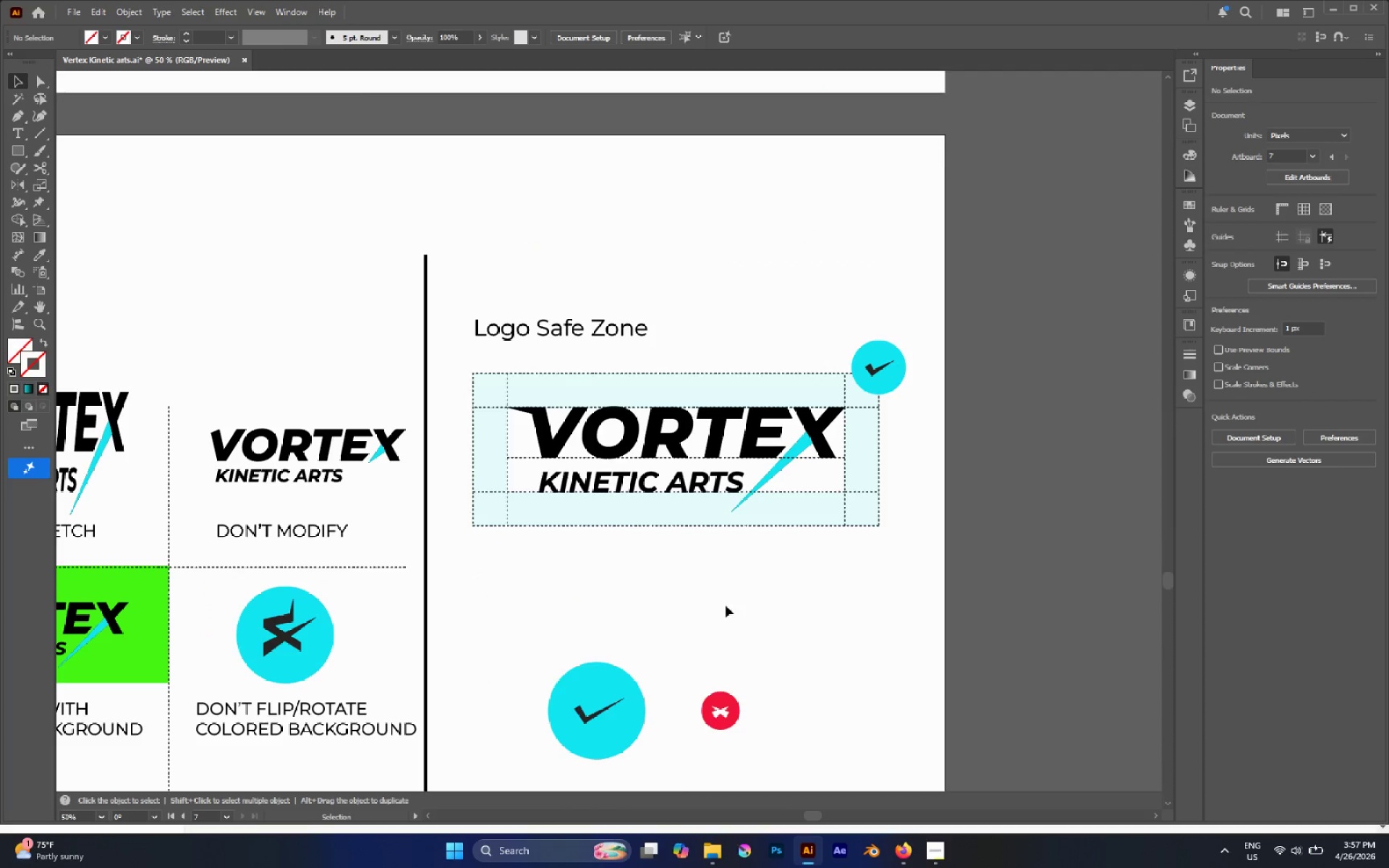 
key(Control+V)
 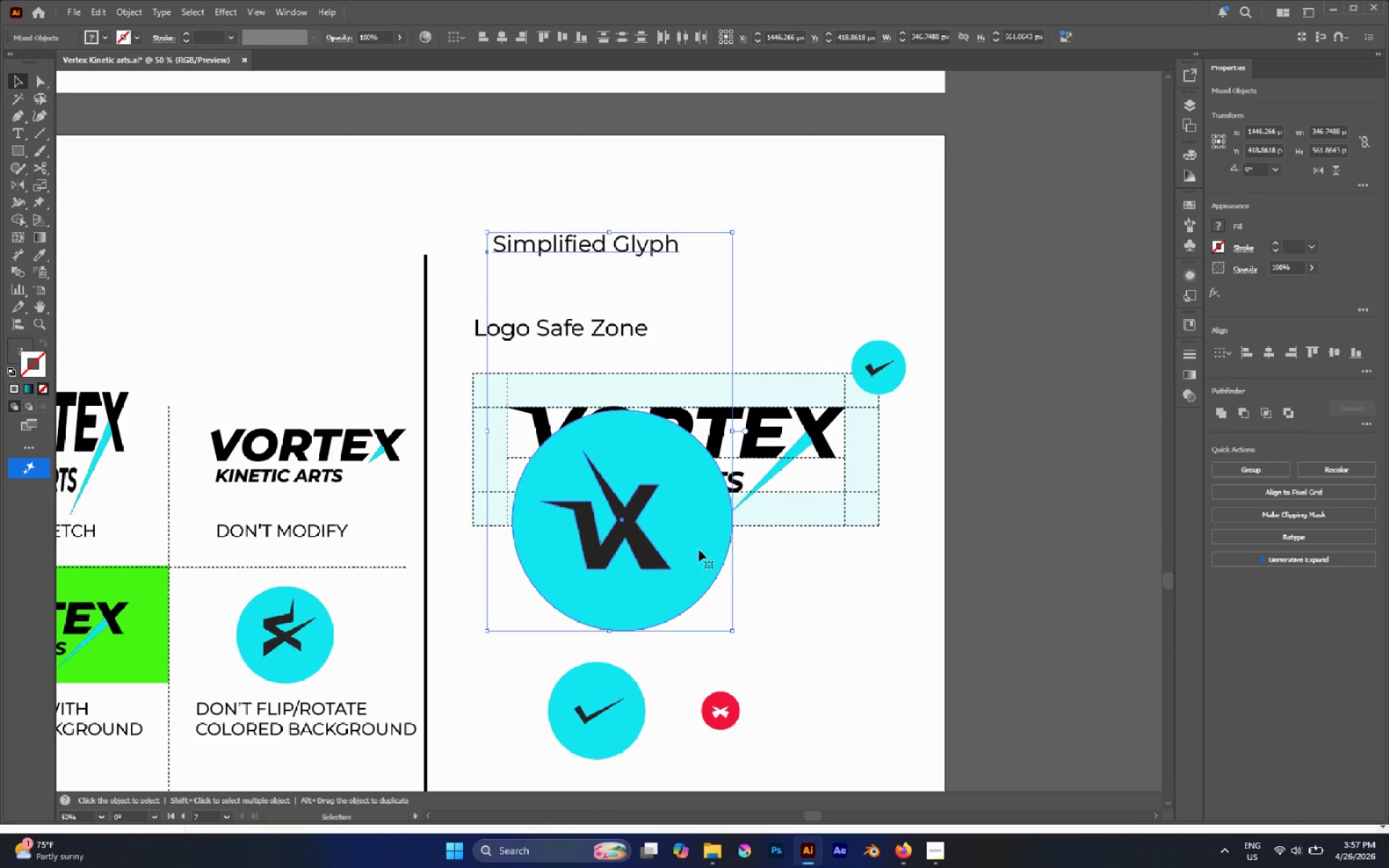 
scroll: coordinate [697, 547], scroll_direction: down, amount: 8.0
 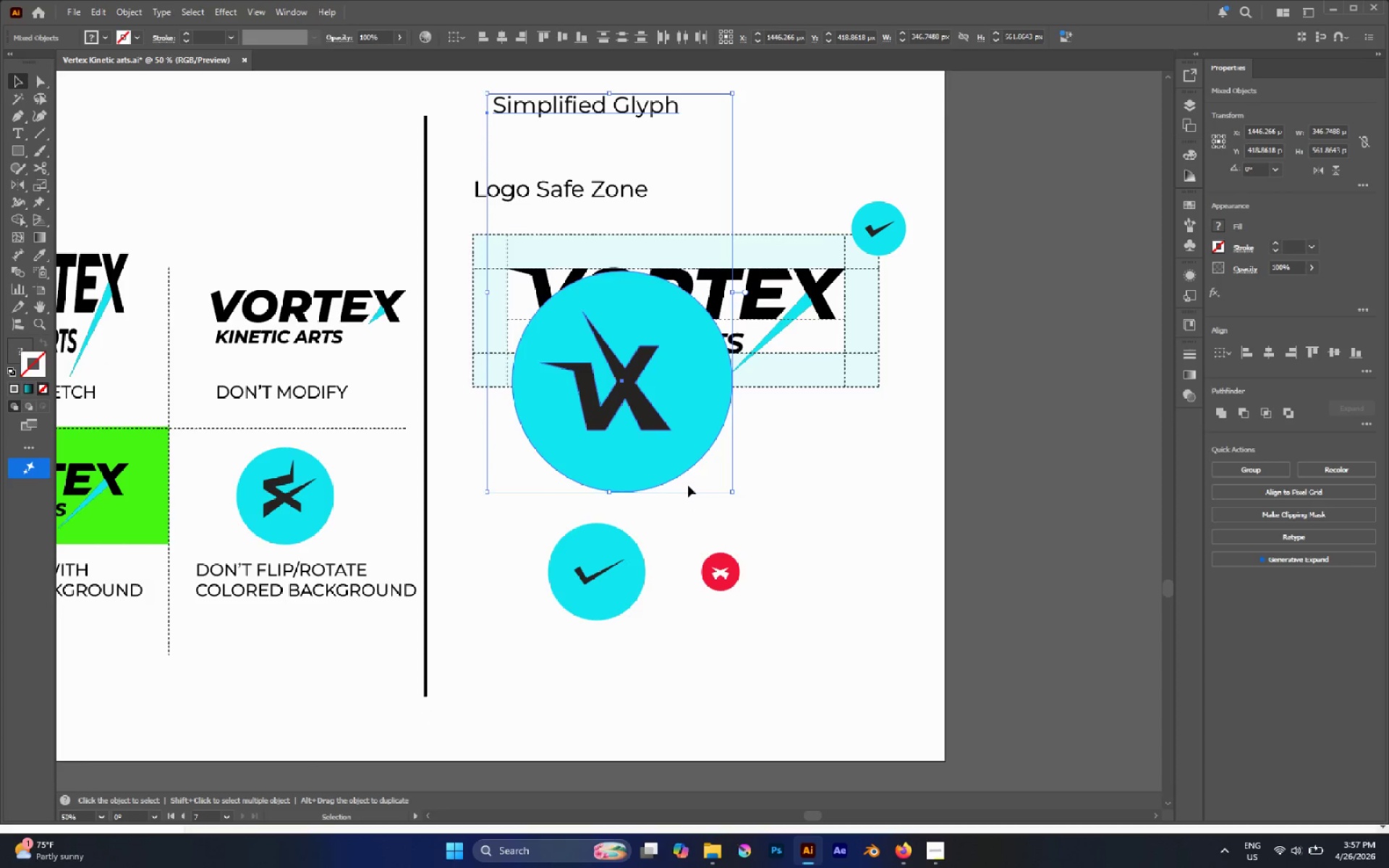 
hold_key(key=AltLeft, duration=0.48)
scroll: coordinate [685, 482], scroll_direction: down, amount: 1.0
 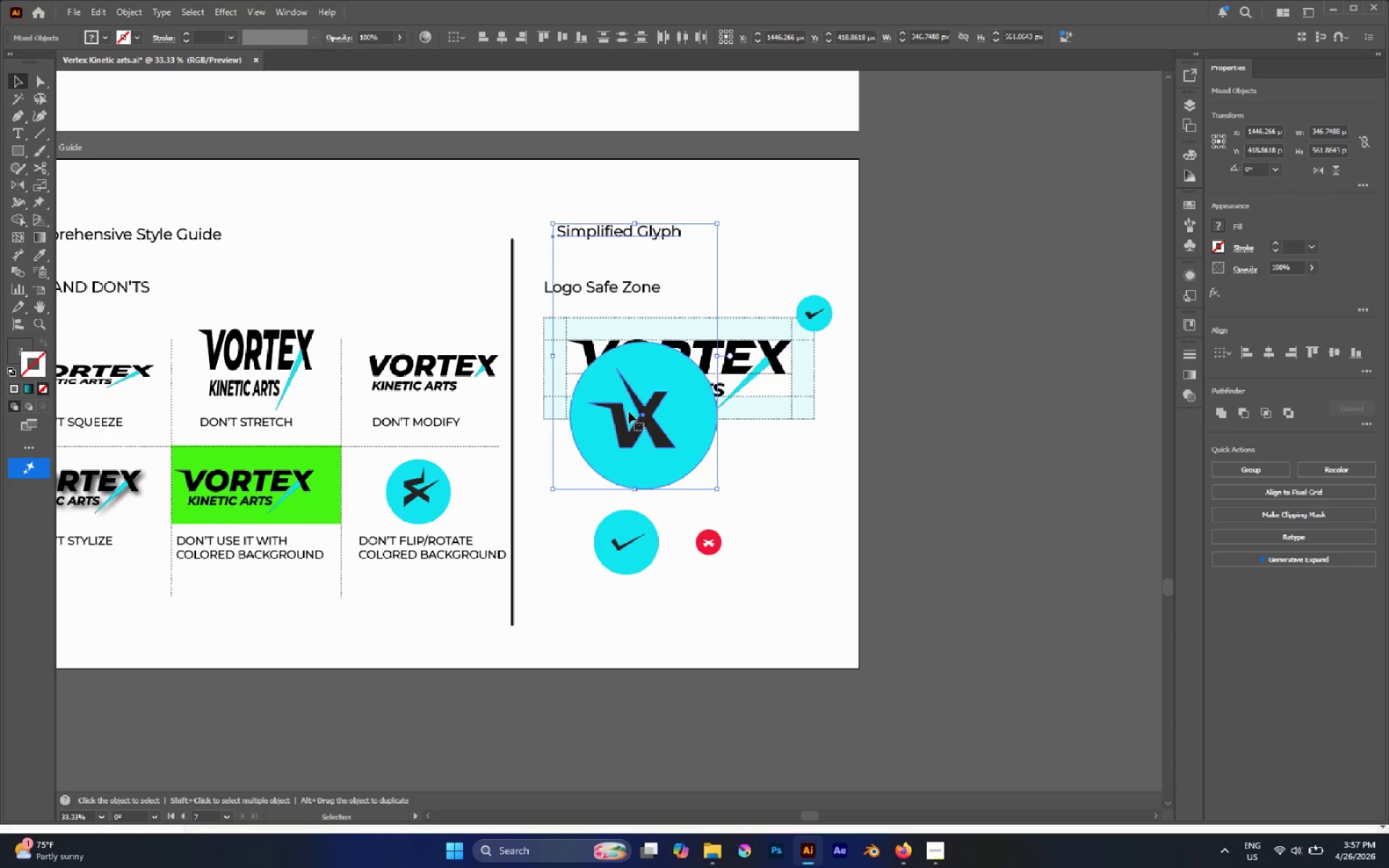 
left_click_drag(start_coordinate=[629, 412], to_coordinate=[643, 622])
 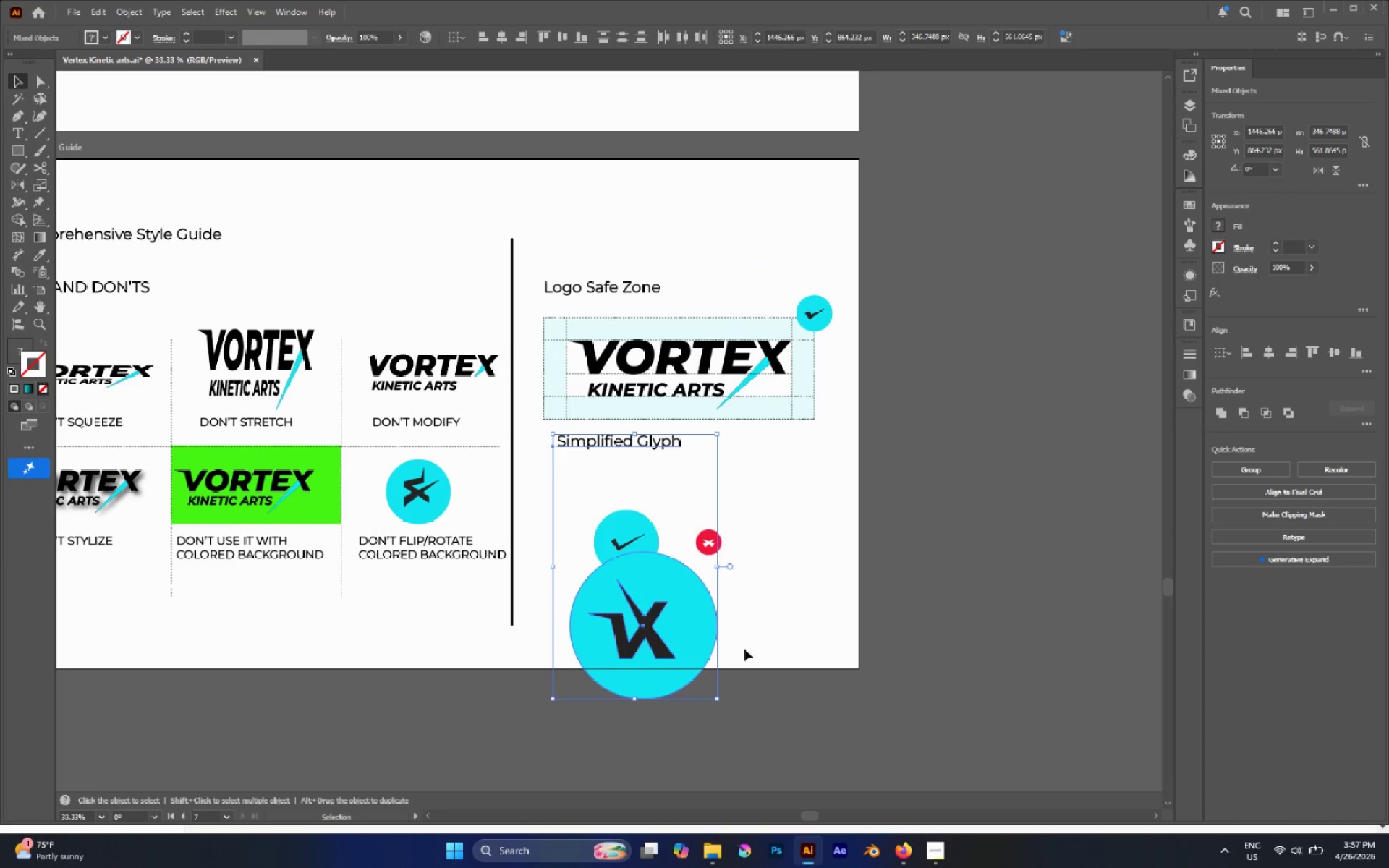 
hold_key(key=ShiftLeft, duration=1.11)
 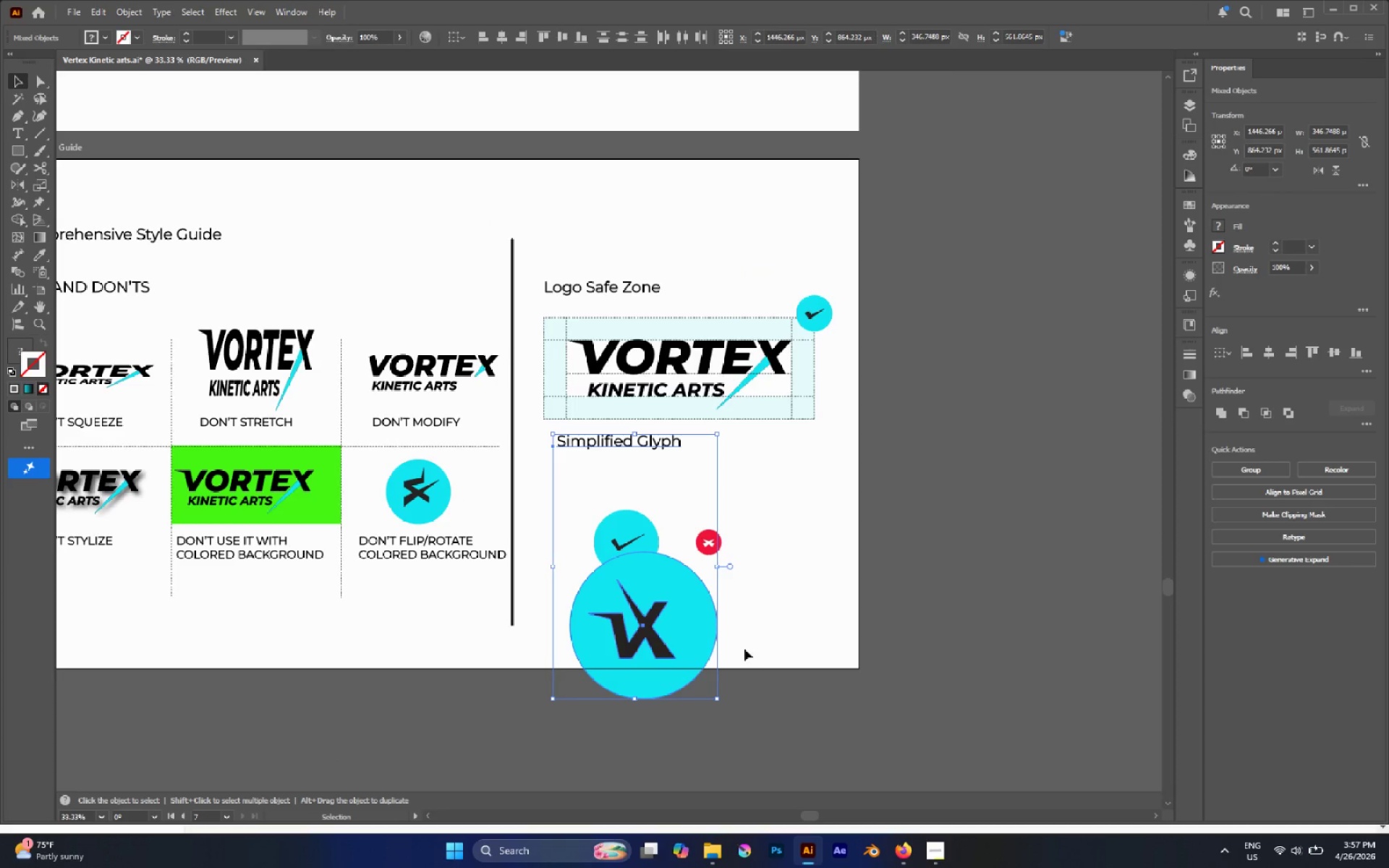 
left_click([744, 649])
 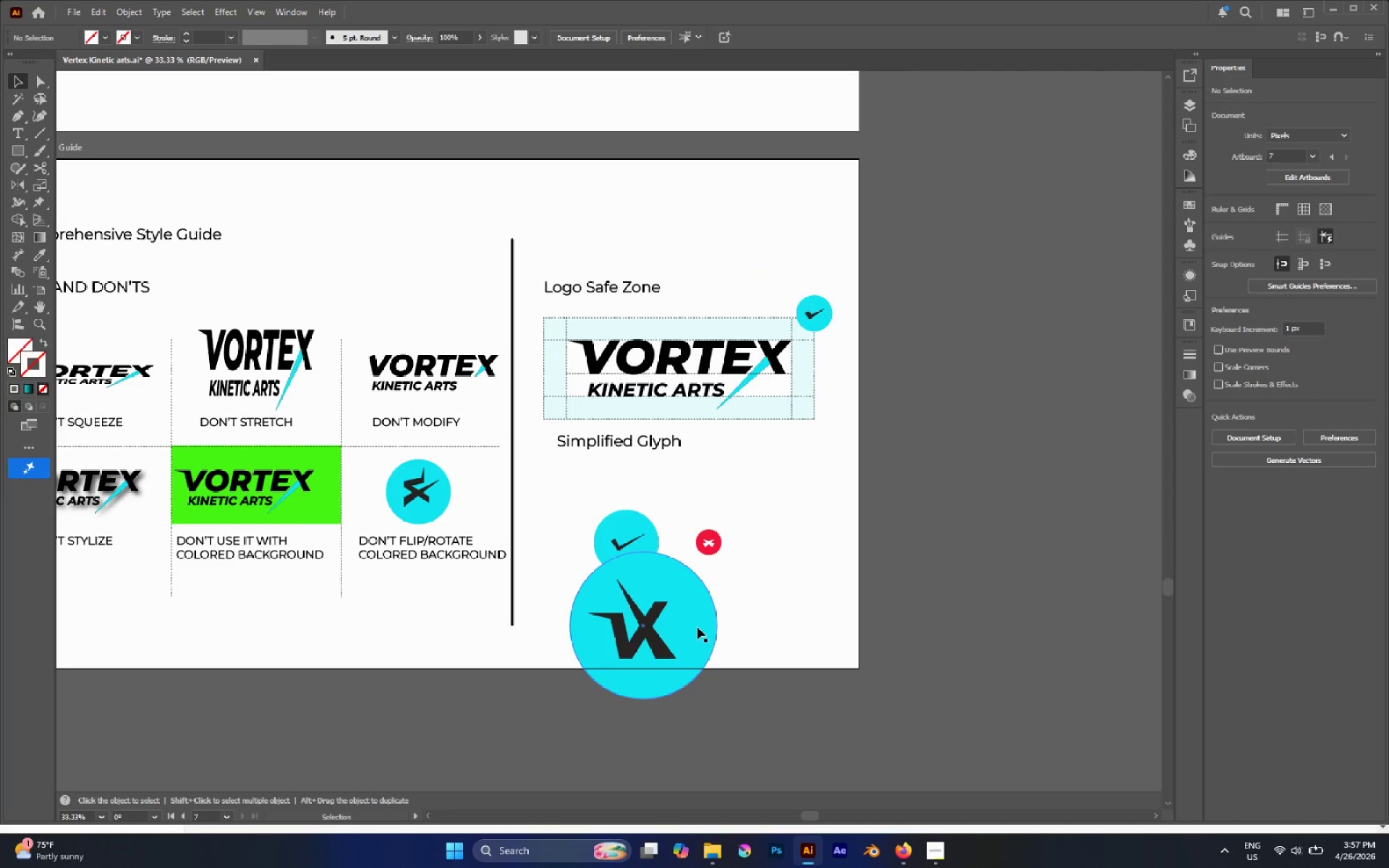 
left_click([693, 625])
 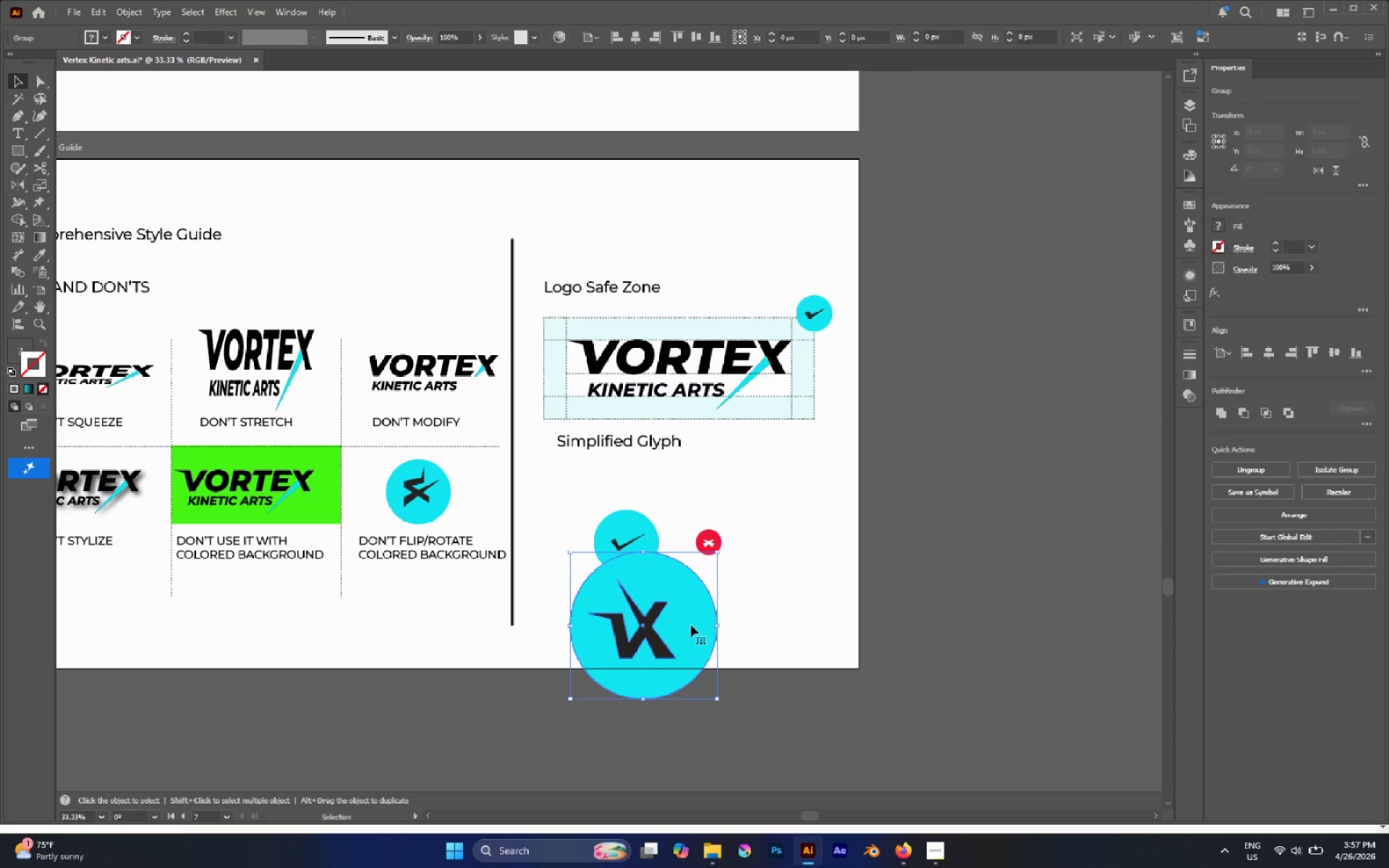 
left_click_drag(start_coordinate=[691, 625], to_coordinate=[891, 535])
 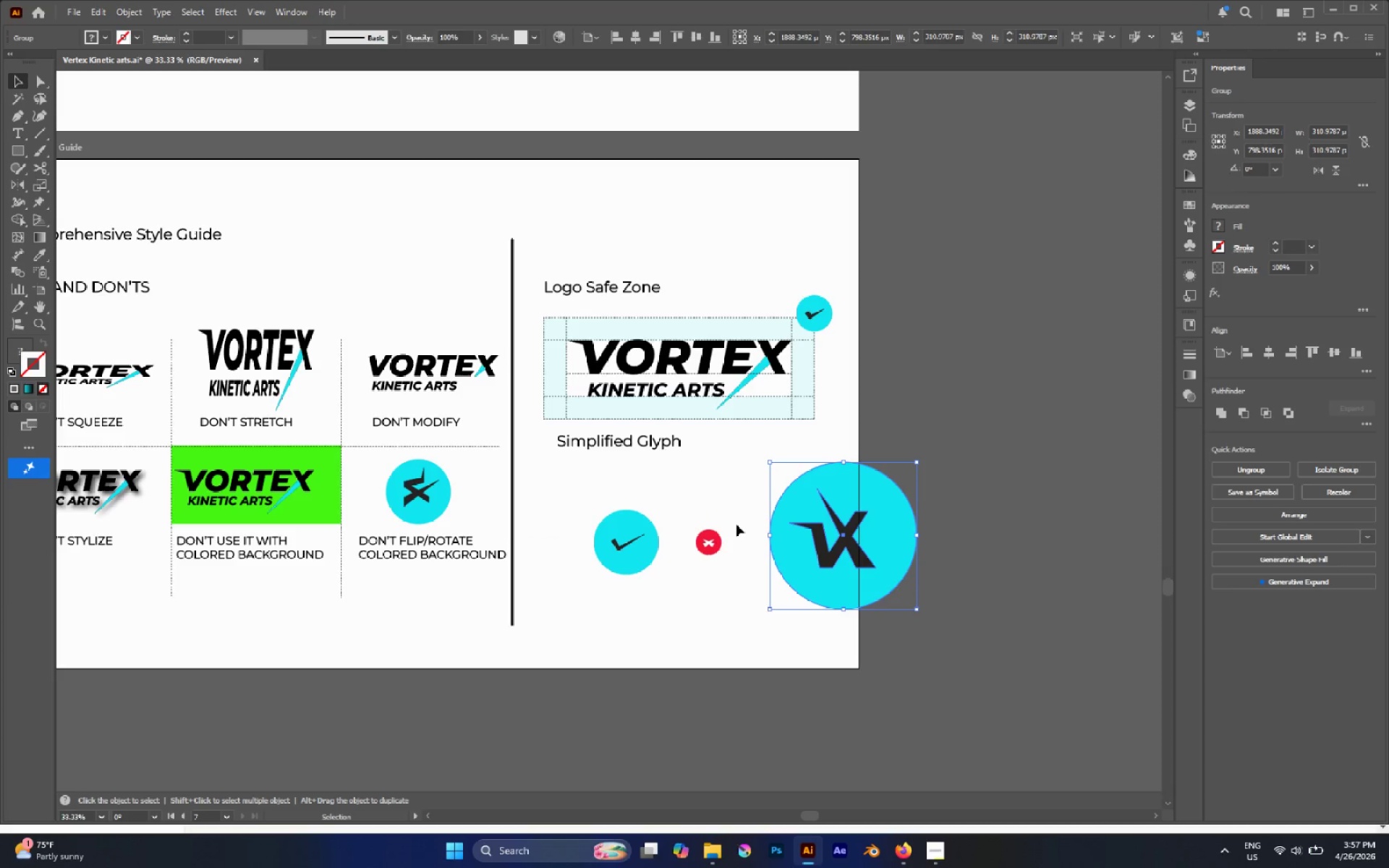 
hold_key(key=ShiftLeft, duration=1.16)
 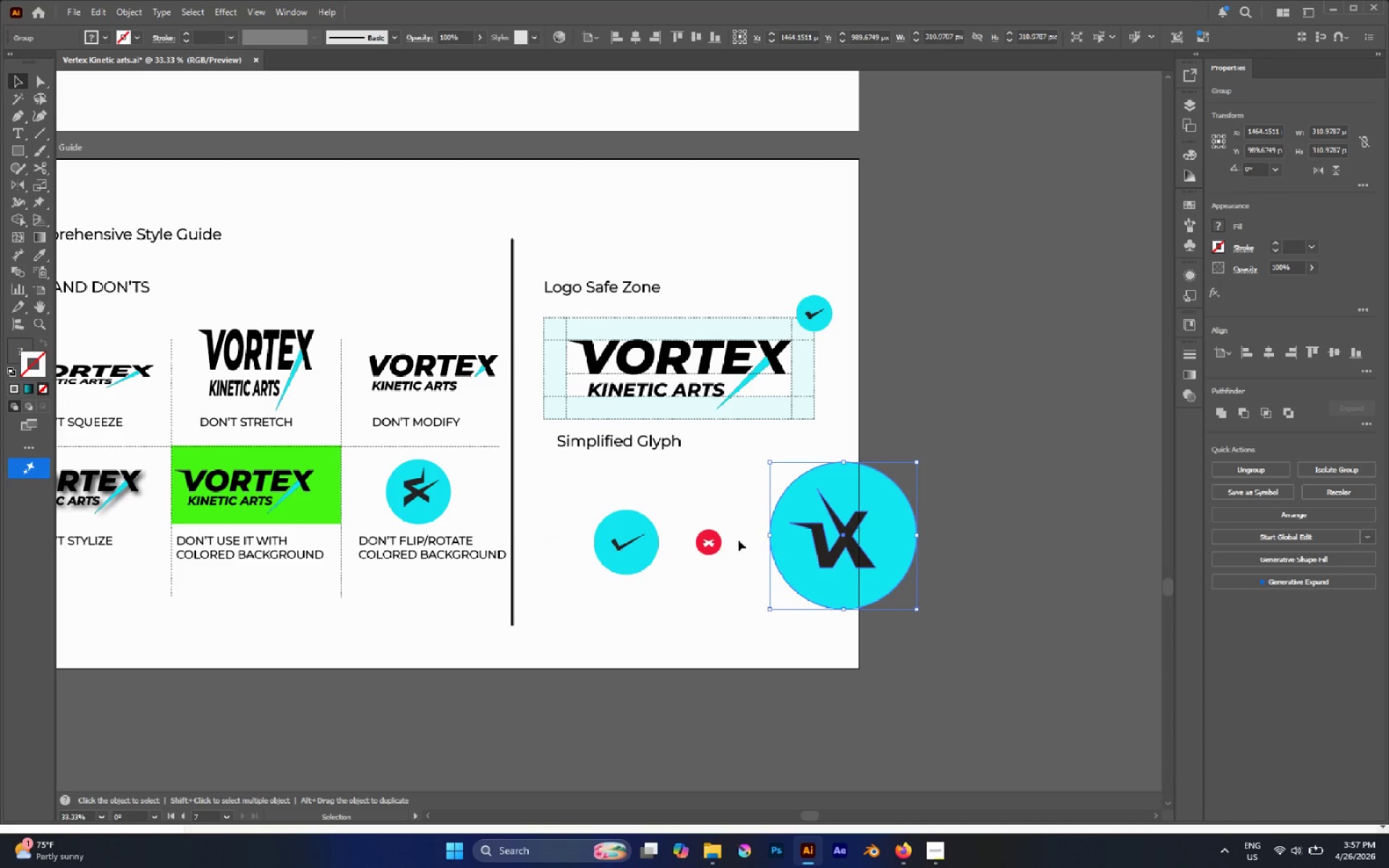 
left_click_drag(start_coordinate=[736, 524], to_coordinate=[549, 572])
 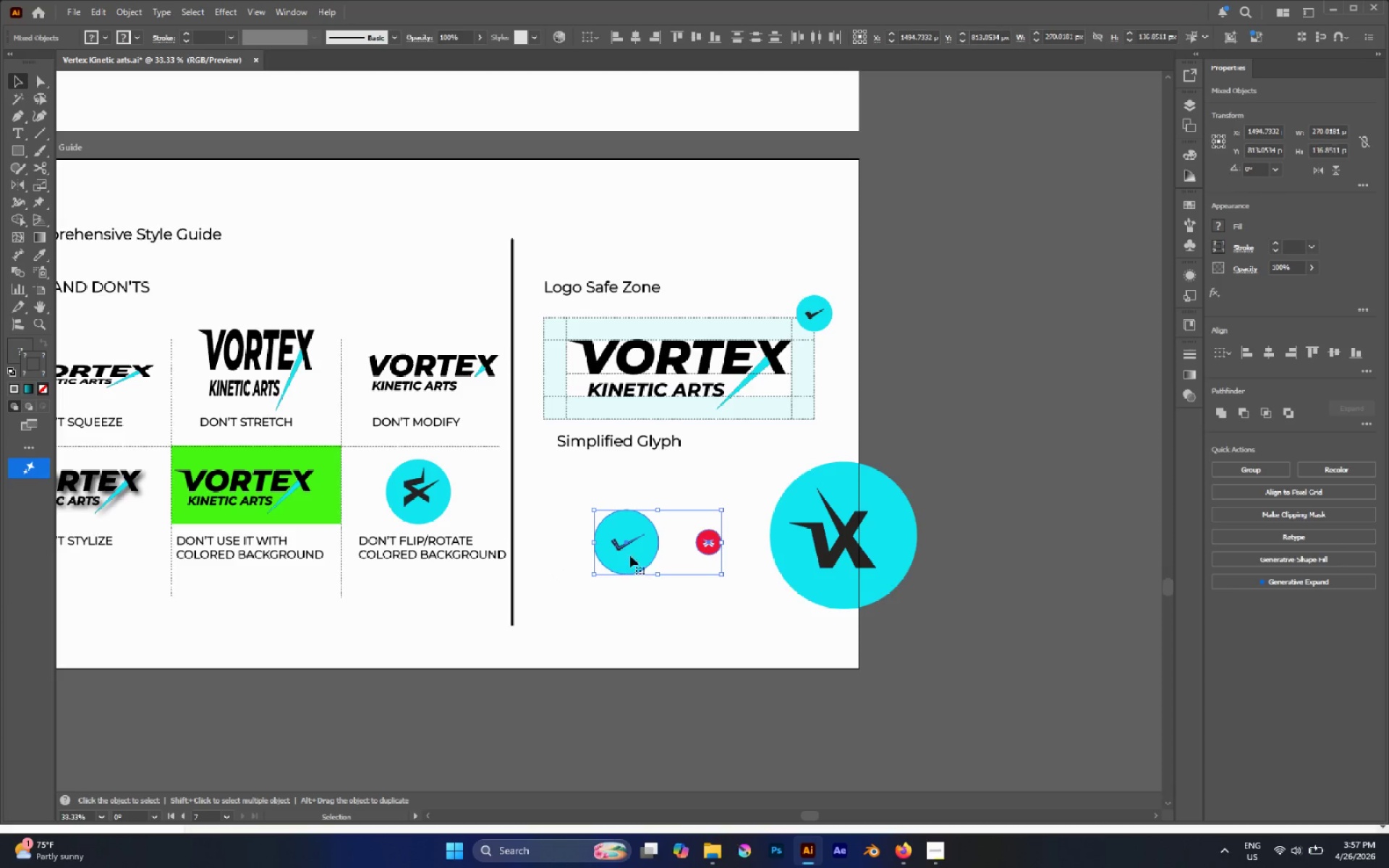 
left_click_drag(start_coordinate=[629, 548], to_coordinate=[577, 690])
 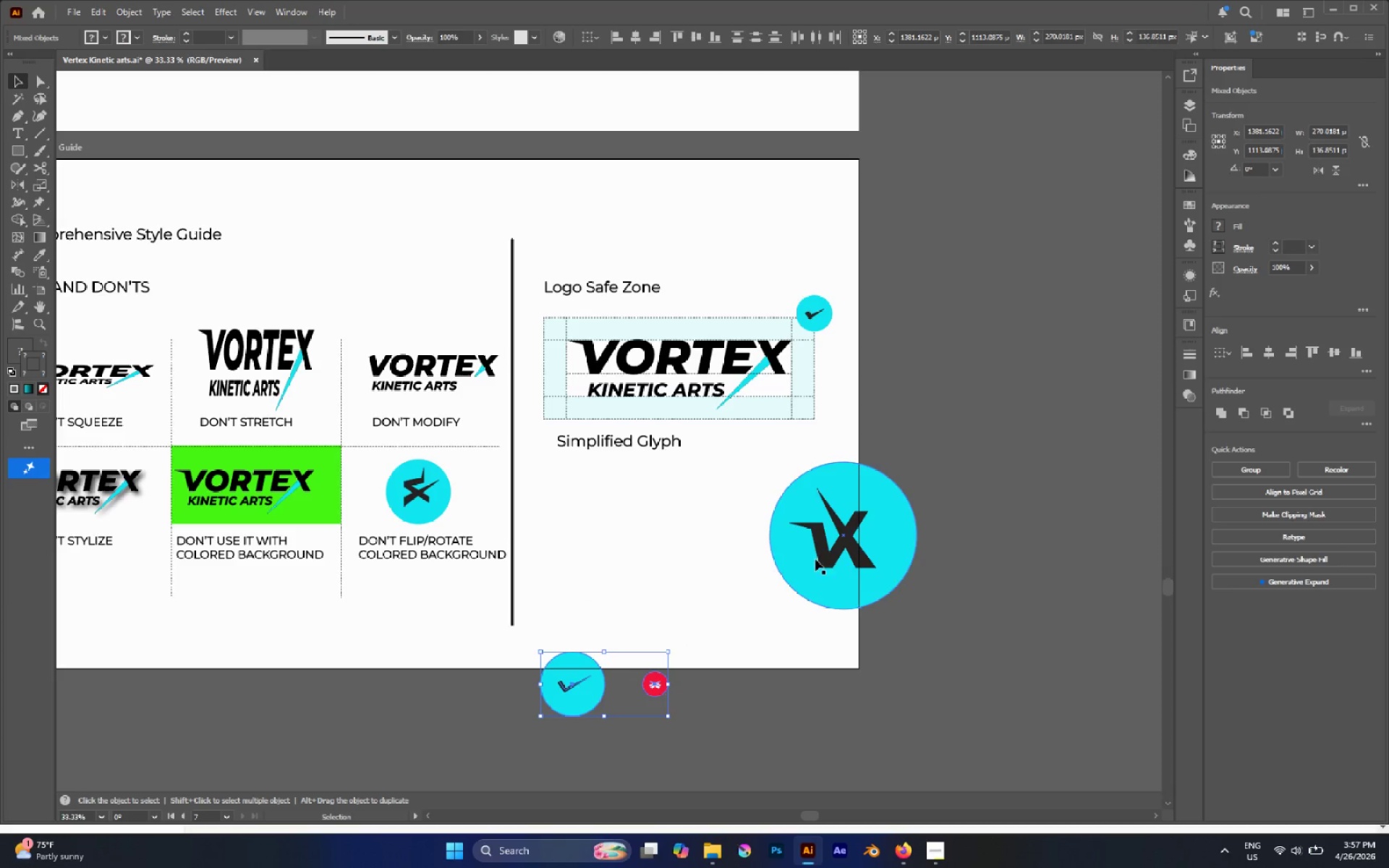 
left_click_drag(start_coordinate=[825, 553], to_coordinate=[643, 567])
 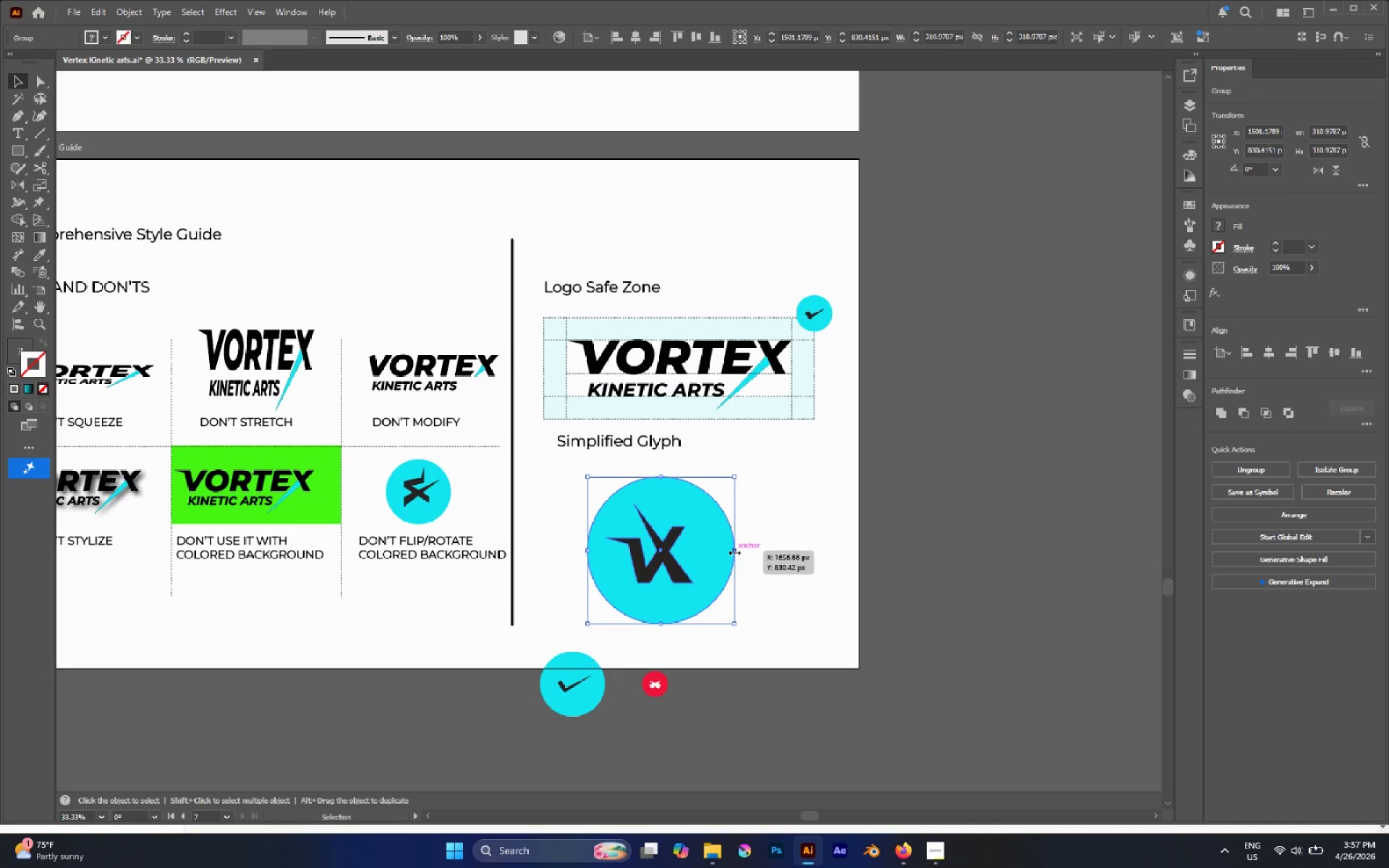 
hold_key(key=AltLeft, duration=1.08)
hold_key(key=ShiftLeft, duration=0.86)
left_click_drag(start_coordinate=[736, 550], to_coordinate=[703, 548])
 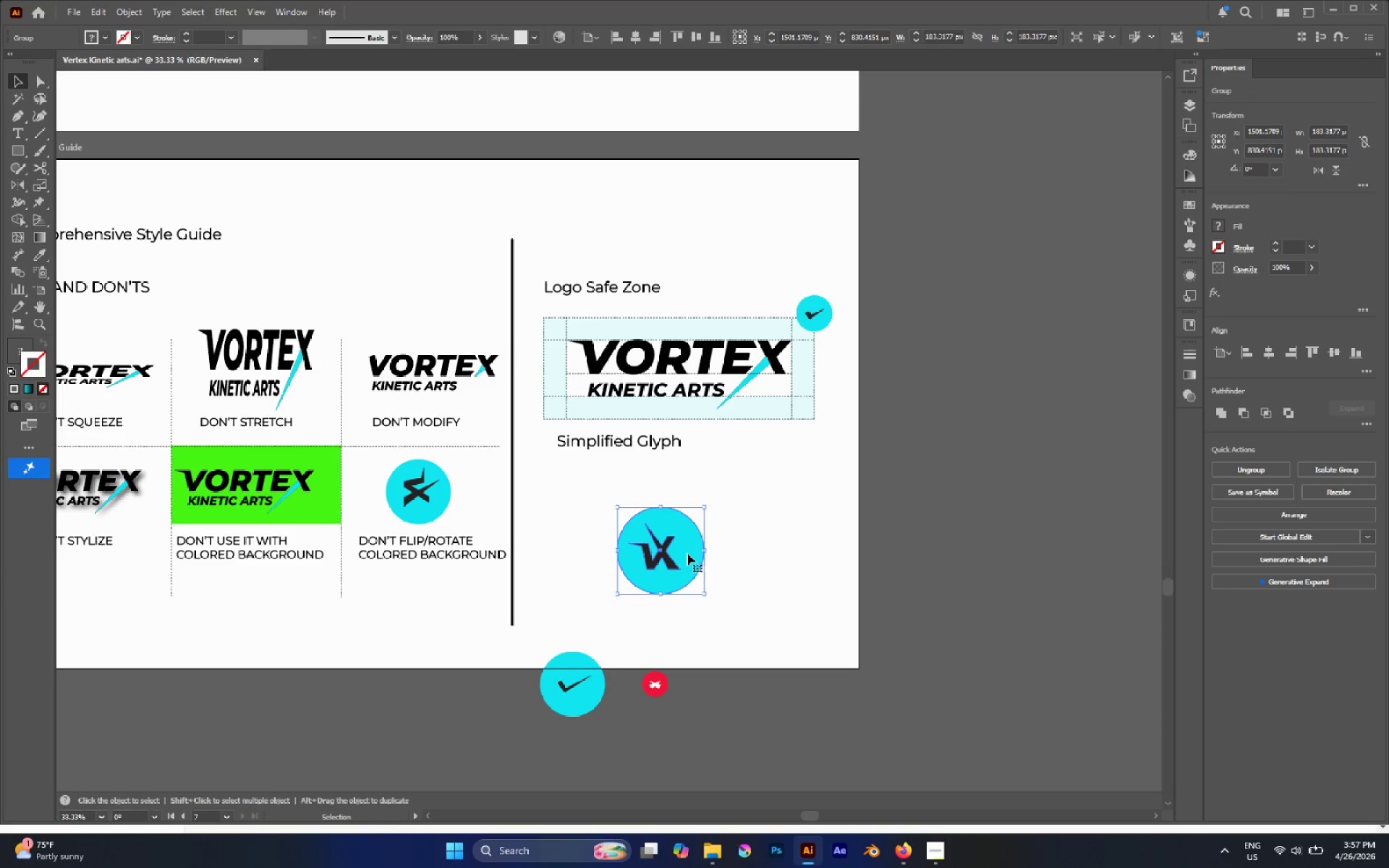 
left_click_drag(start_coordinate=[687, 553], to_coordinate=[623, 532])
 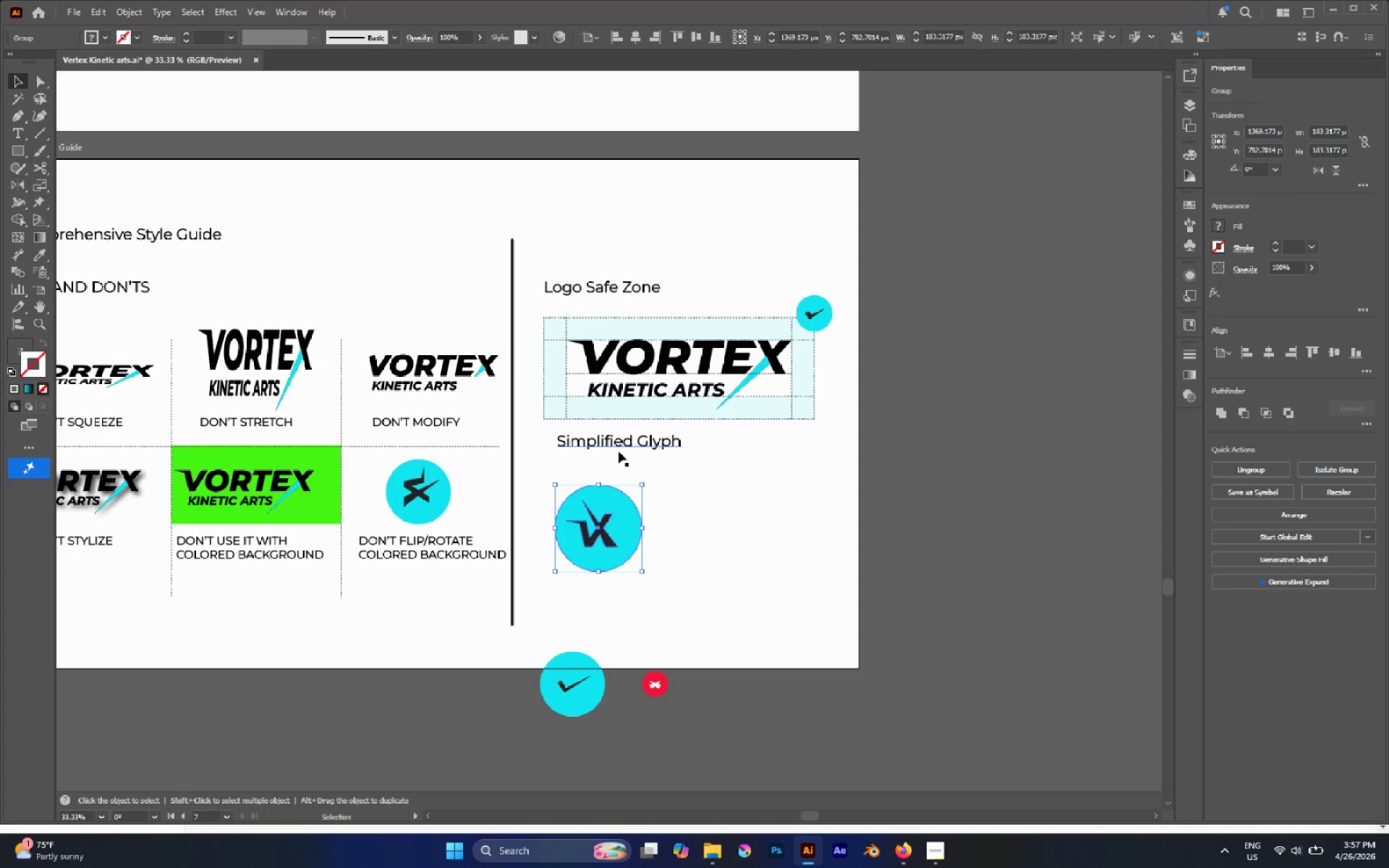 
left_click([618, 443])
 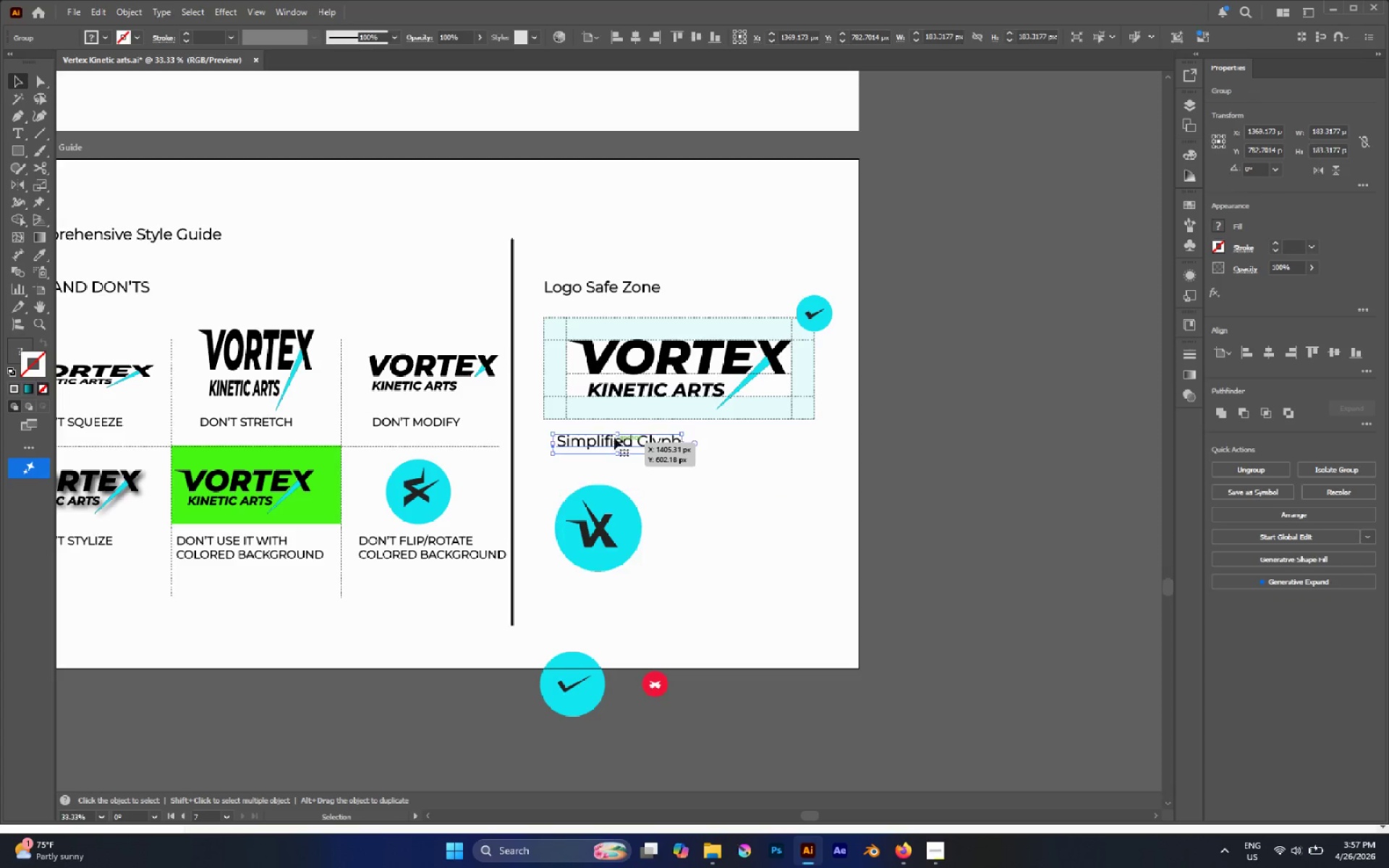 
hold_key(key=ShiftLeft, duration=1.03)
left_click([612, 288])
 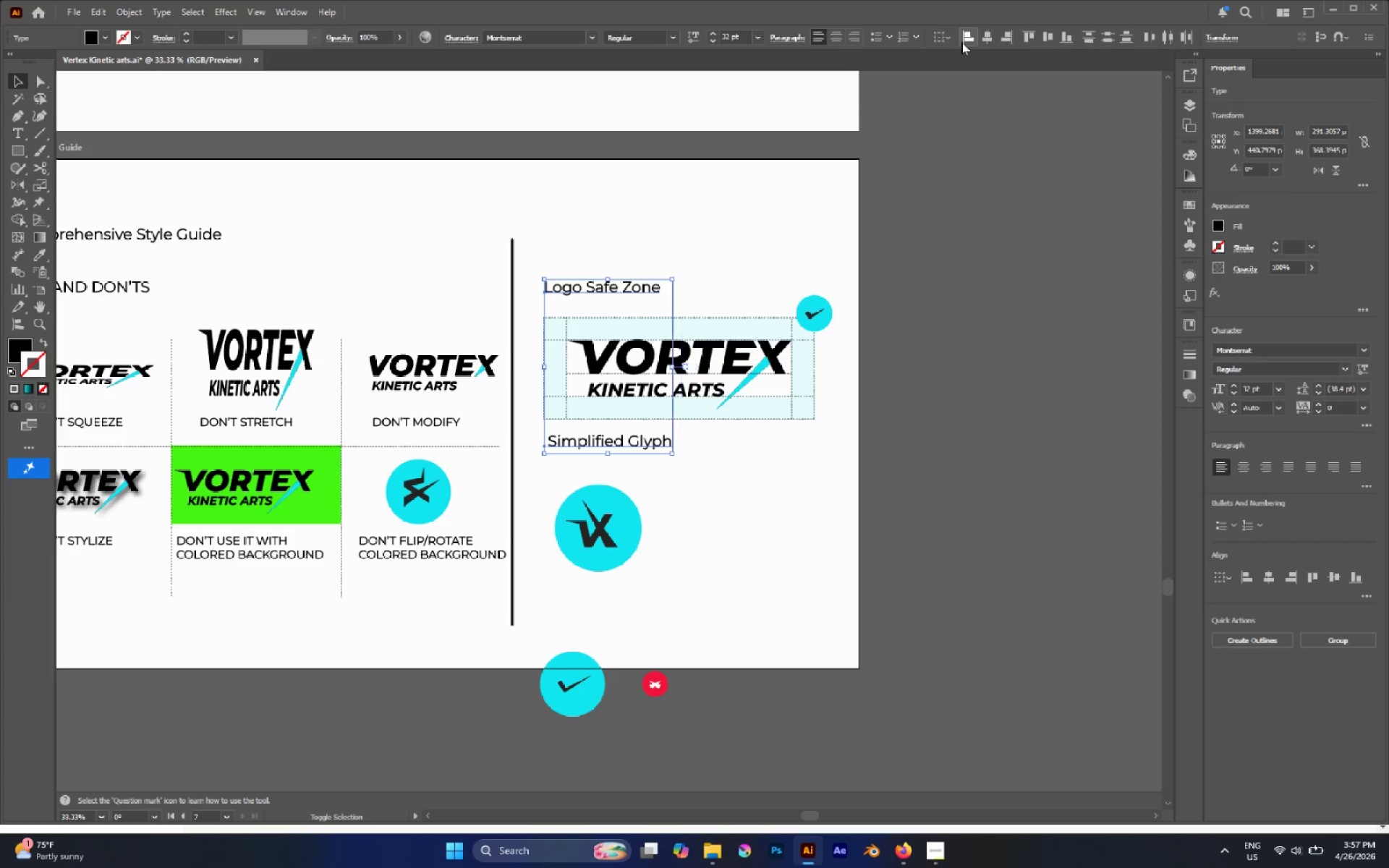 
left_click([732, 548])
 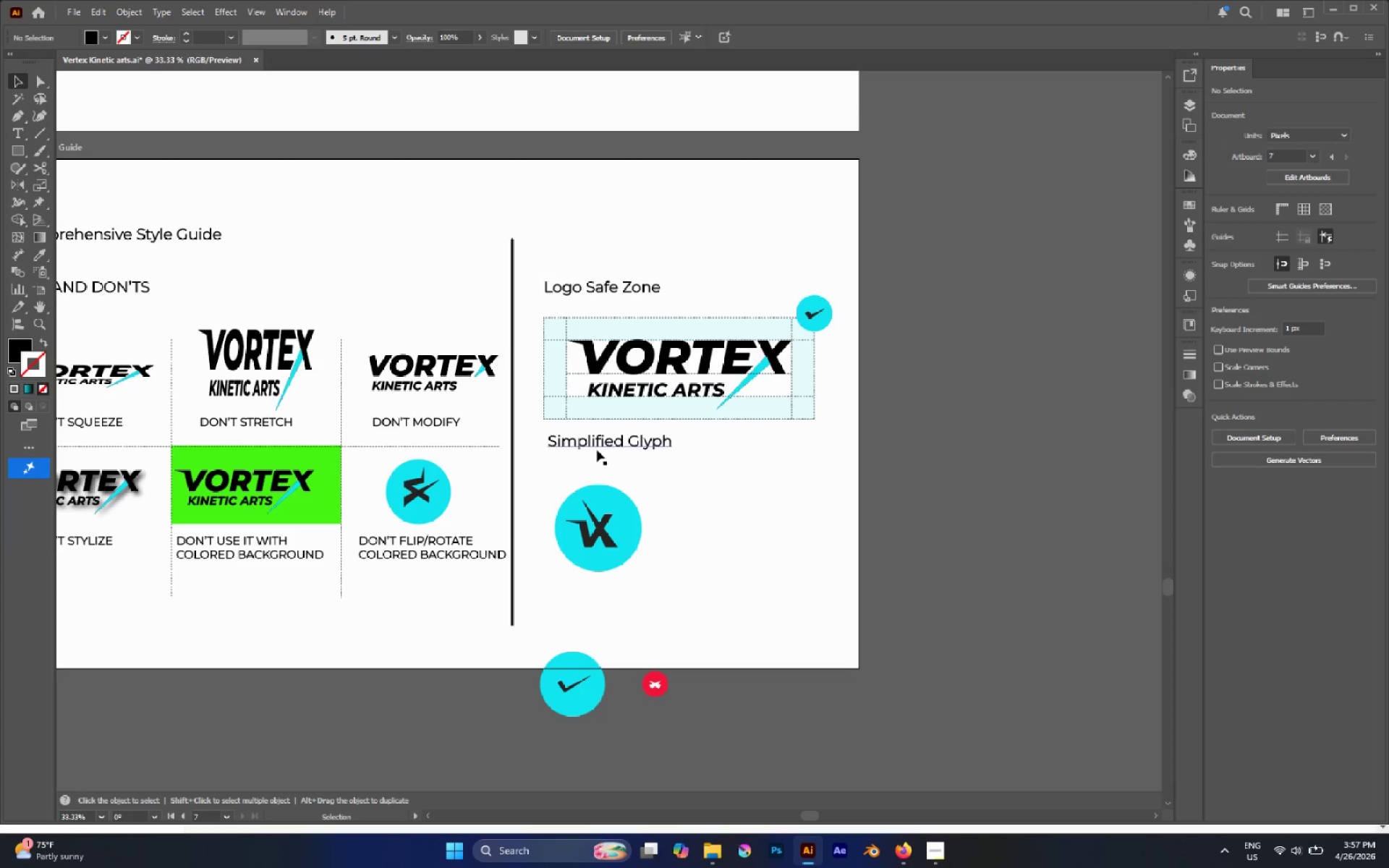 
left_click_drag(start_coordinate=[597, 450], to_coordinate=[598, 472])
 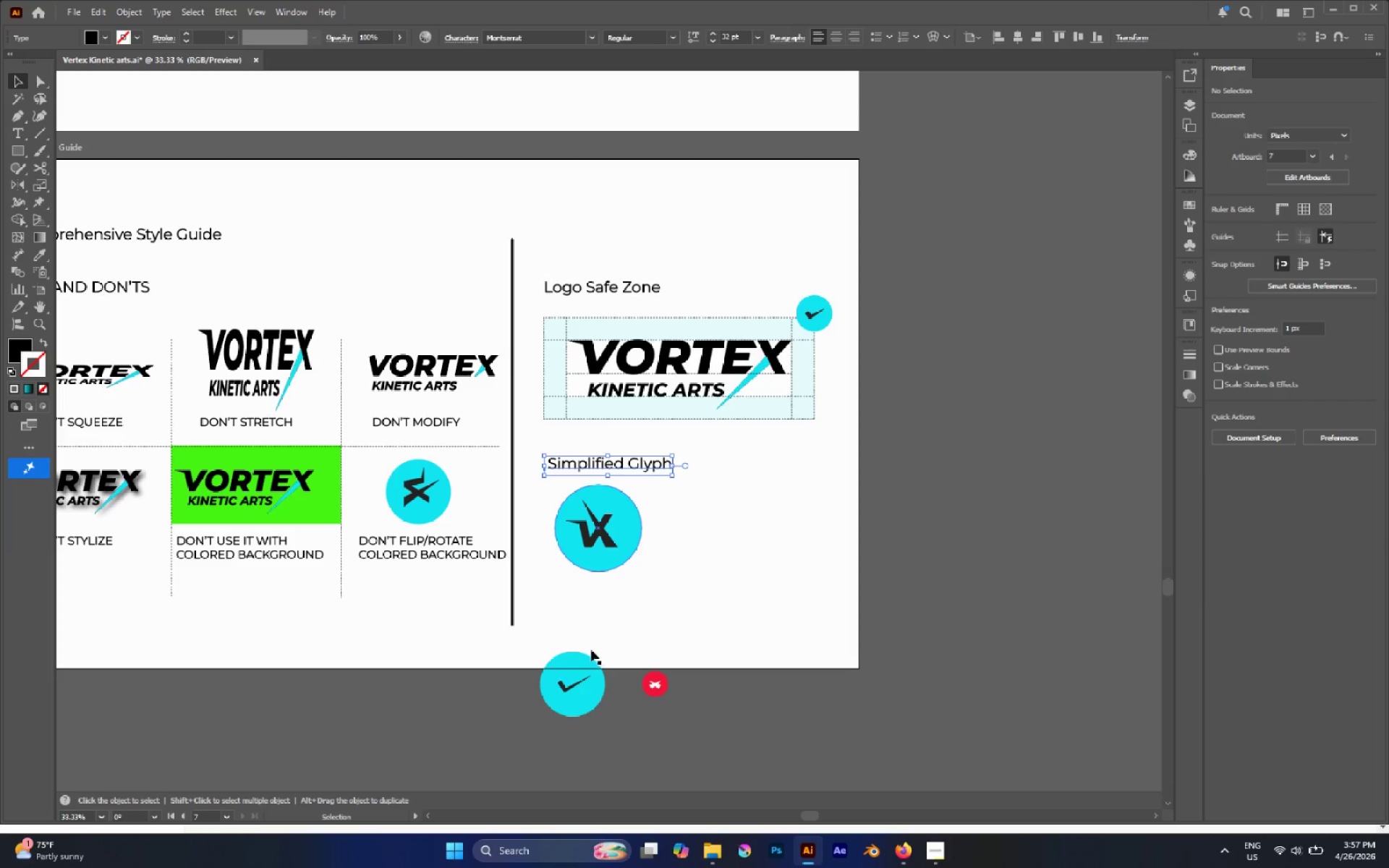 
hold_key(key=ShiftLeft, duration=0.84)
 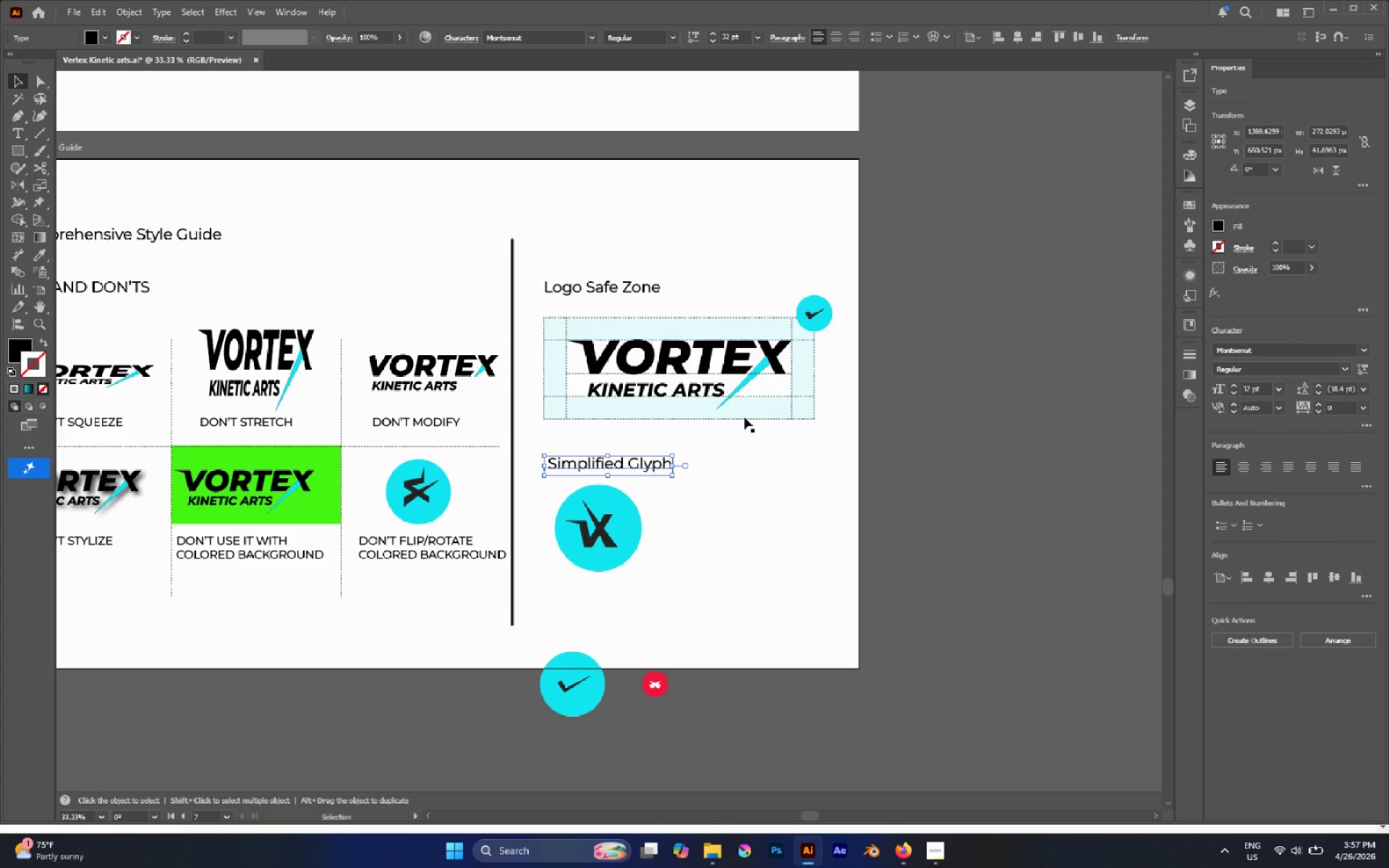 
hold_key(key=AltLeft, duration=1.64)
left_click_drag(start_coordinate=[822, 319], to_coordinate=[681, 503])
 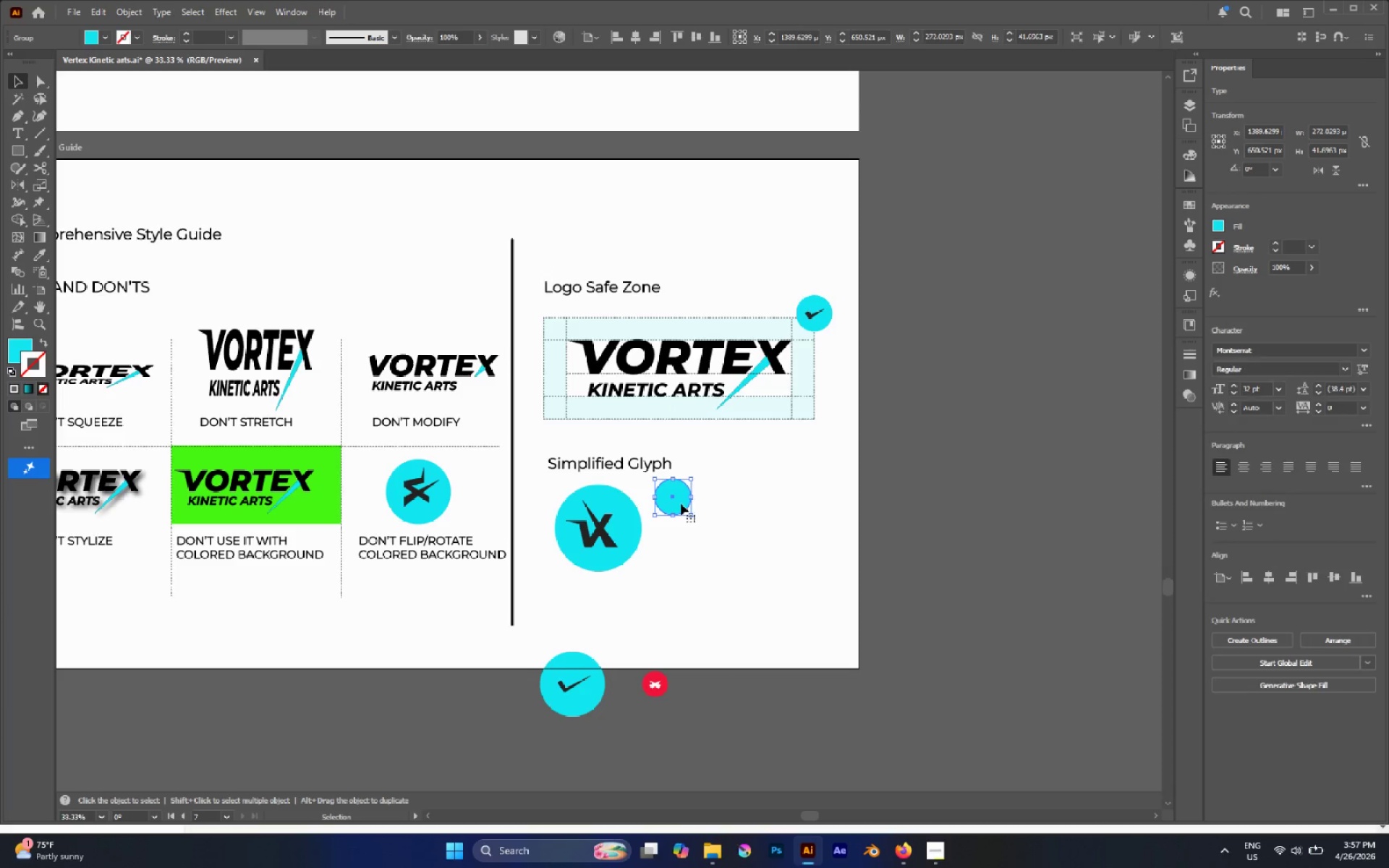 
key(Control+Z)
 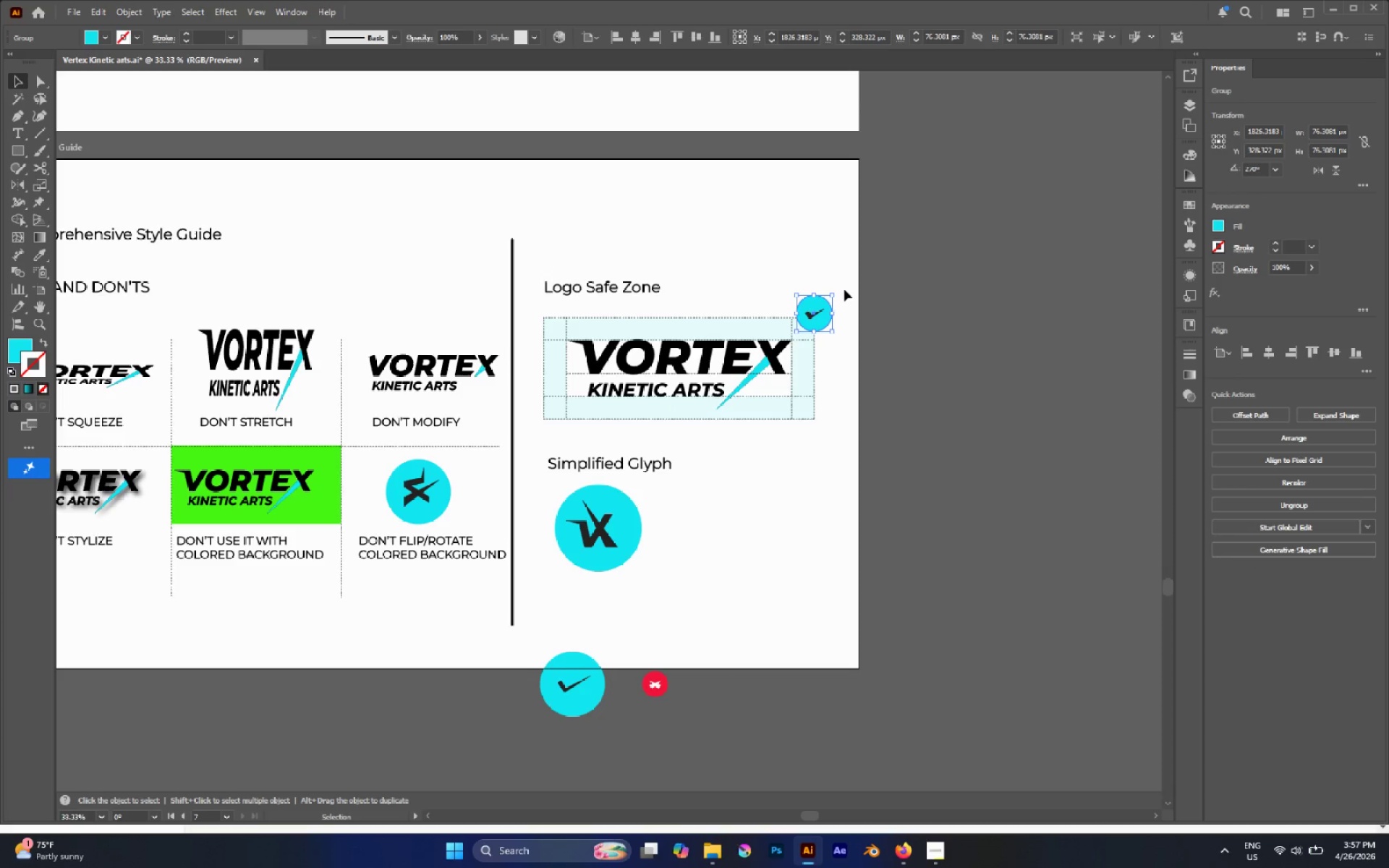 
left_click_drag(start_coordinate=[844, 281], to_coordinate=[816, 325])
 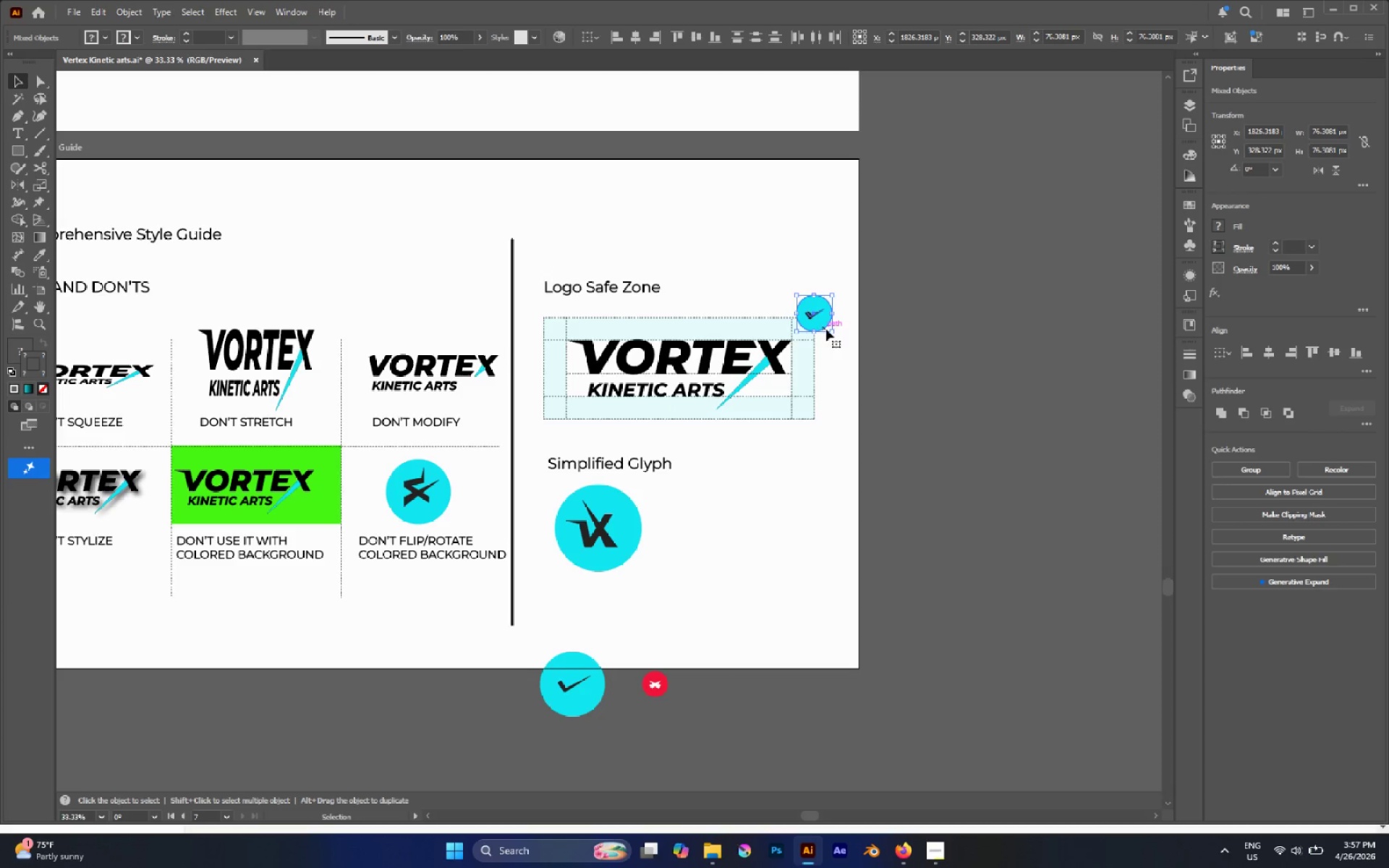 
key(Control+G)
 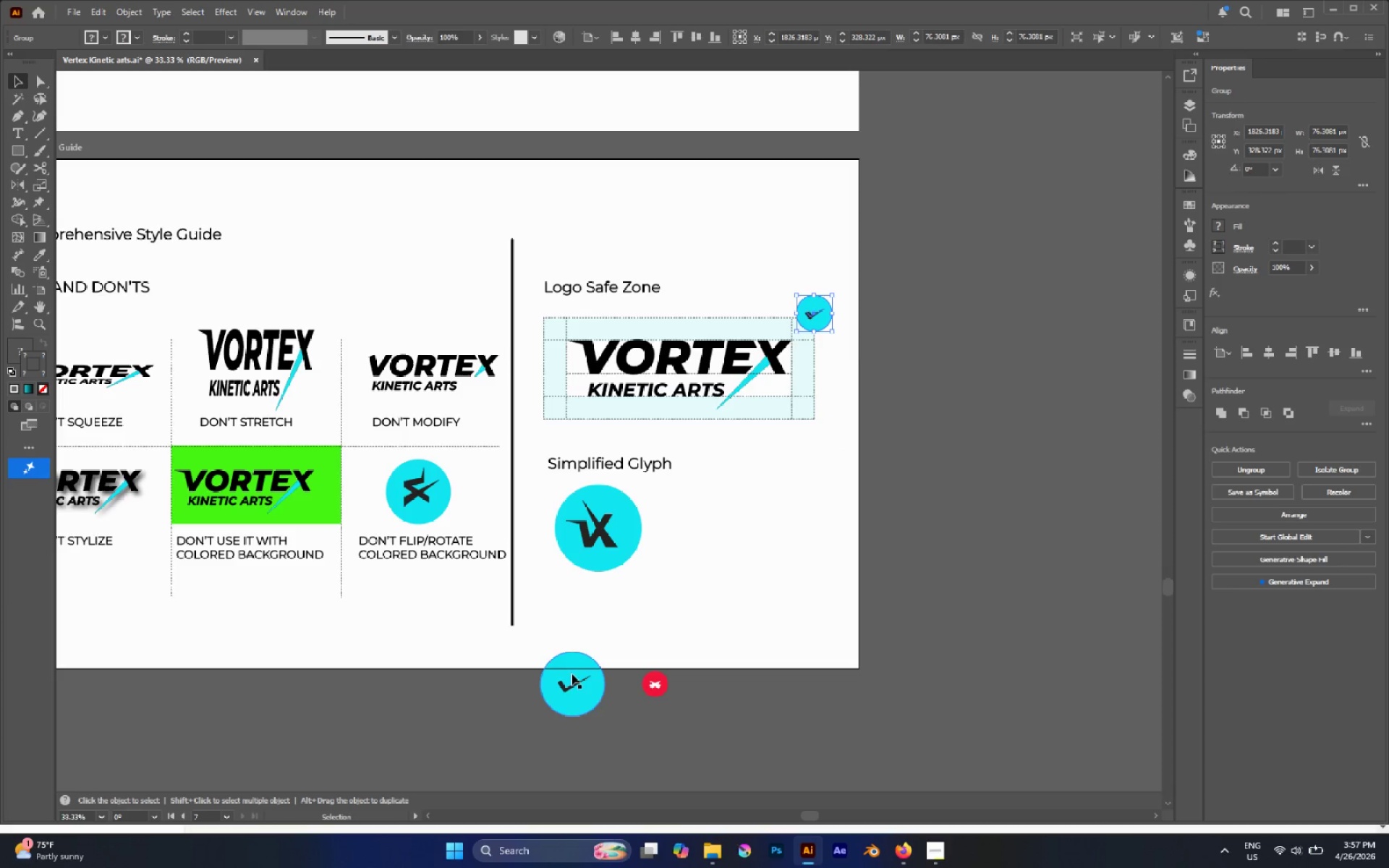 
hold_key(key=AltLeft, duration=2.53)
left_click_drag(start_coordinate=[826, 312], to_coordinate=[673, 496])
 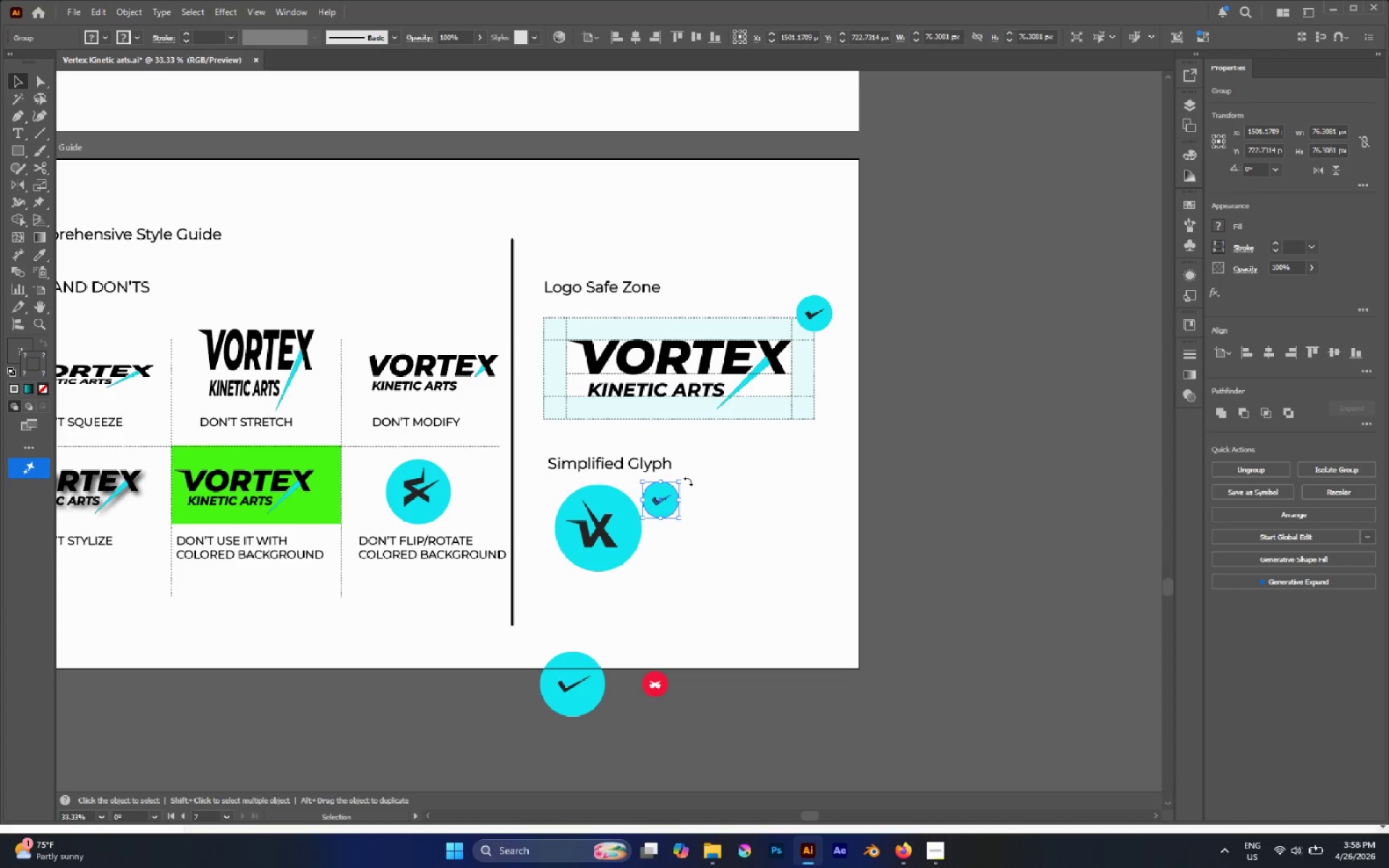 
left_click([692, 478])
 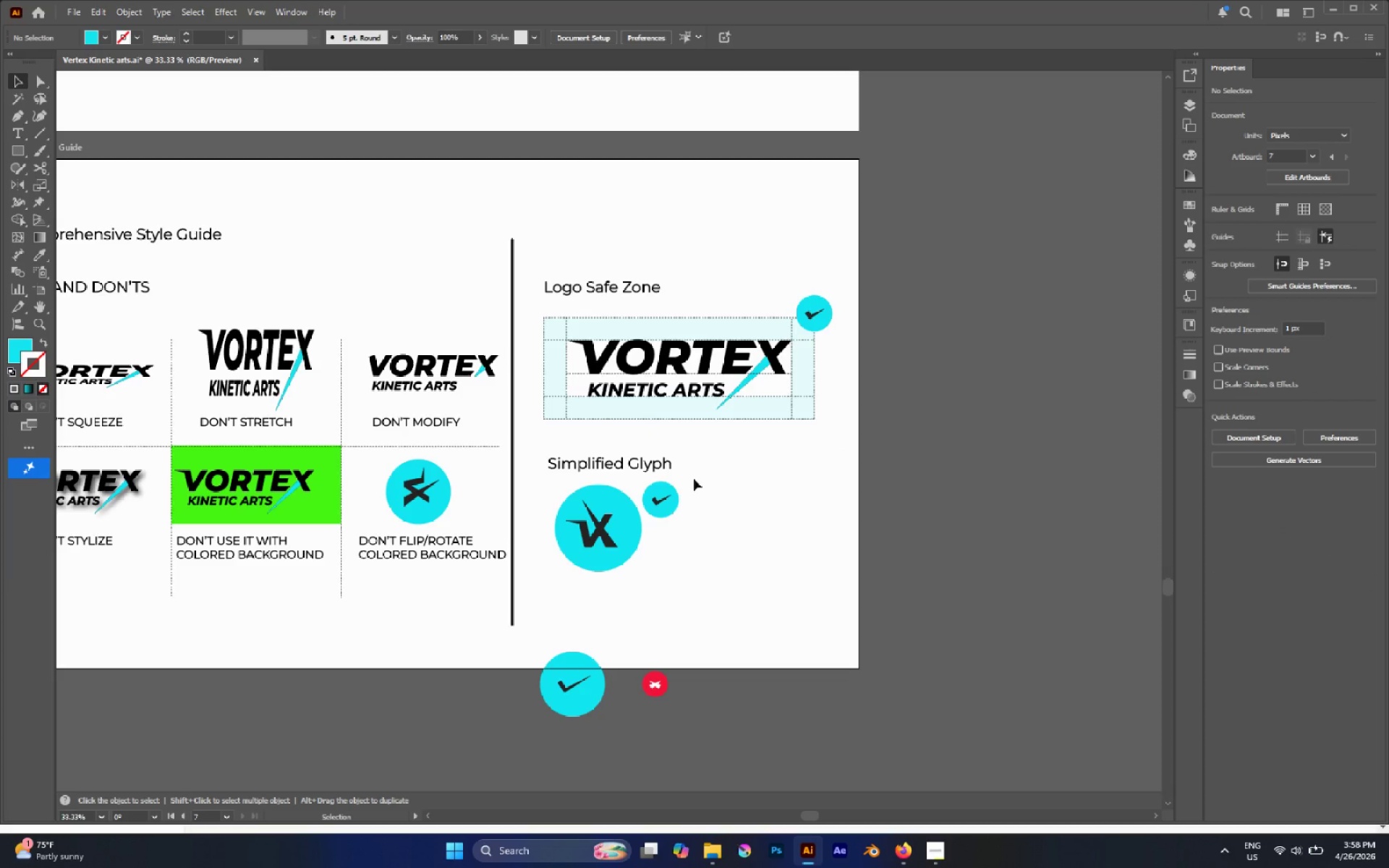 
key(A)
 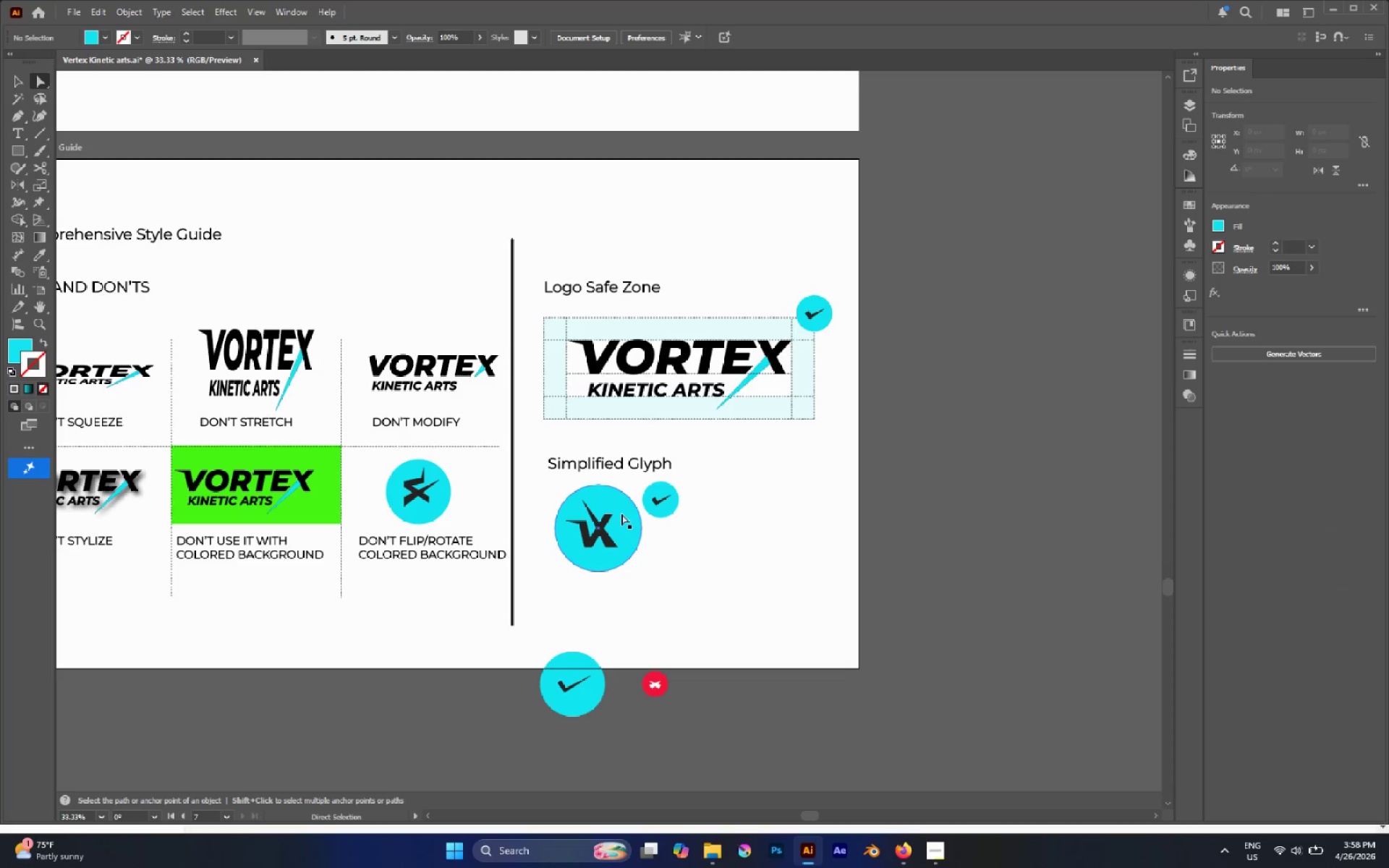 
hold_key(key=AltLeft, duration=0.58)
 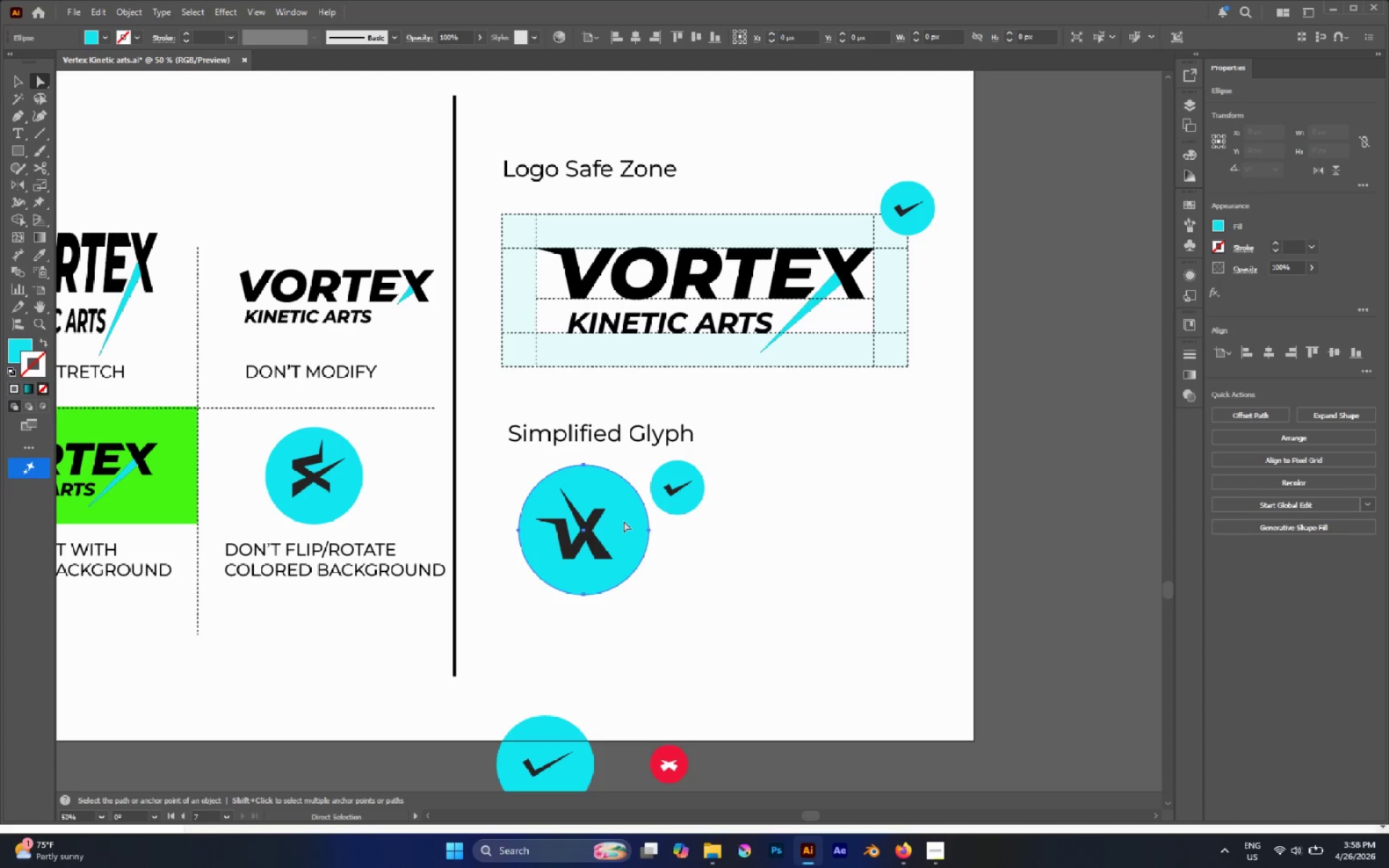 
left_click([624, 521])
 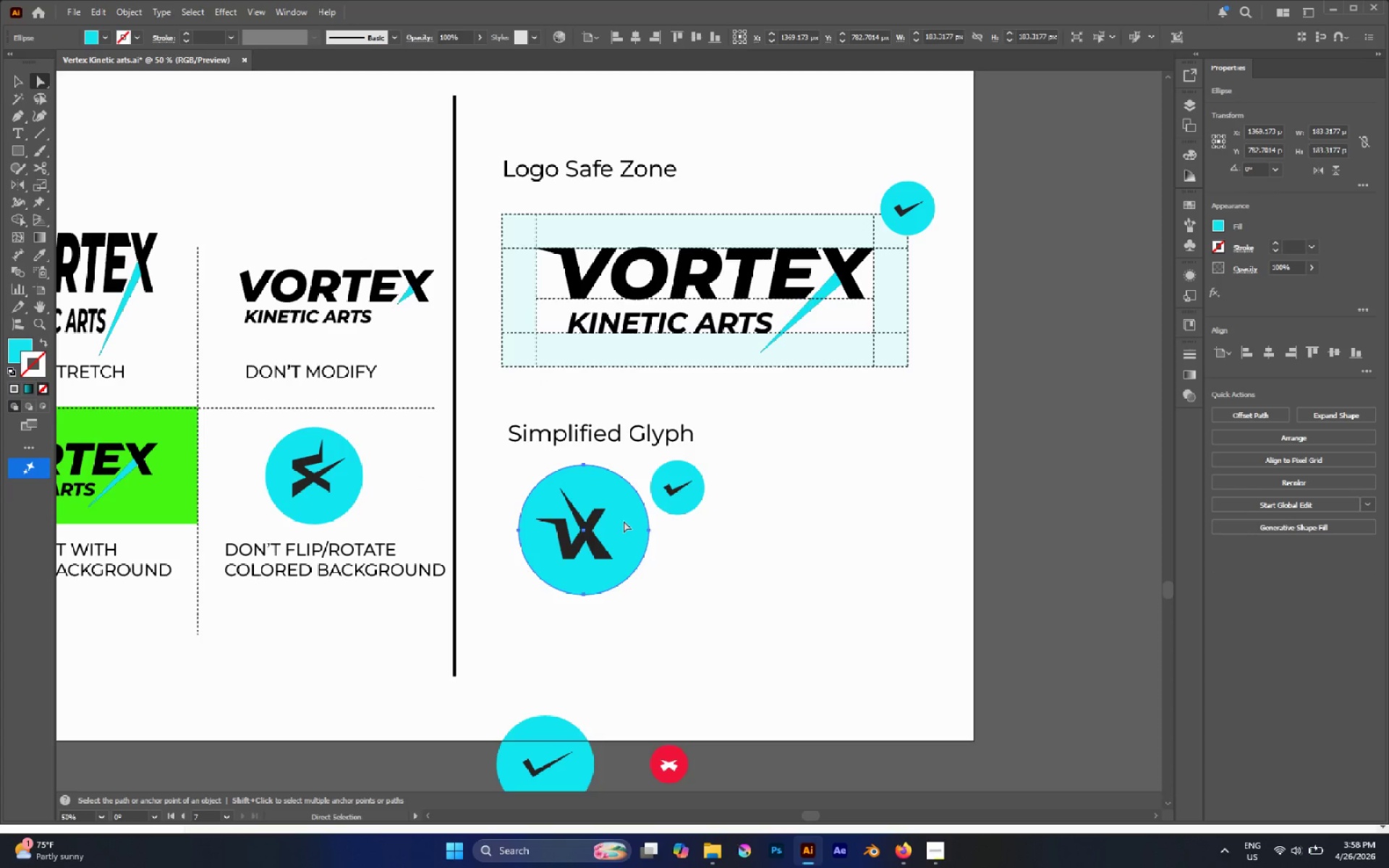 
scroll: coordinate [626, 525], scroll_direction: up, amount: 1.0
 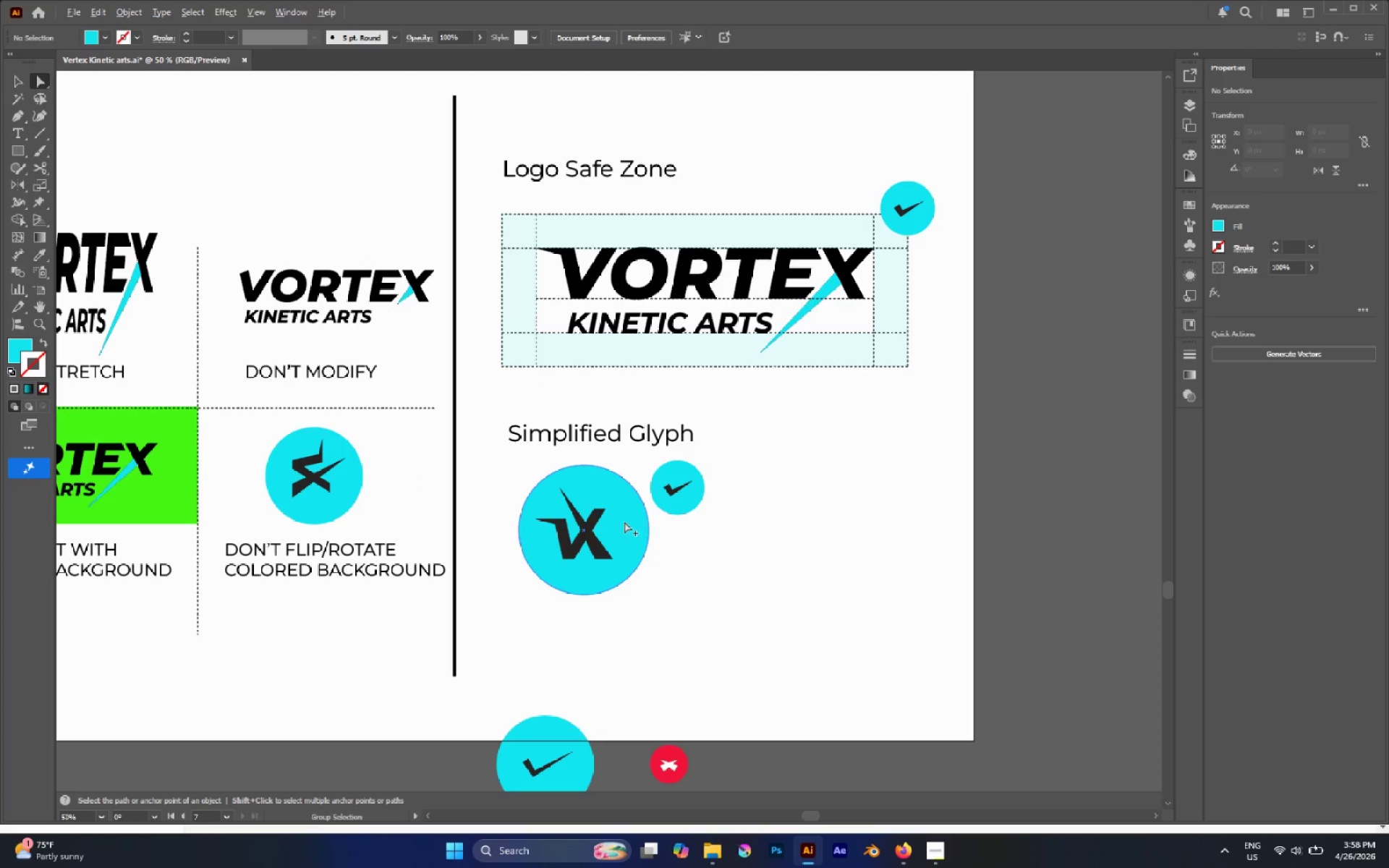 
key(Y)
 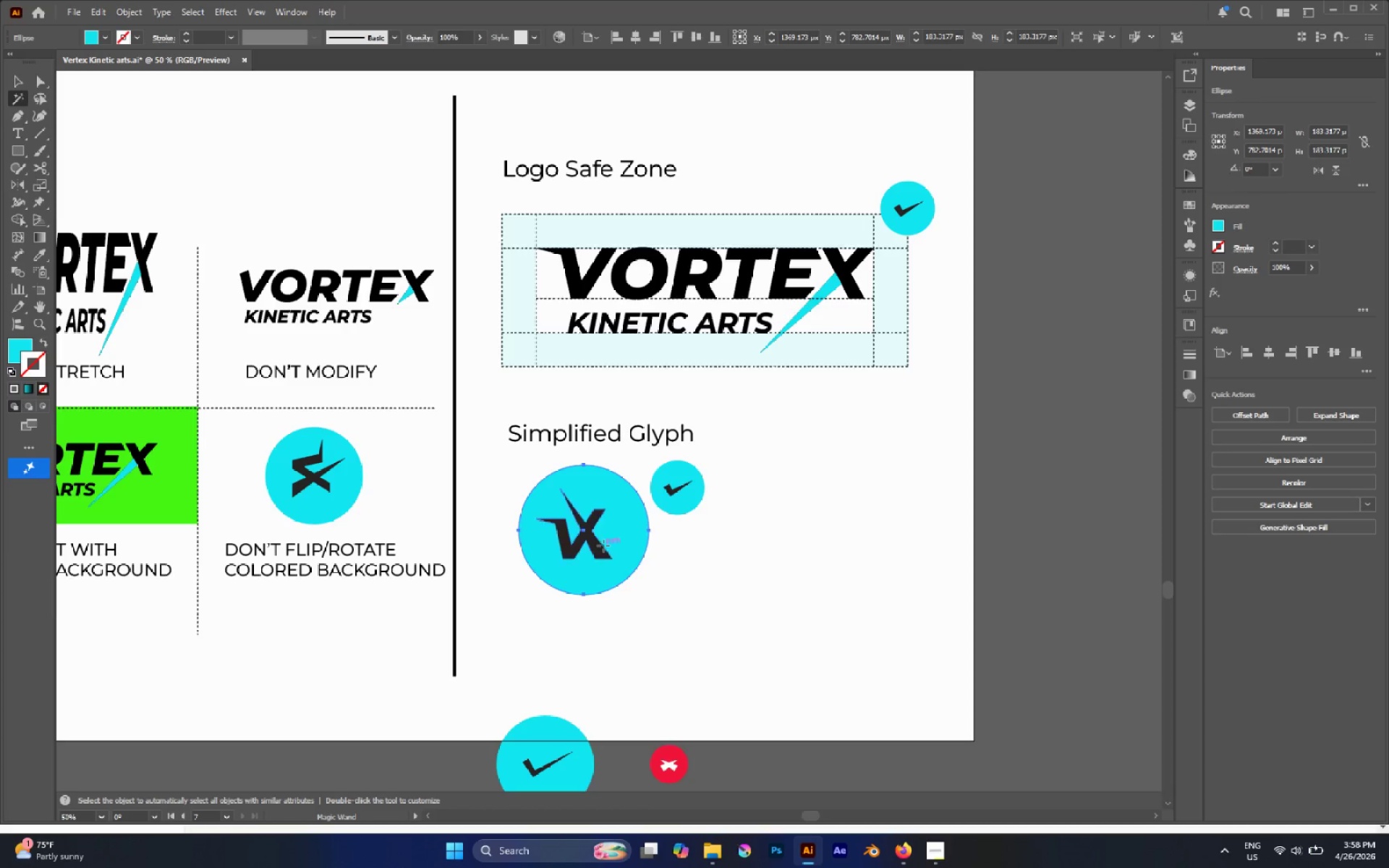 
key(I)
 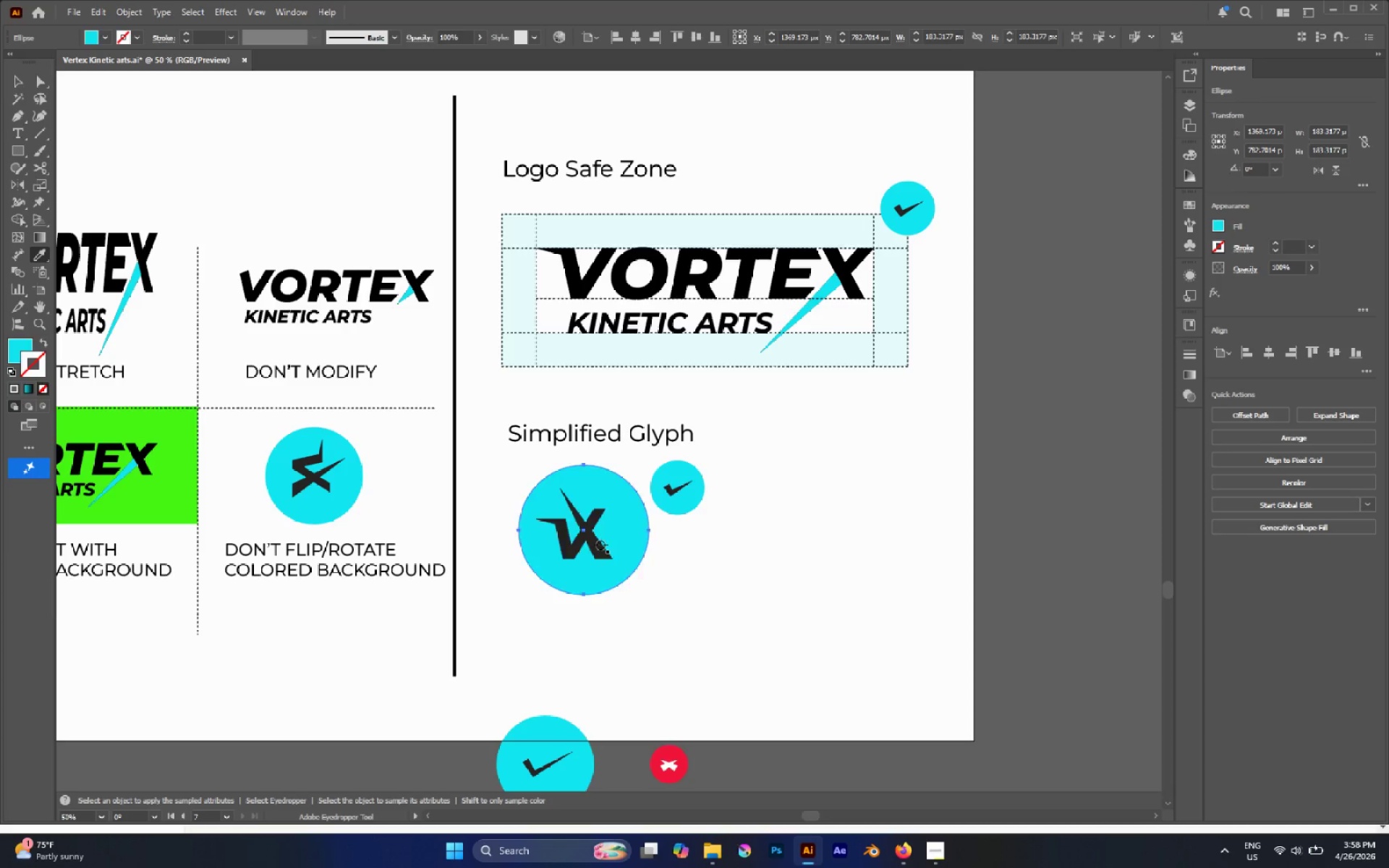 
type(ZAA)
 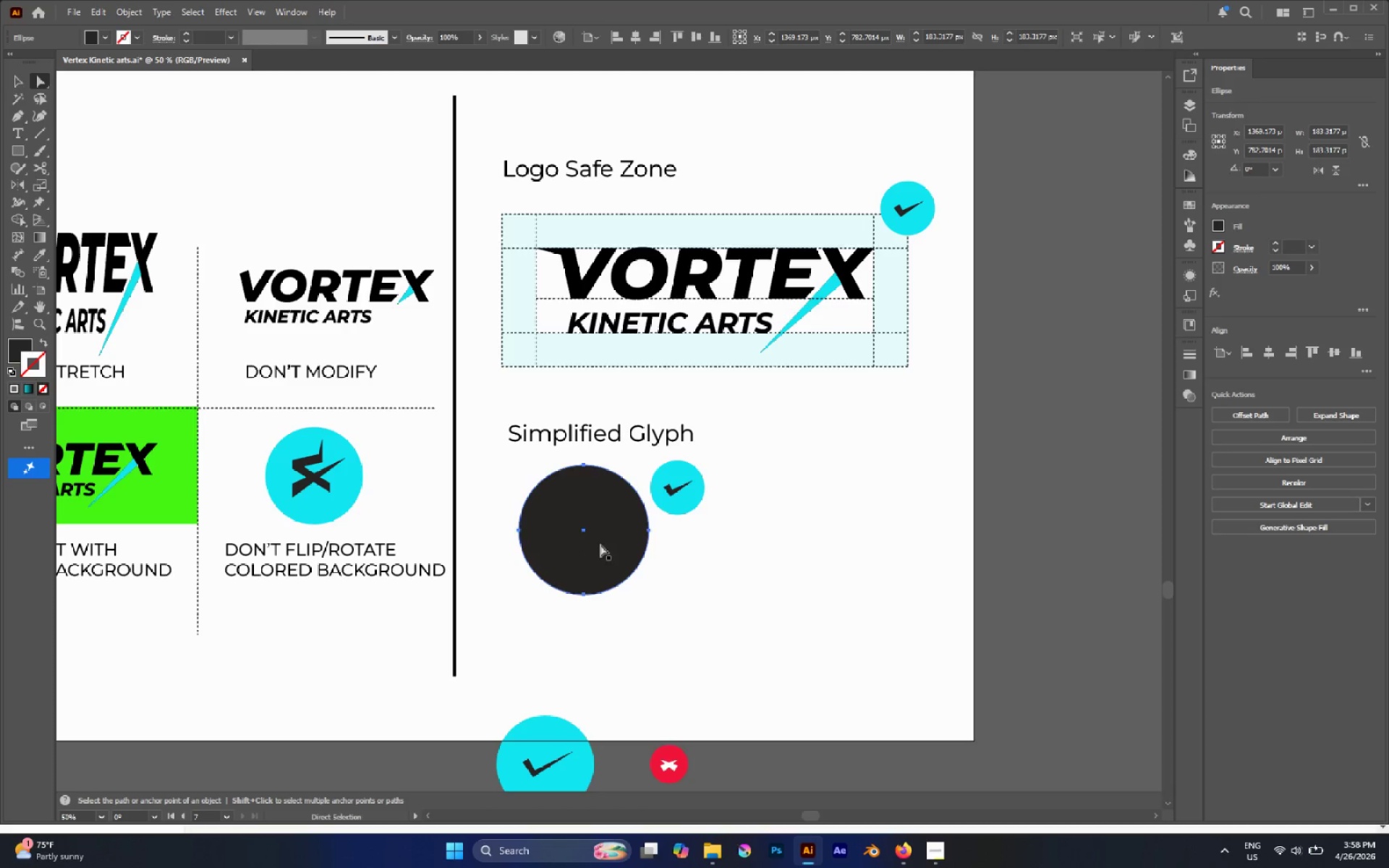 
left_click([600, 545])
 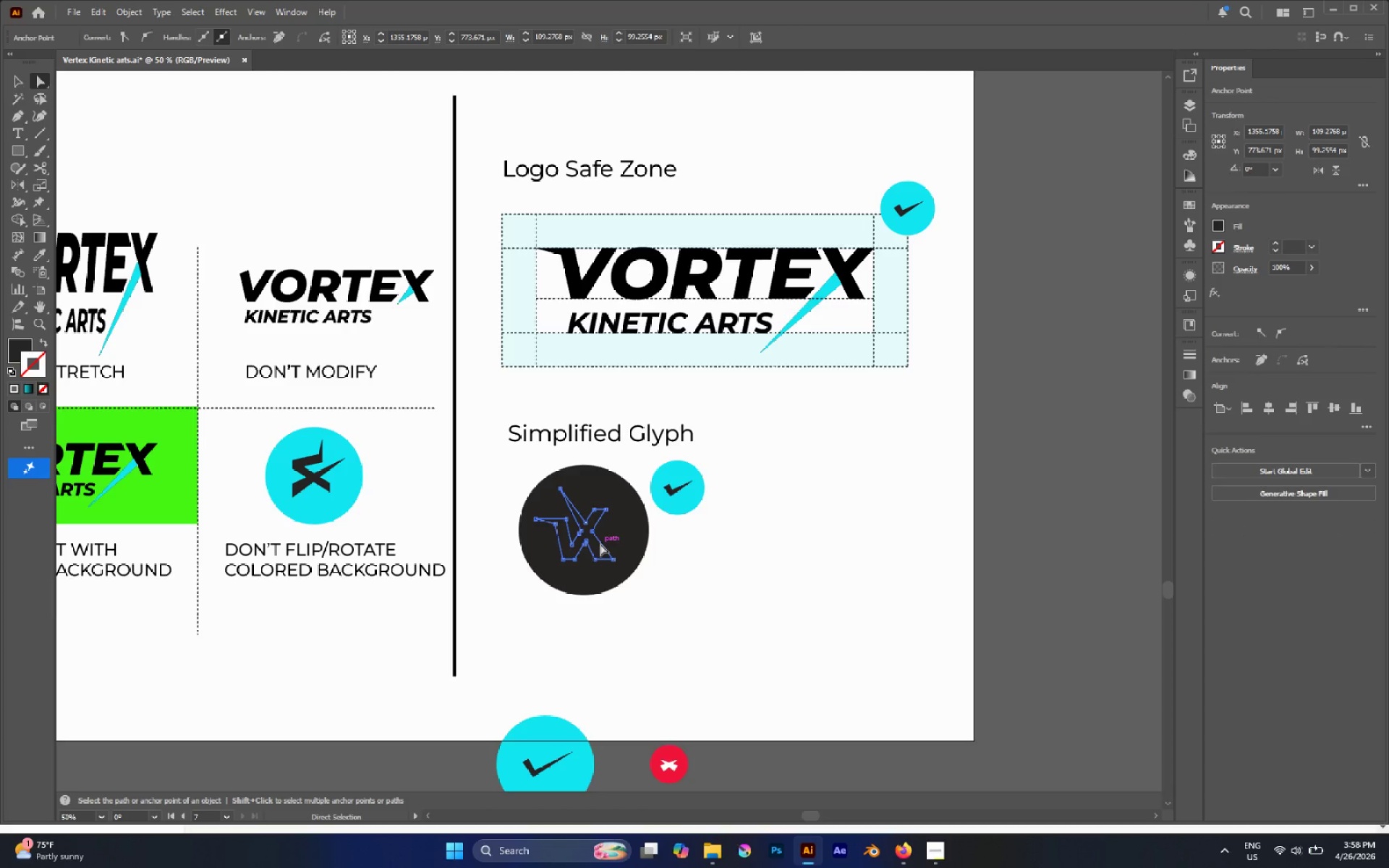 
key(I)
 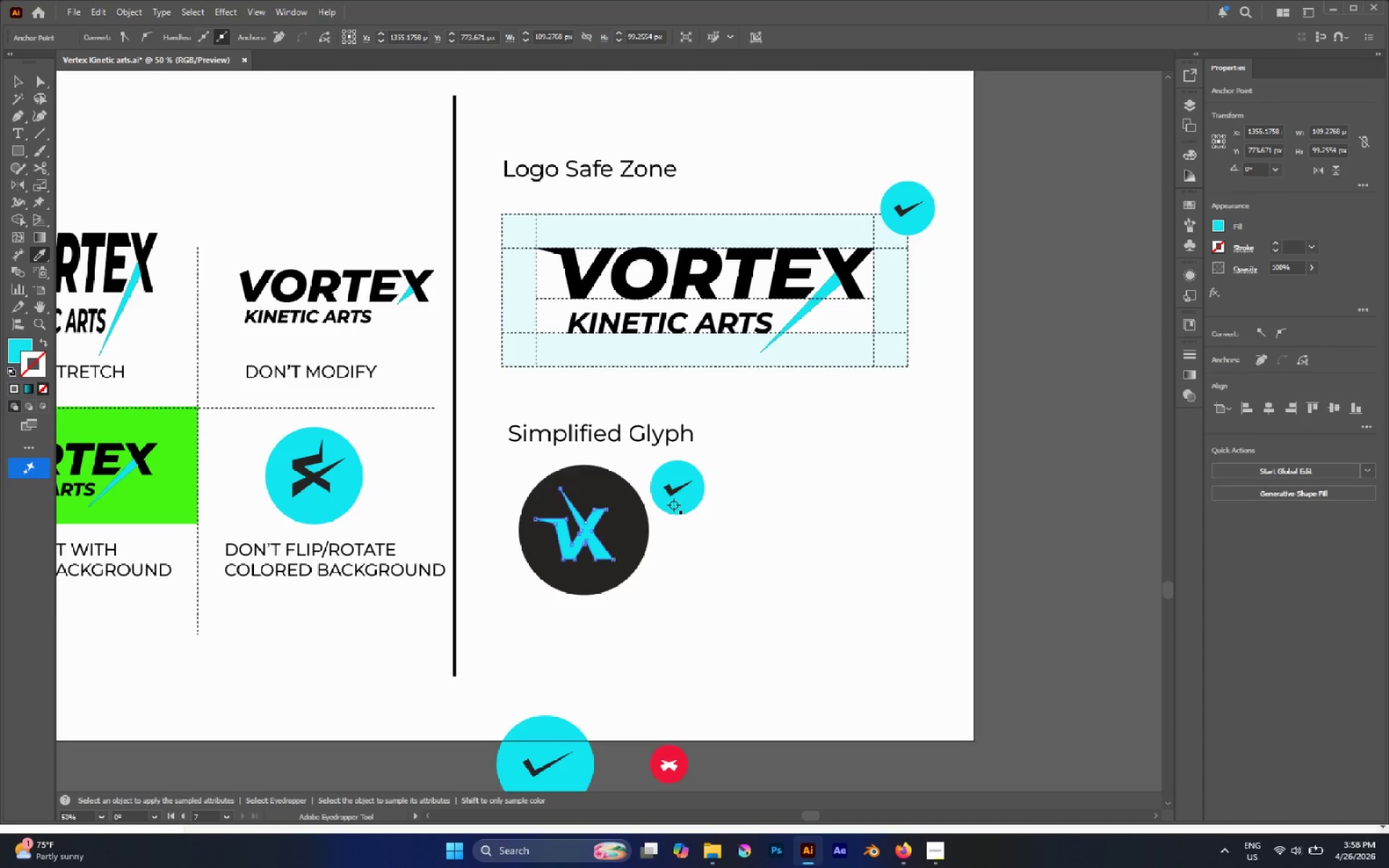 
type(SA)
 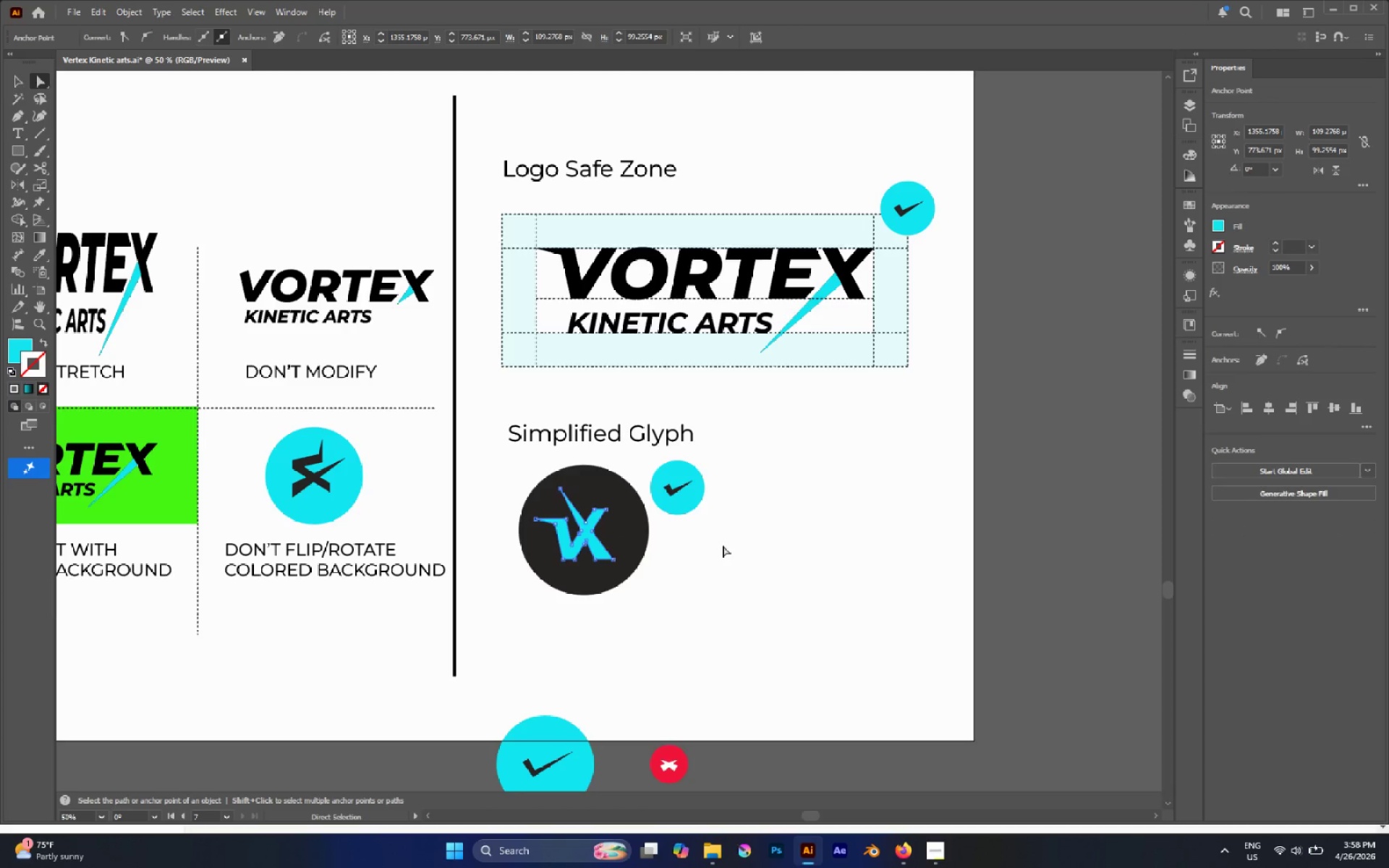 
left_click([723, 545])
 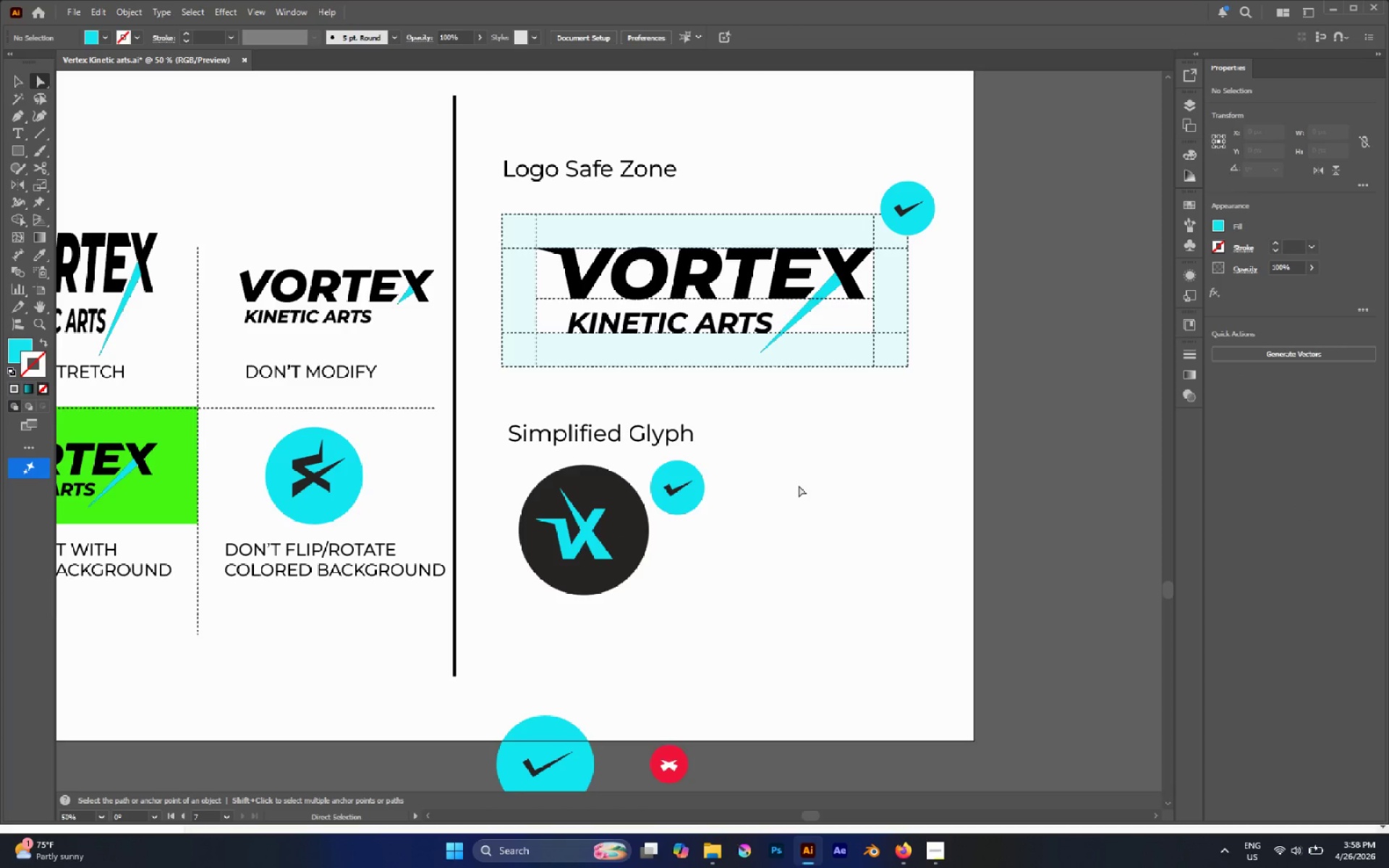 
hold_key(key=AltLeft, duration=0.89)
scroll: coordinate [668, 429], scroll_direction: down, amount: 2.0
 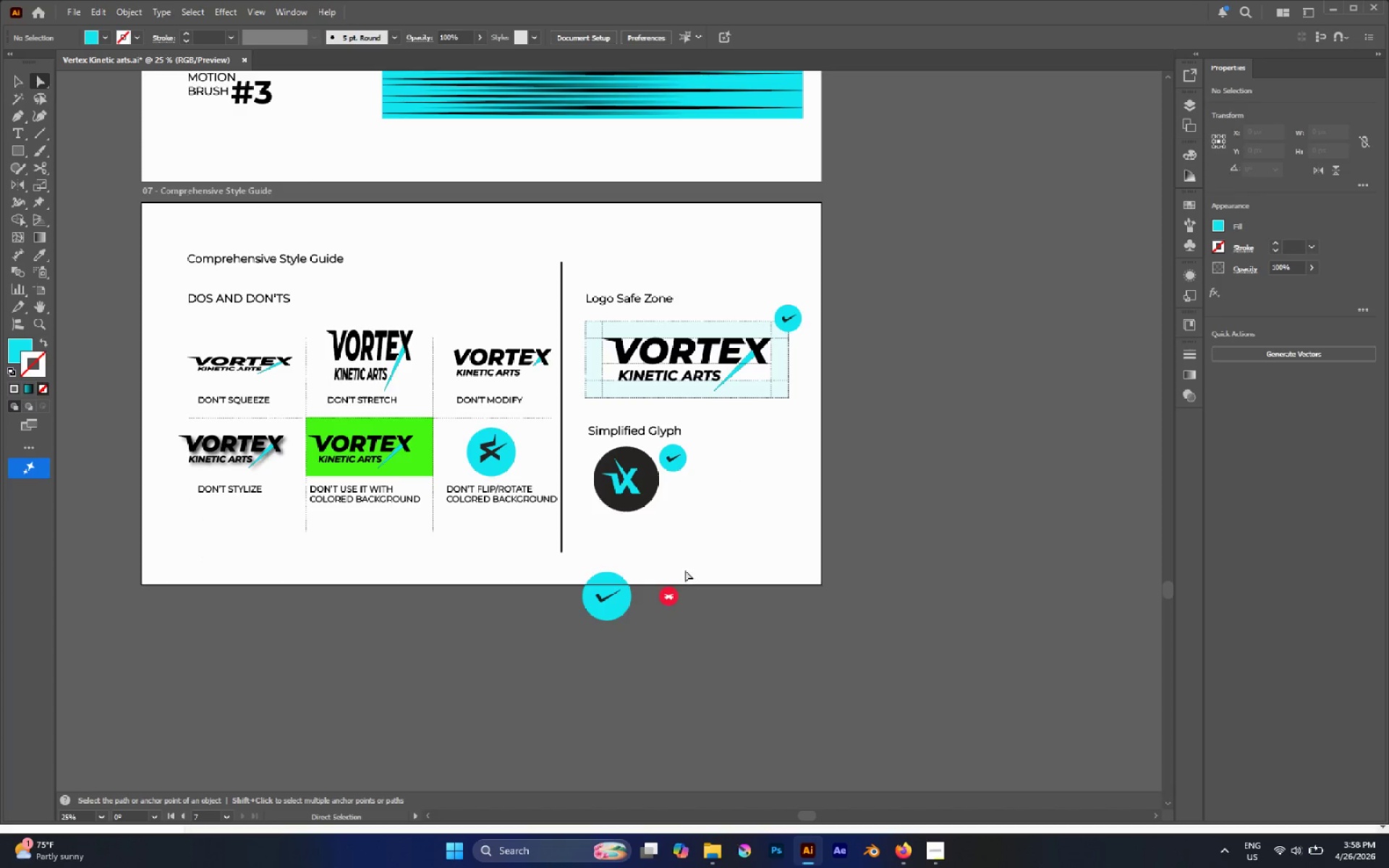 
key(Control+Z)
 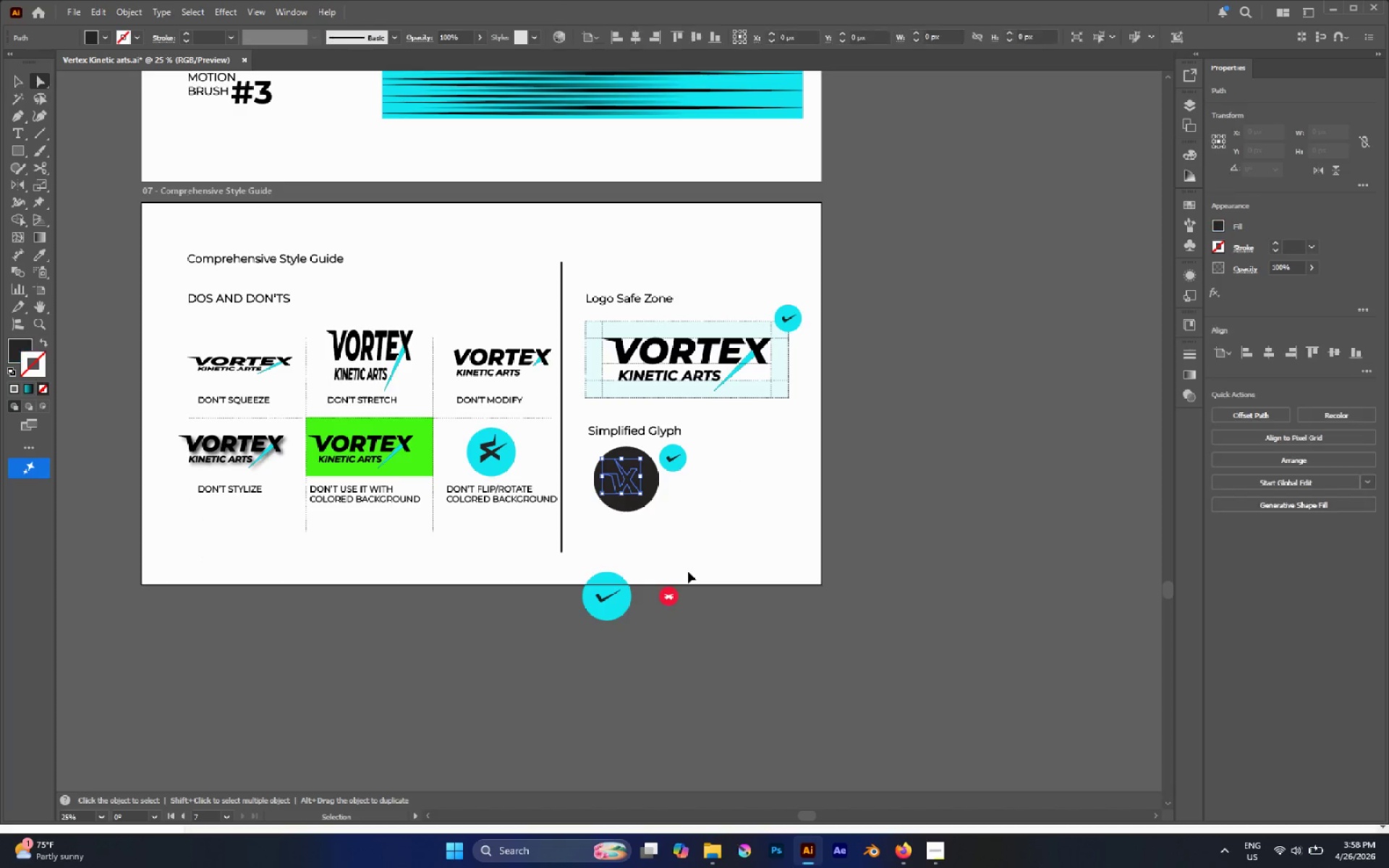 
key(Control+Z)
 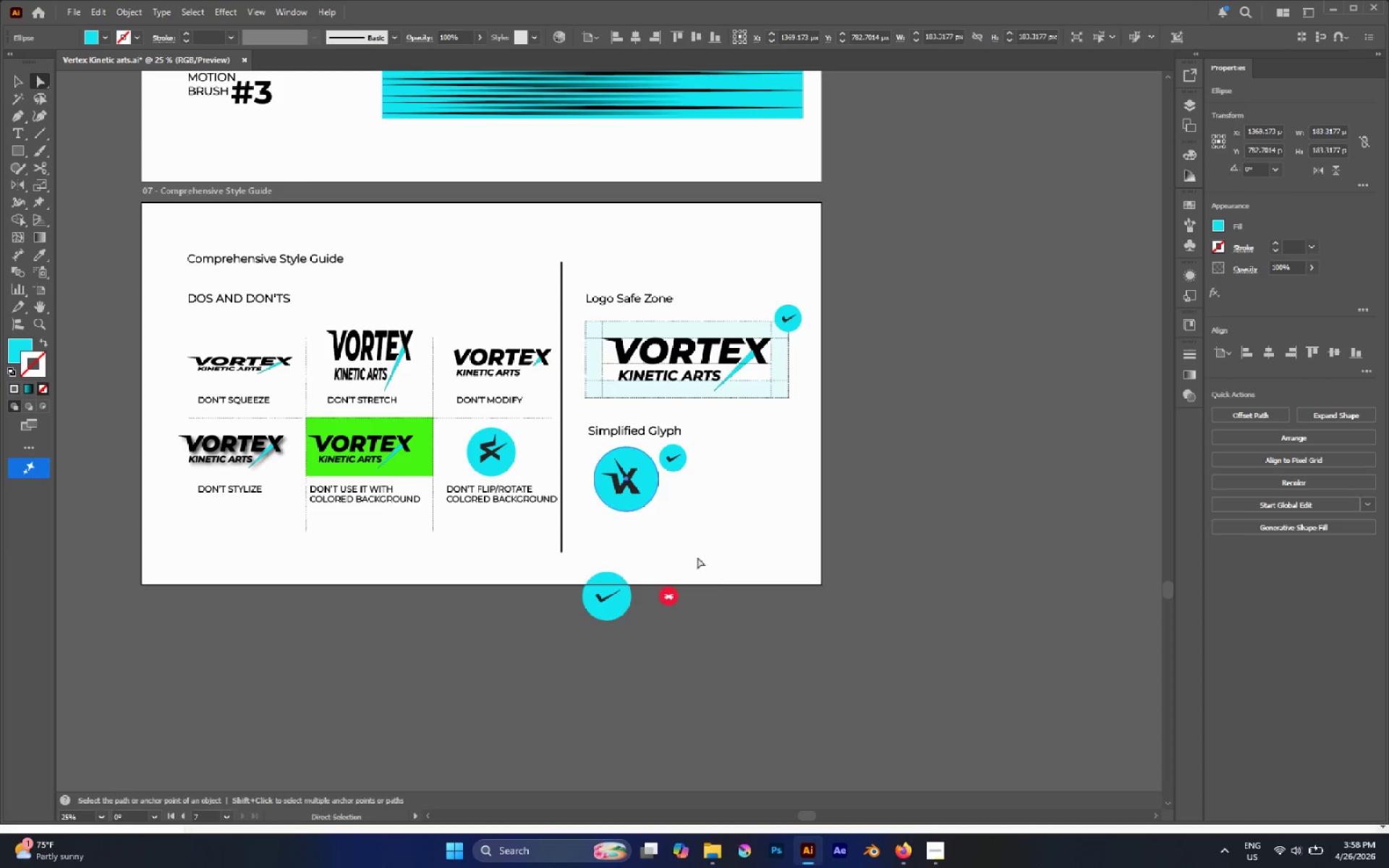 
left_click([702, 537])
 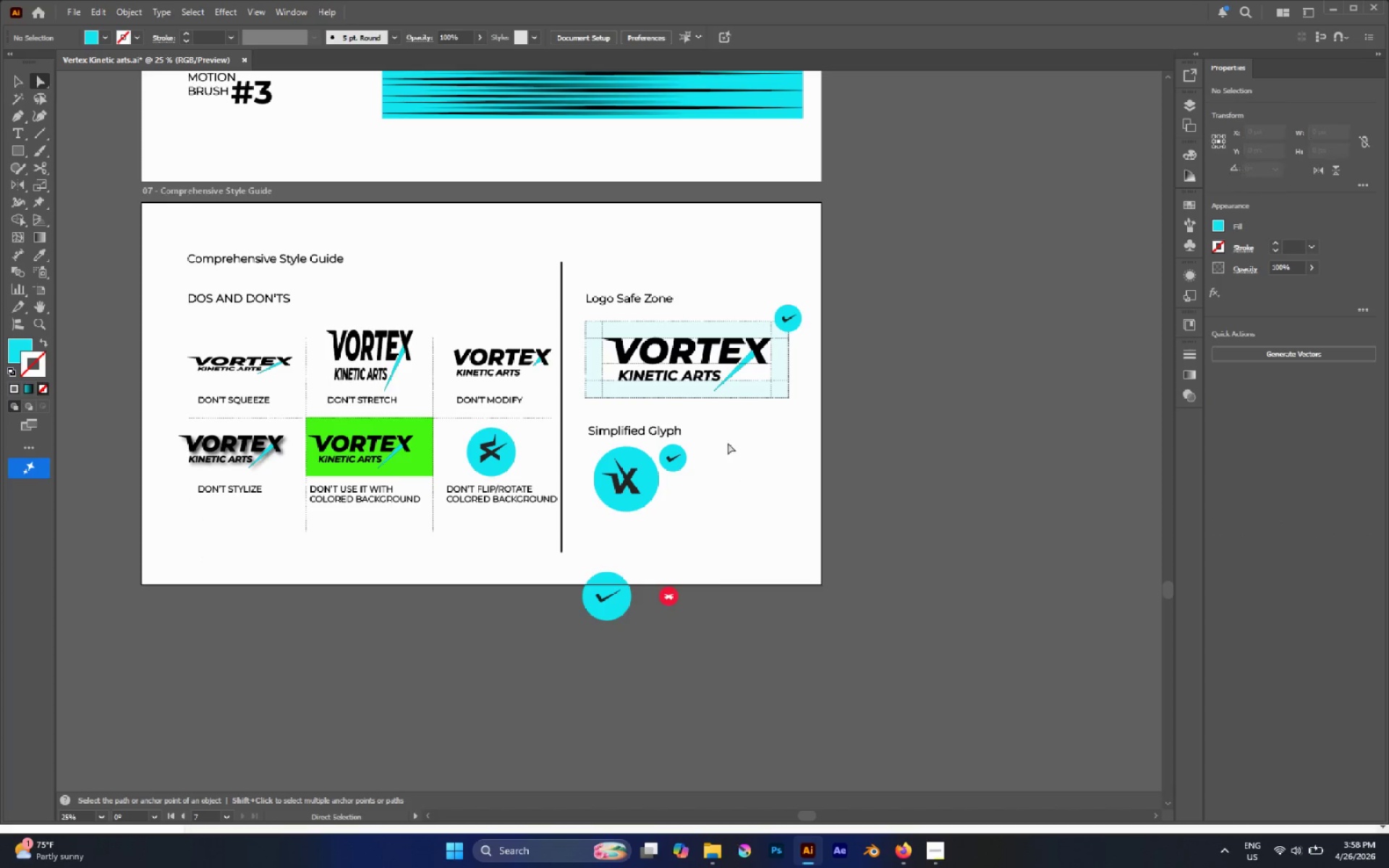 
hold_key(key=AltLeft, duration=1.06)
scroll: coordinate [674, 452], scroll_direction: up, amount: 2.0
 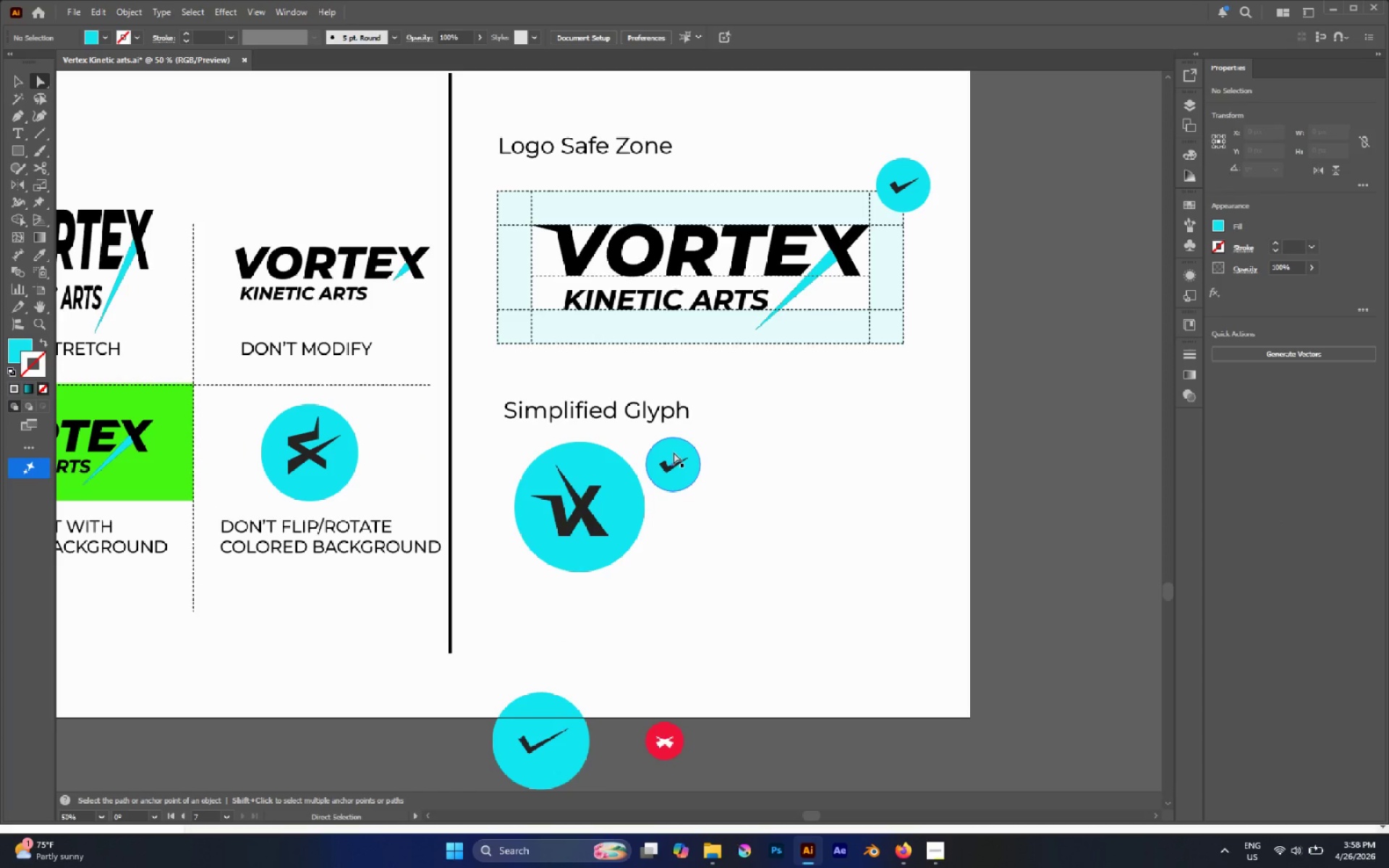 
left_click([674, 452])
 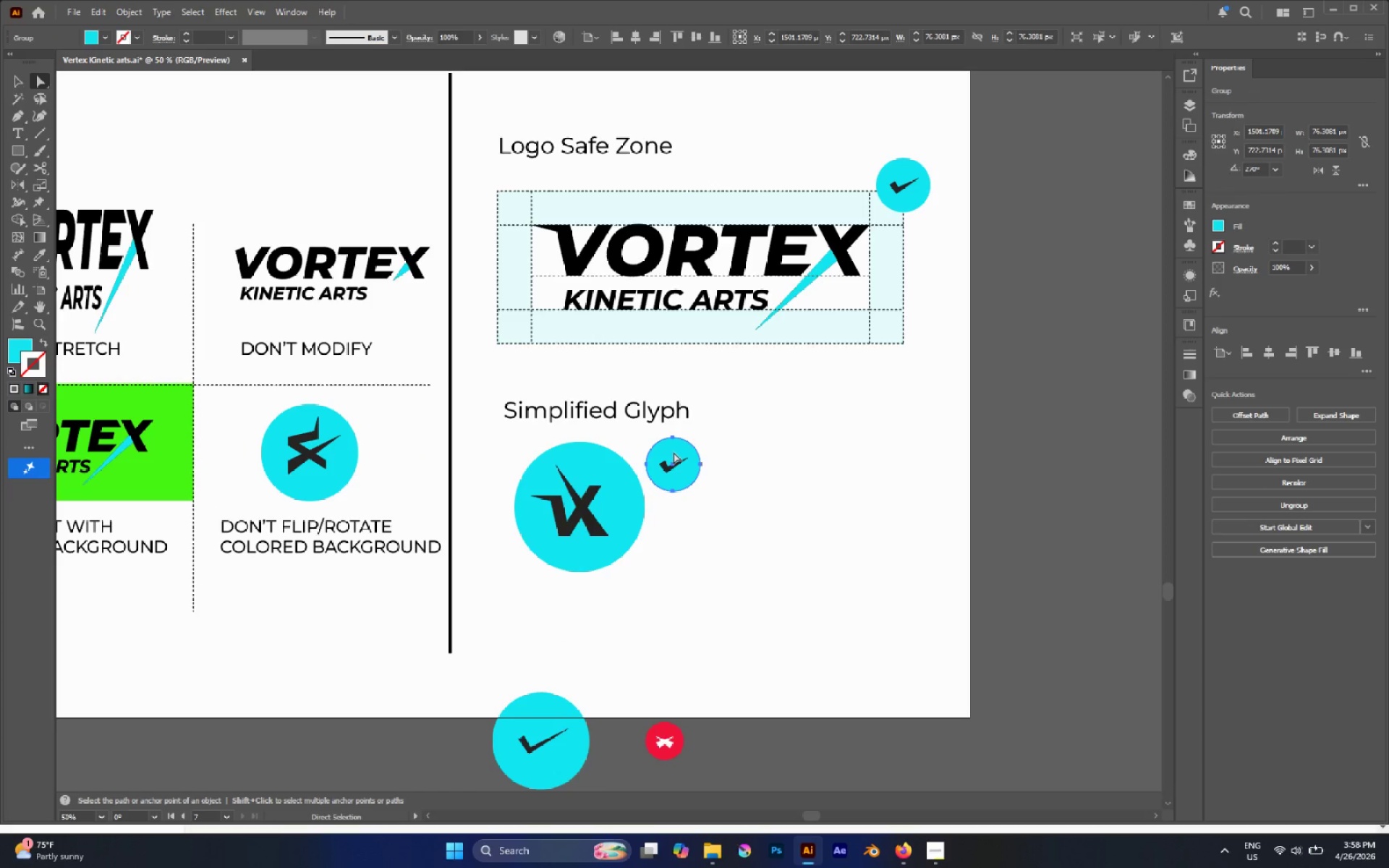 
type(DI)
 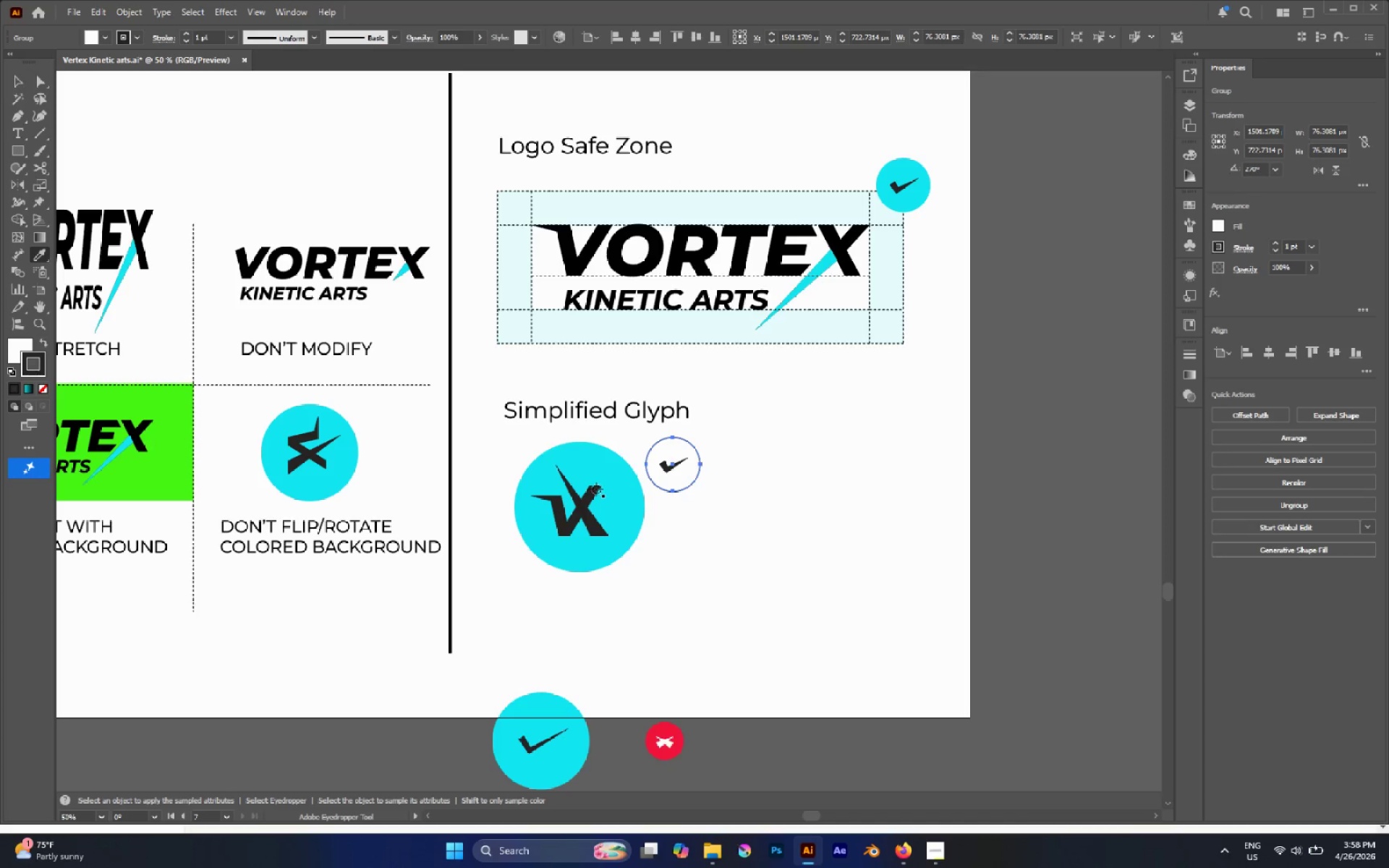 
left_click([595, 489])
 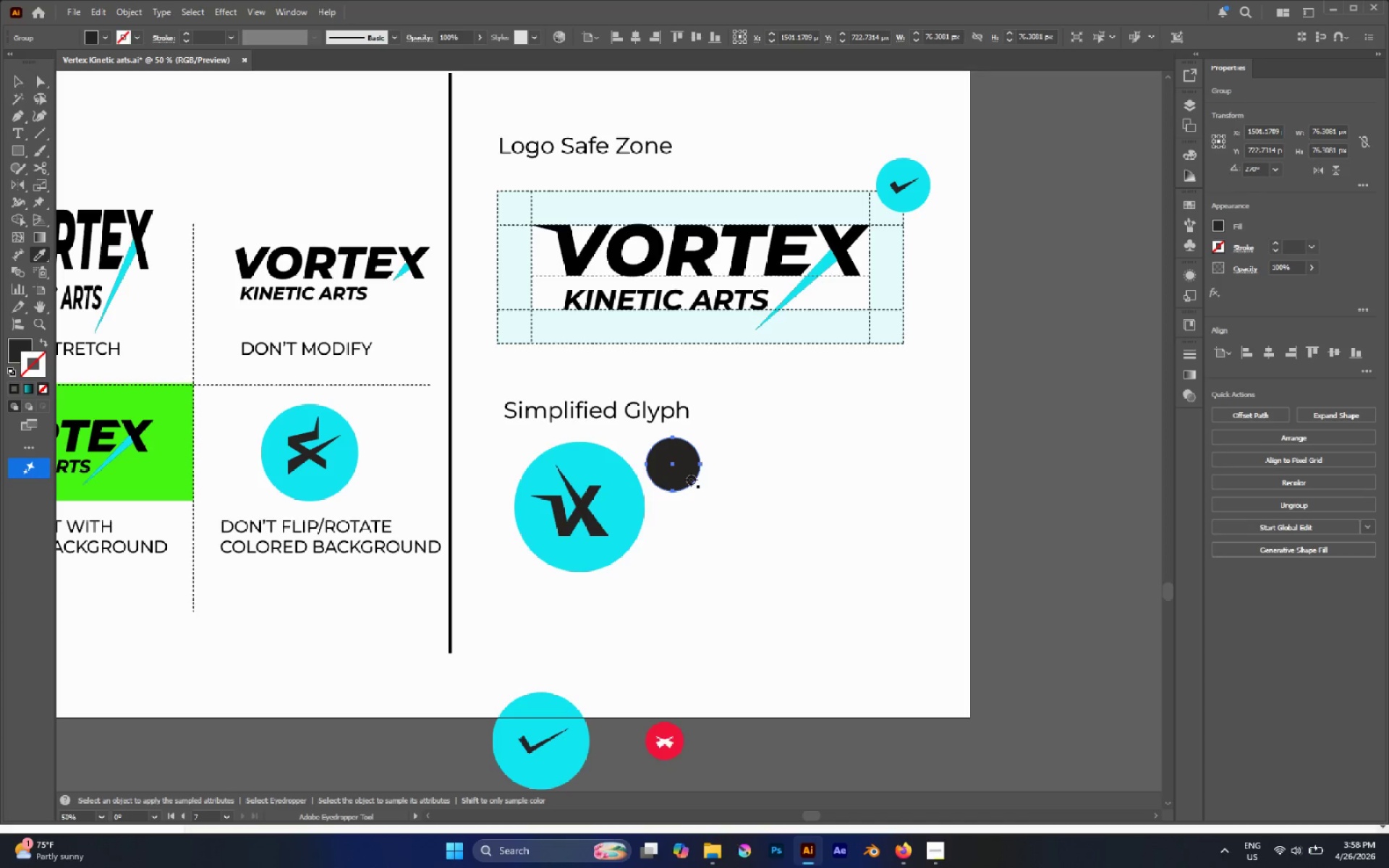 
key(A)
 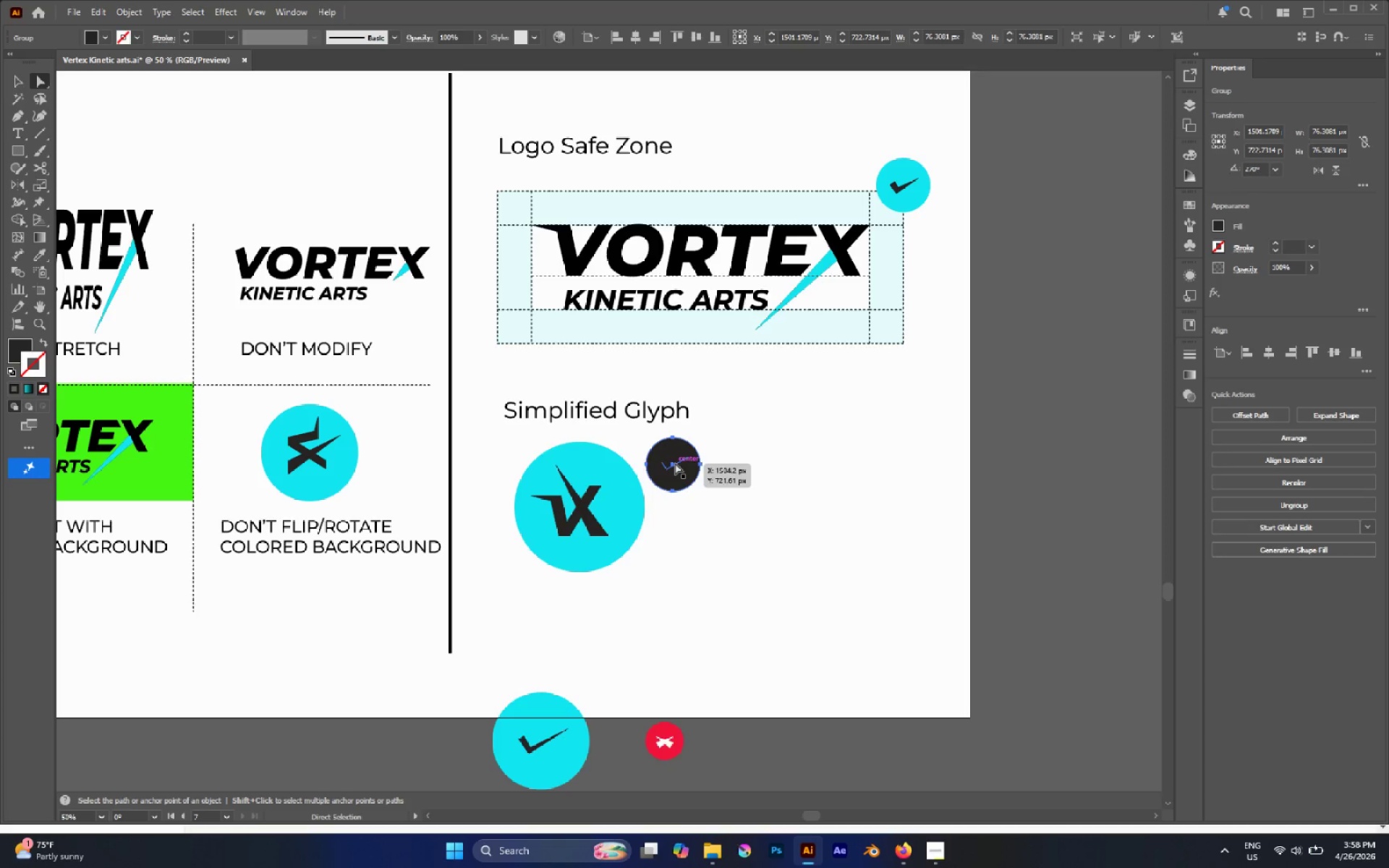 
hold_key(key=AltLeft, duration=0.44)
left_click([675, 463])
 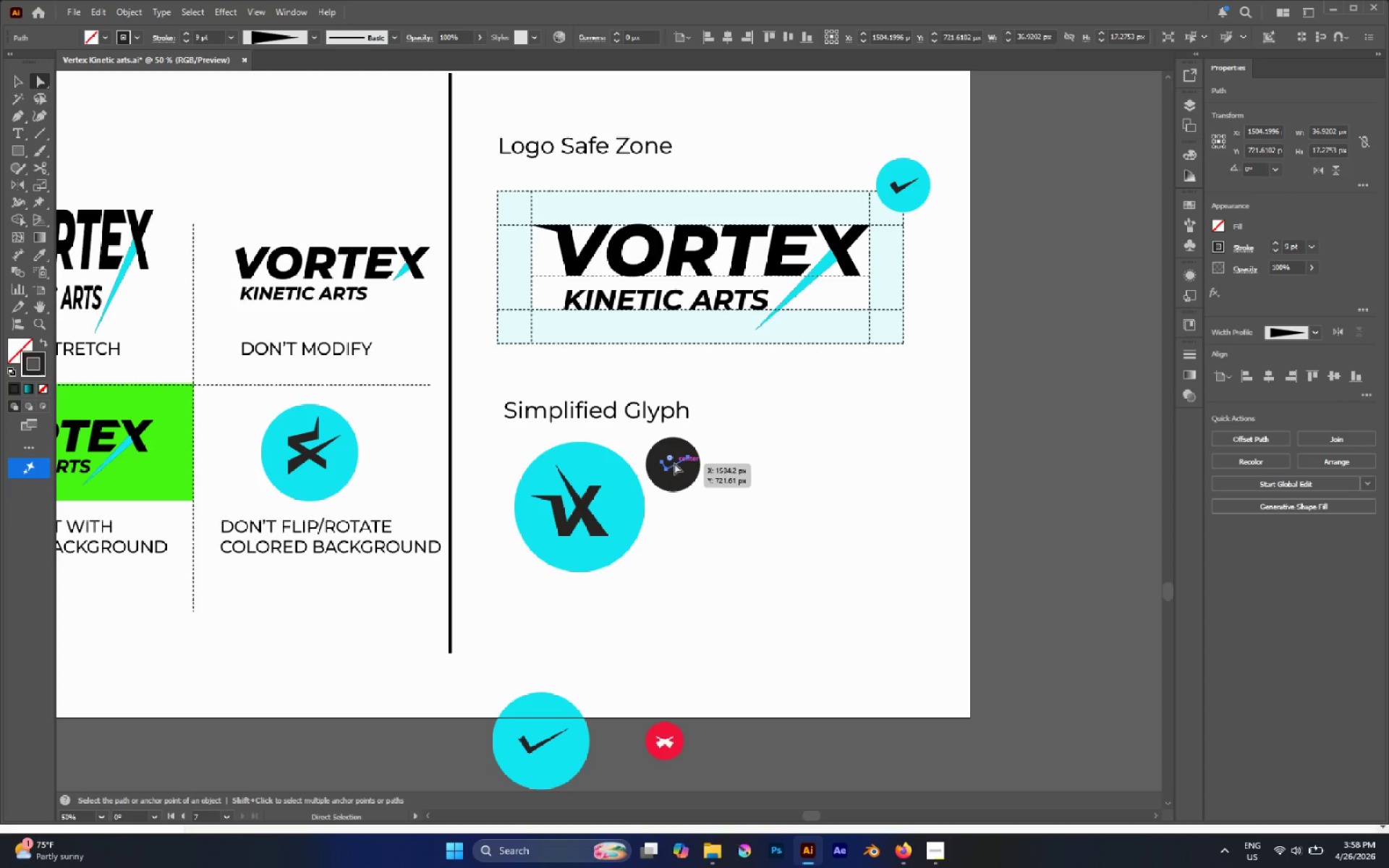 
key(I)
 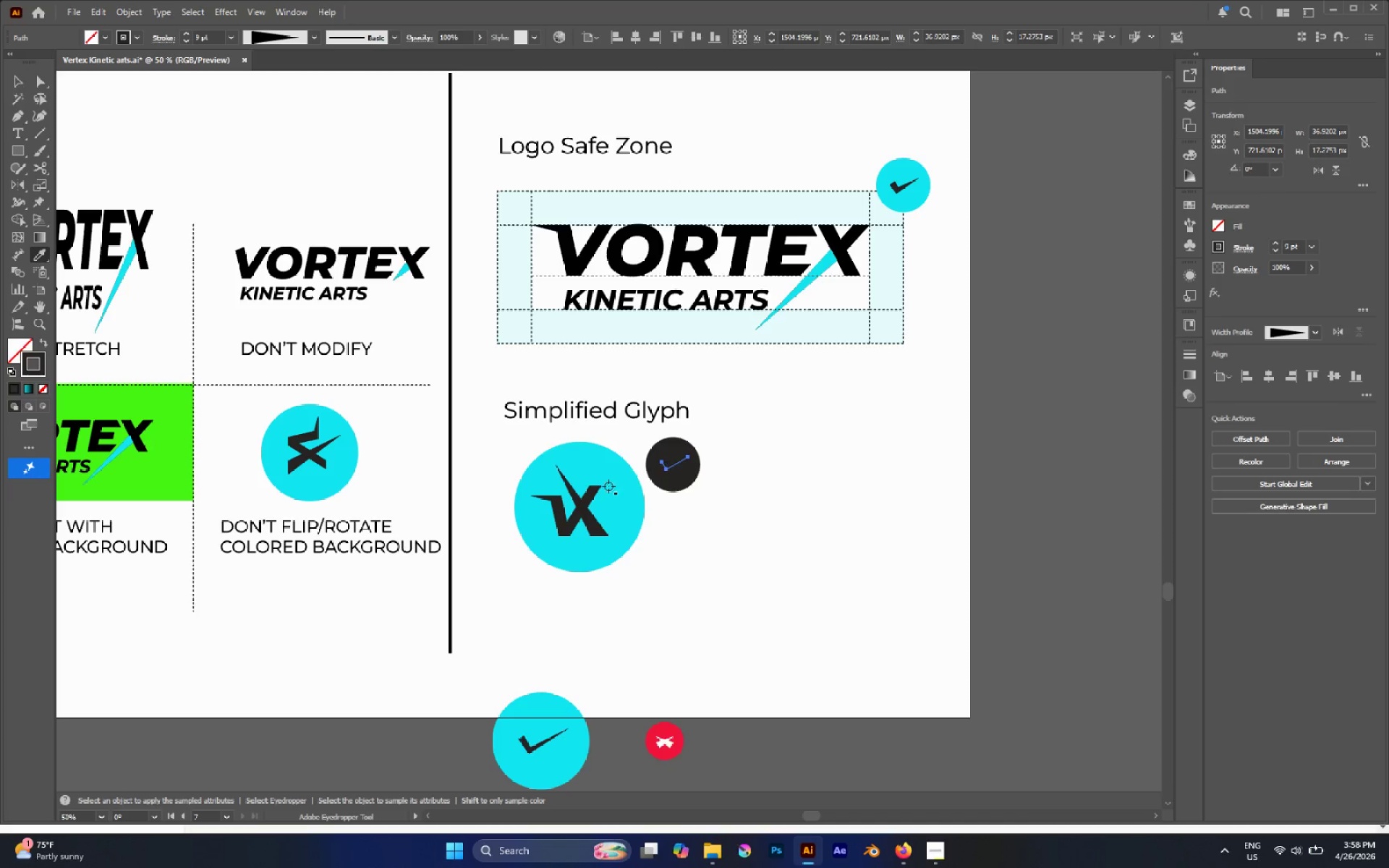 
hold_key(key=ShiftLeft, duration=0.89)
left_click([600, 503])
 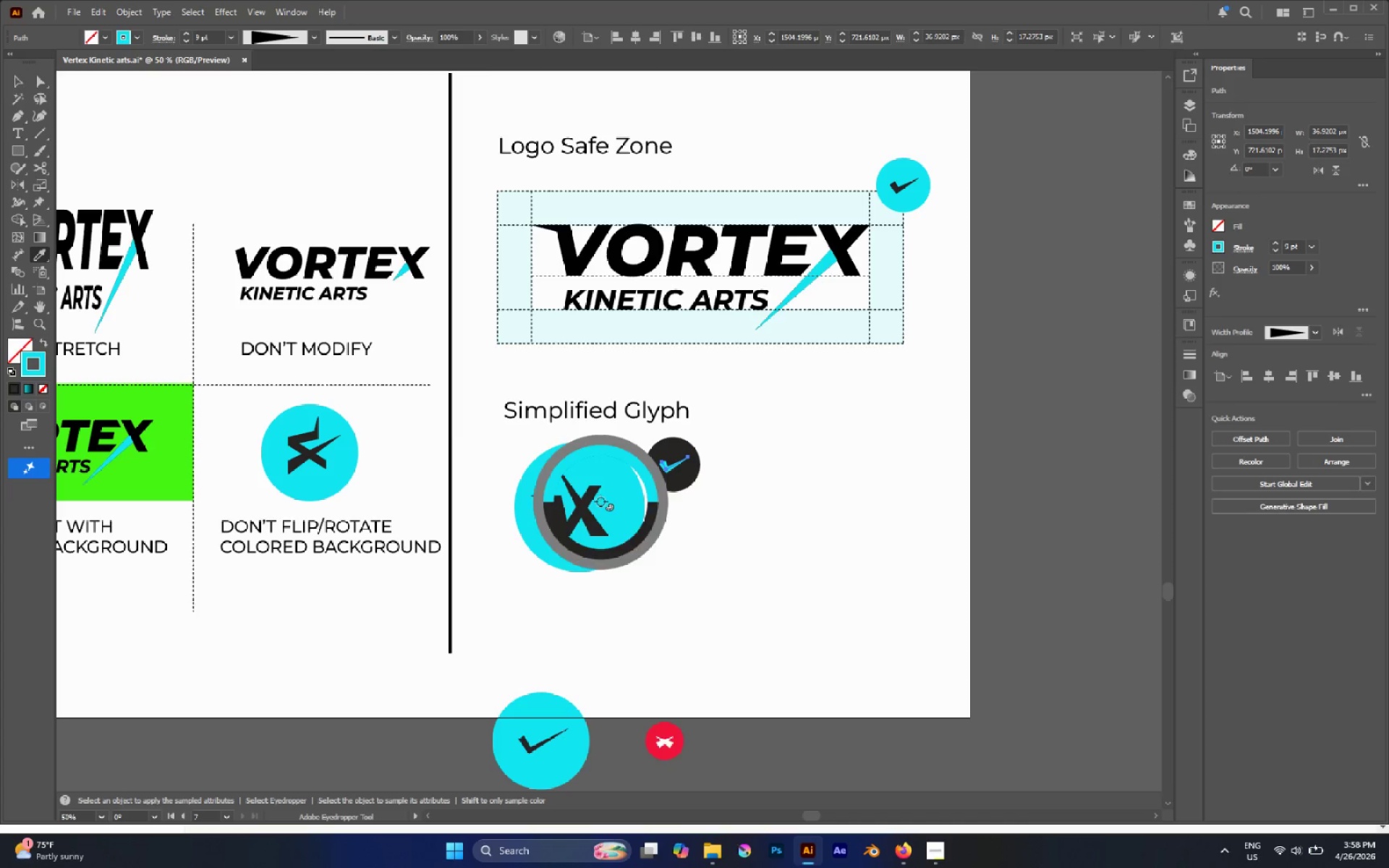 
key(A)
 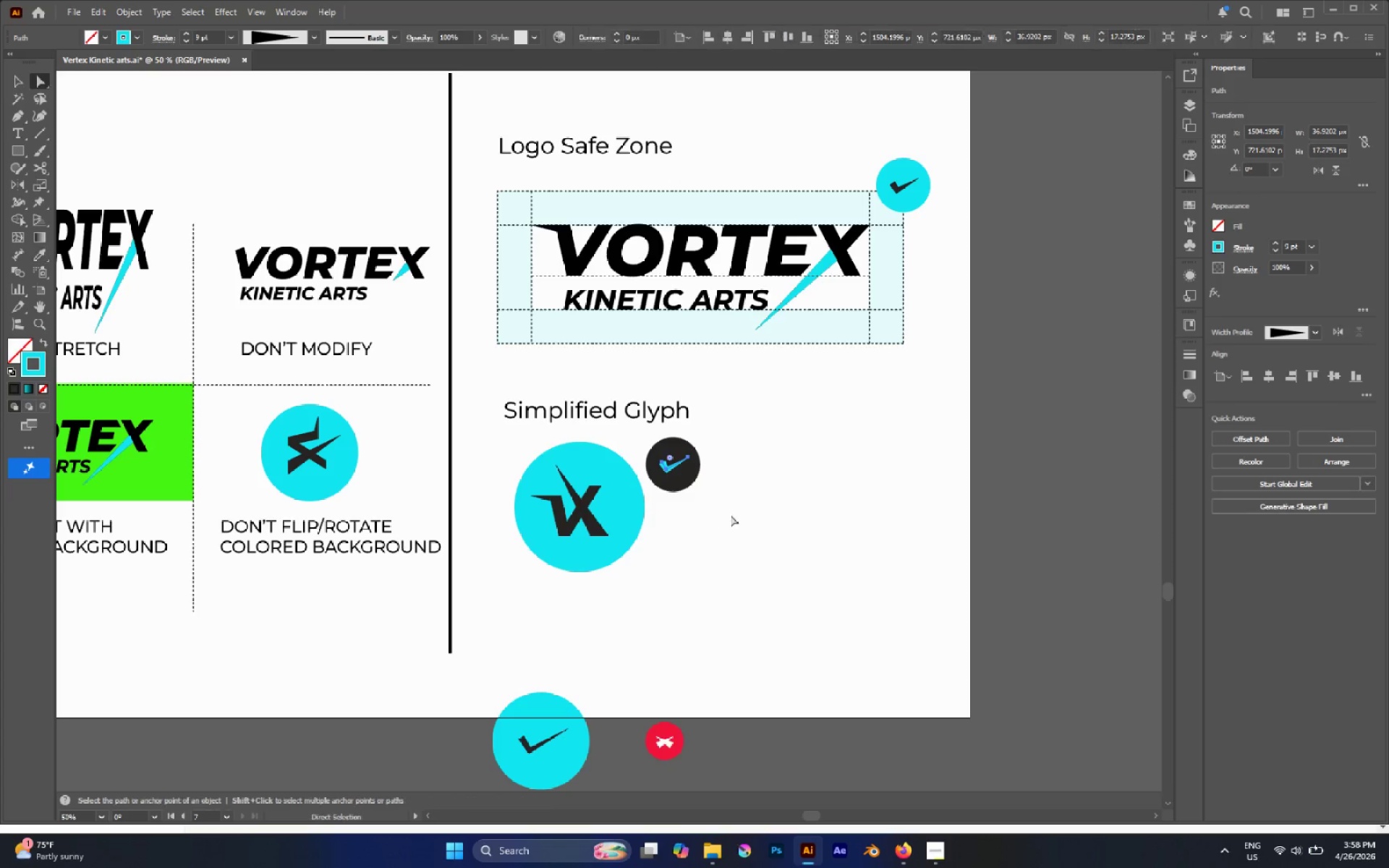 
left_click([731, 515])
 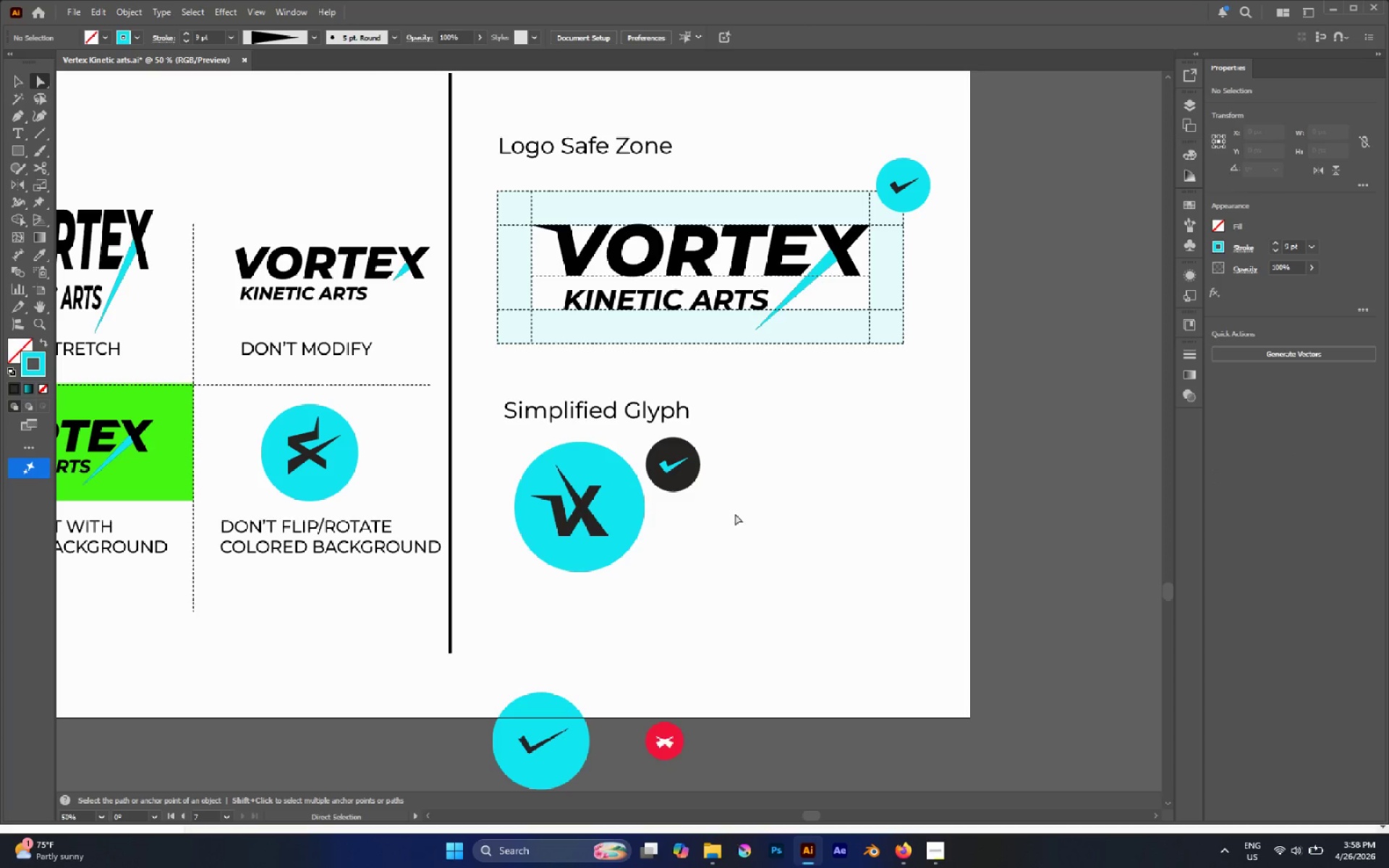 
hold_key(key=AltLeft, duration=1.11)
scroll: coordinate [720, 501], scroll_direction: down, amount: 1.0
 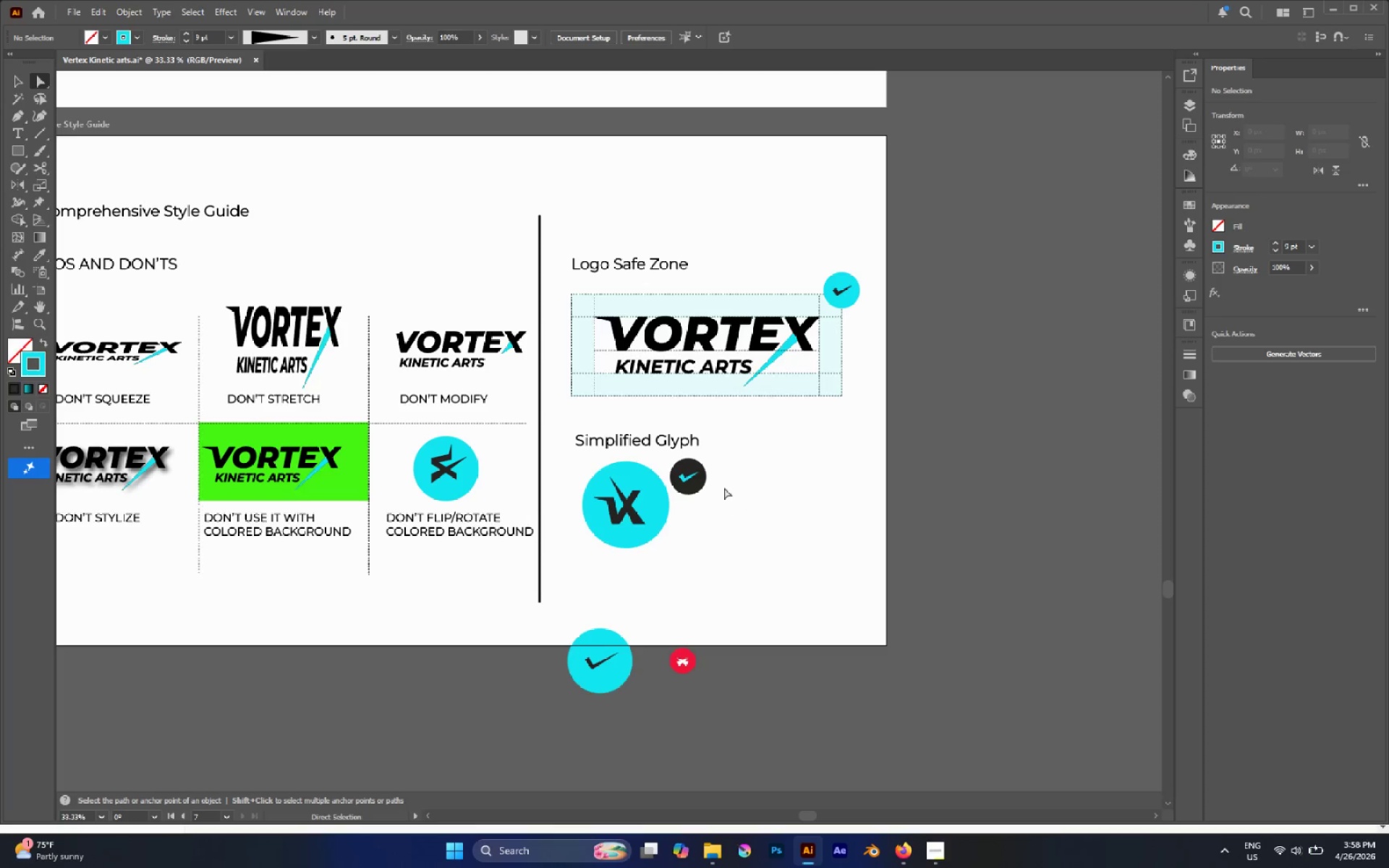 
hold_key(key=AltLeft, duration=0.44)
scroll: coordinate [697, 471], scroll_direction: up, amount: 1.0
 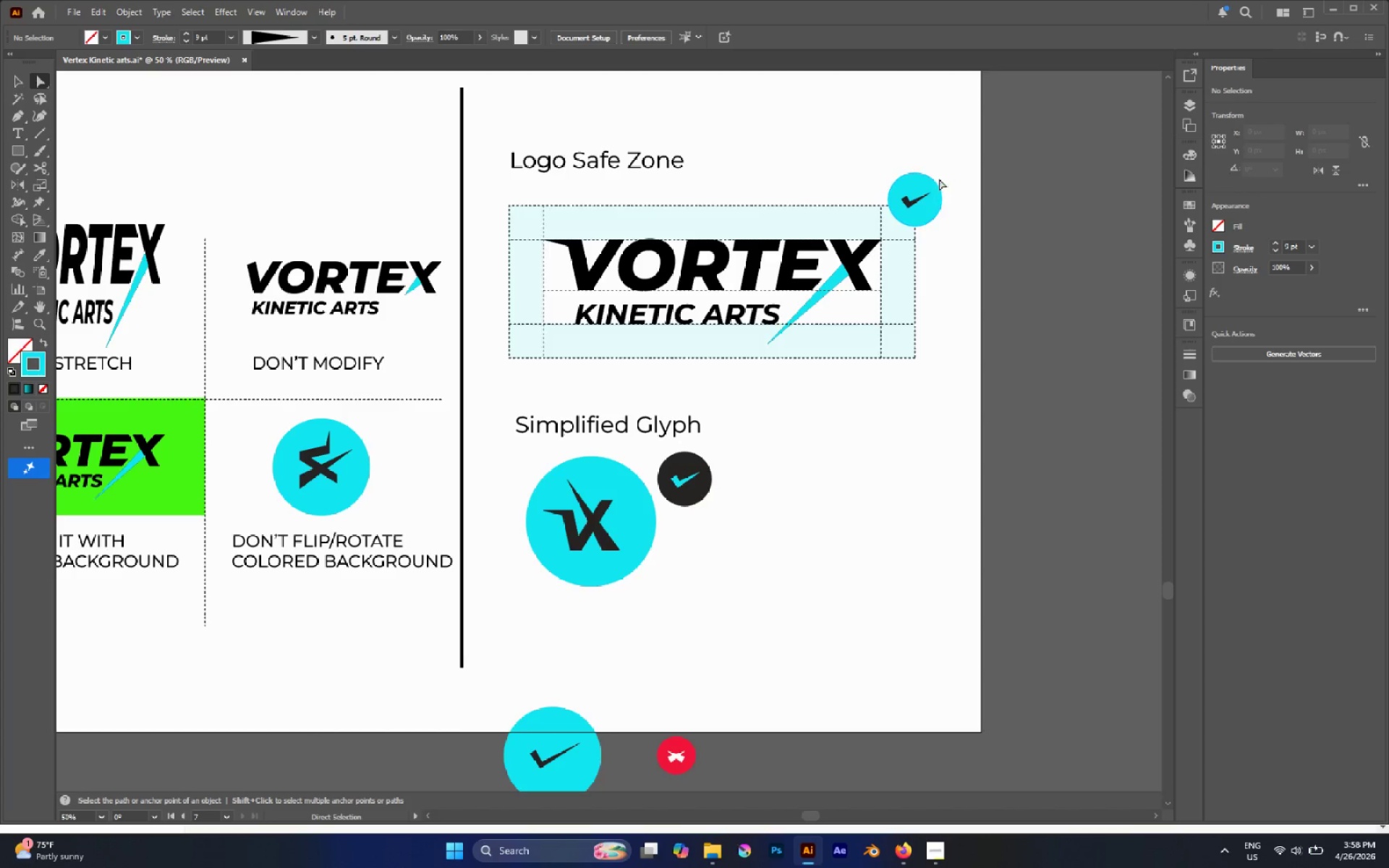 
left_click([917, 184])
 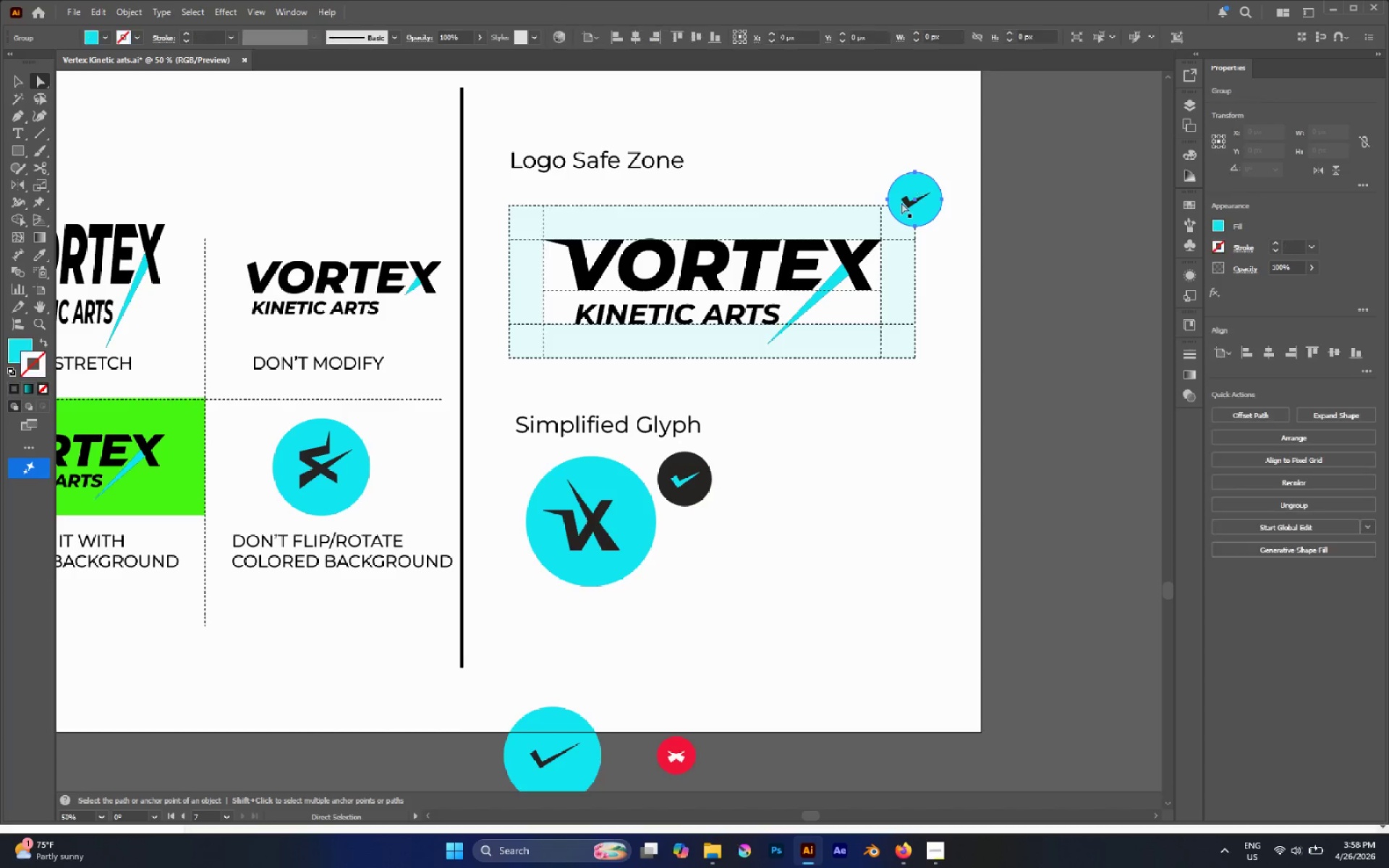 
hold_key(key=ShiftLeft, duration=1.55)
left_click([687, 465])
 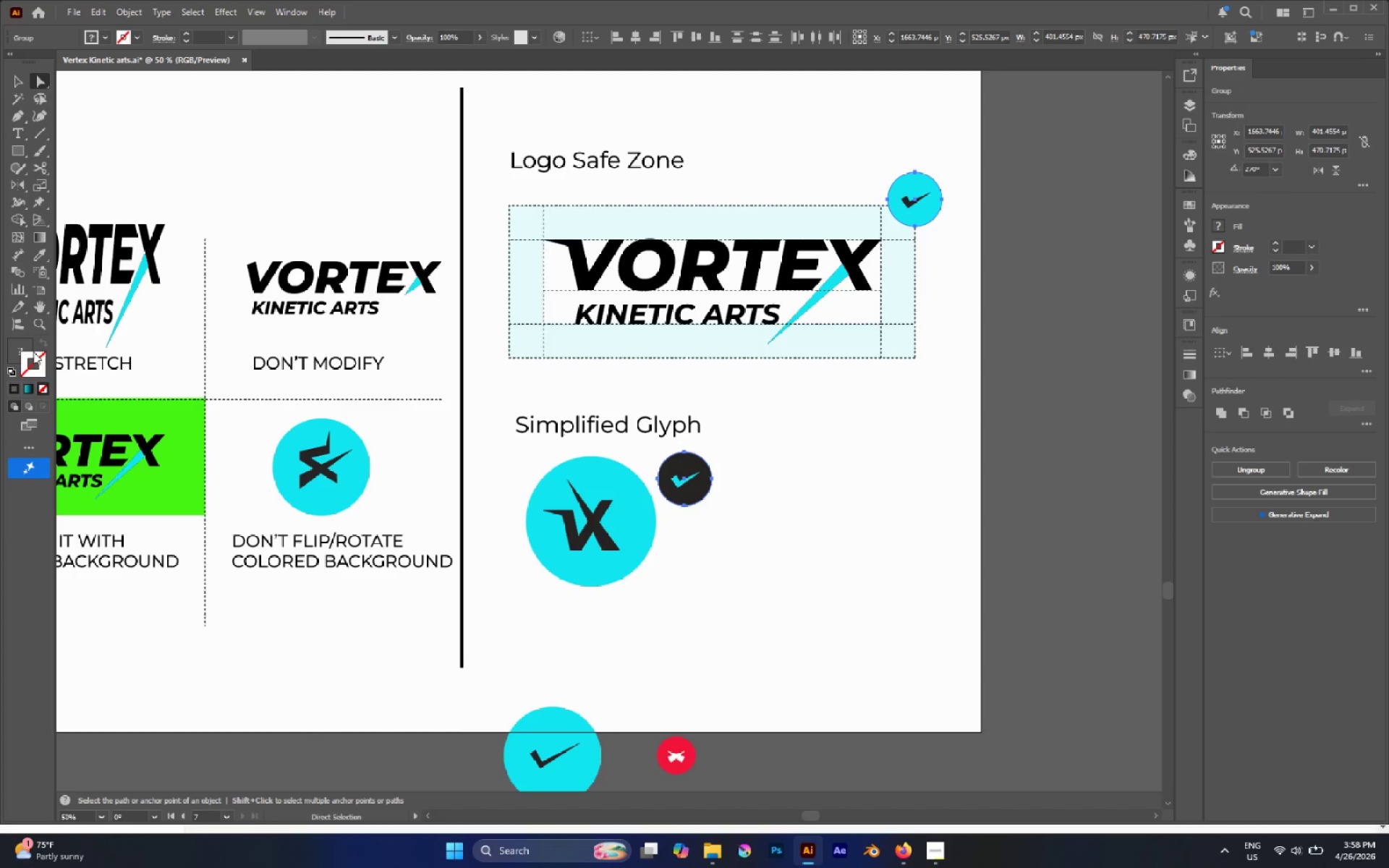 
double_click([25, 346])
 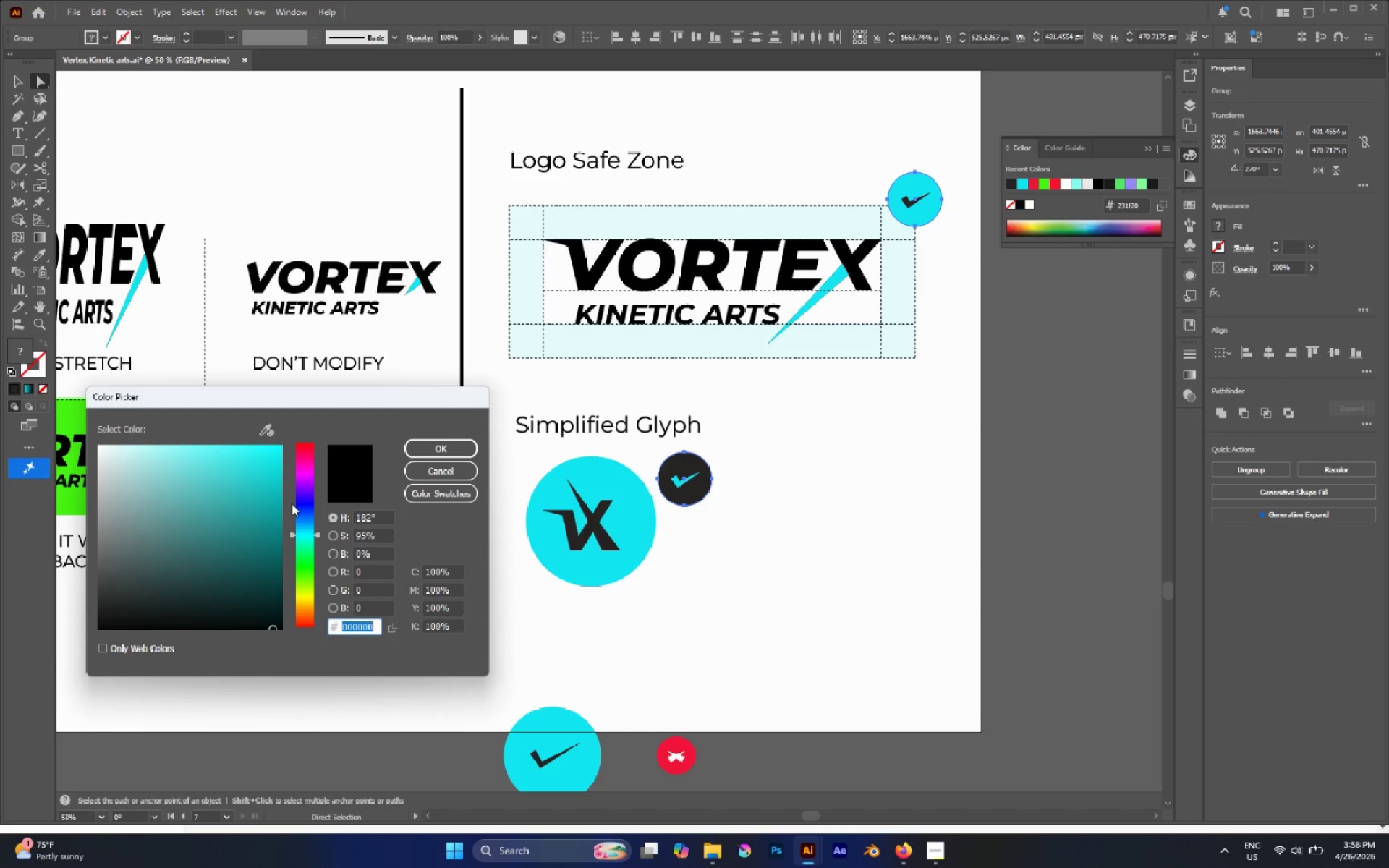 
left_click_drag(start_coordinate=[250, 468], to_coordinate=[260, 467])
 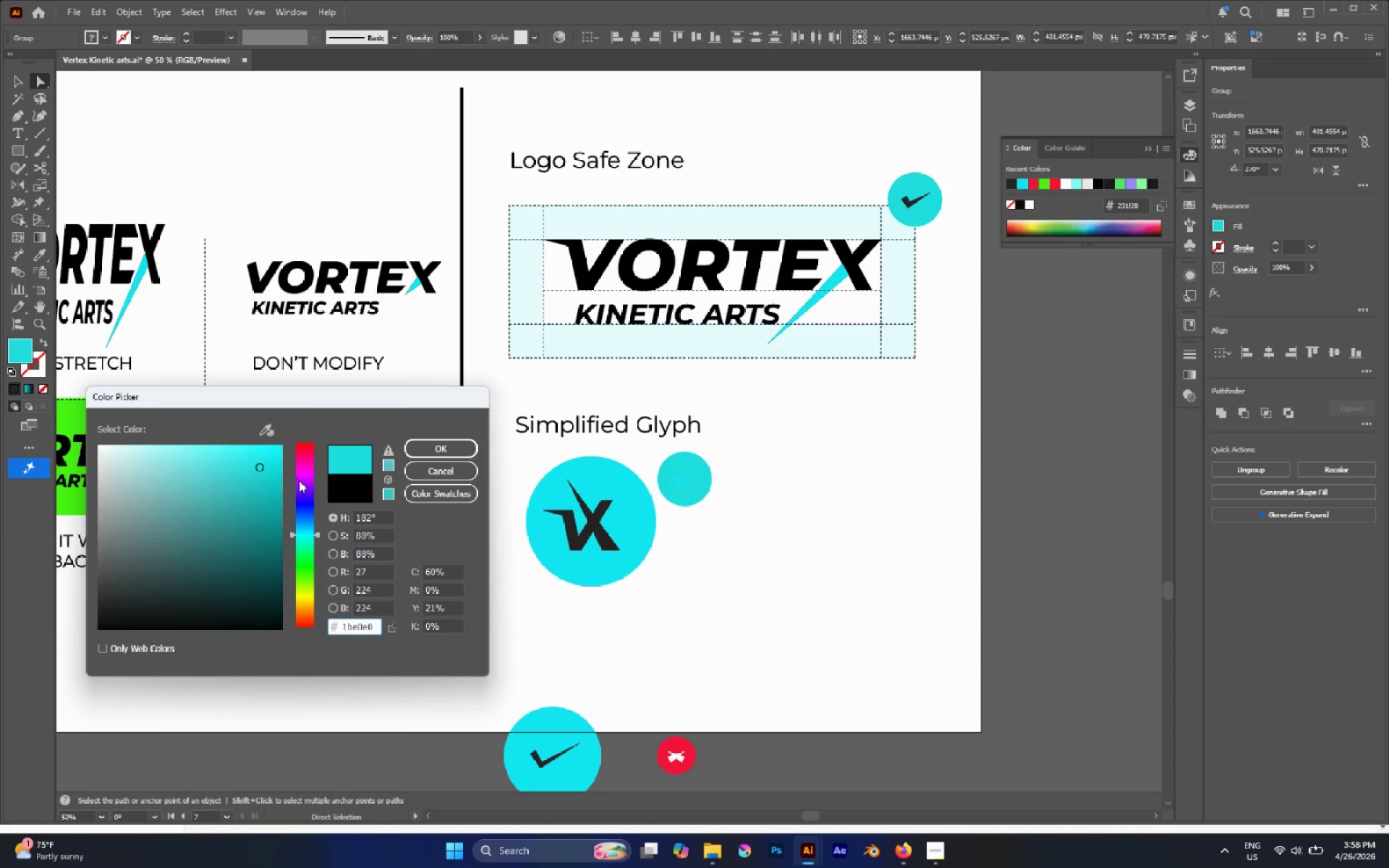 
left_click_drag(start_coordinate=[302, 495], to_coordinate=[300, 565])
 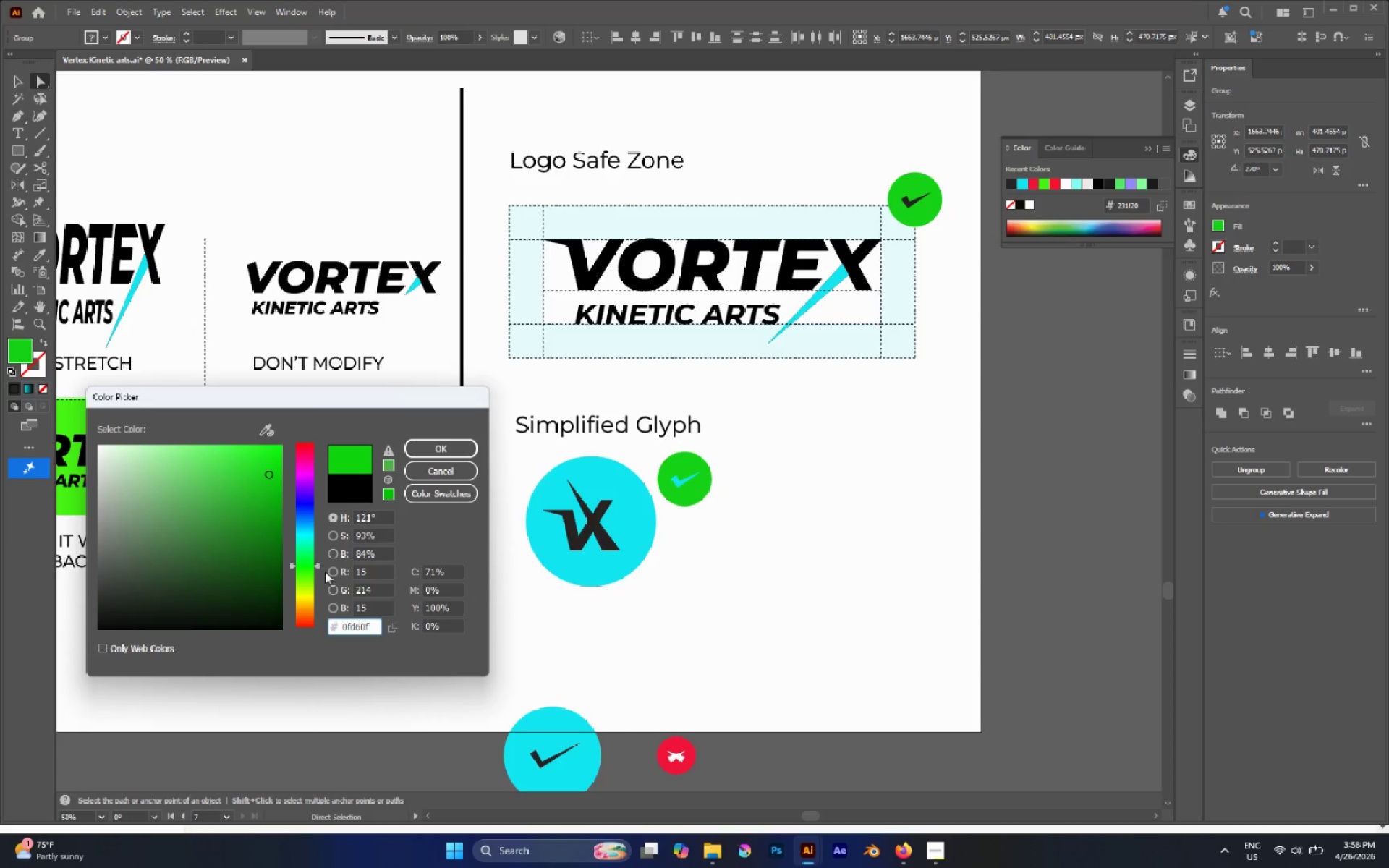 
left_click_drag(start_coordinate=[321, 566], to_coordinate=[318, 561])
 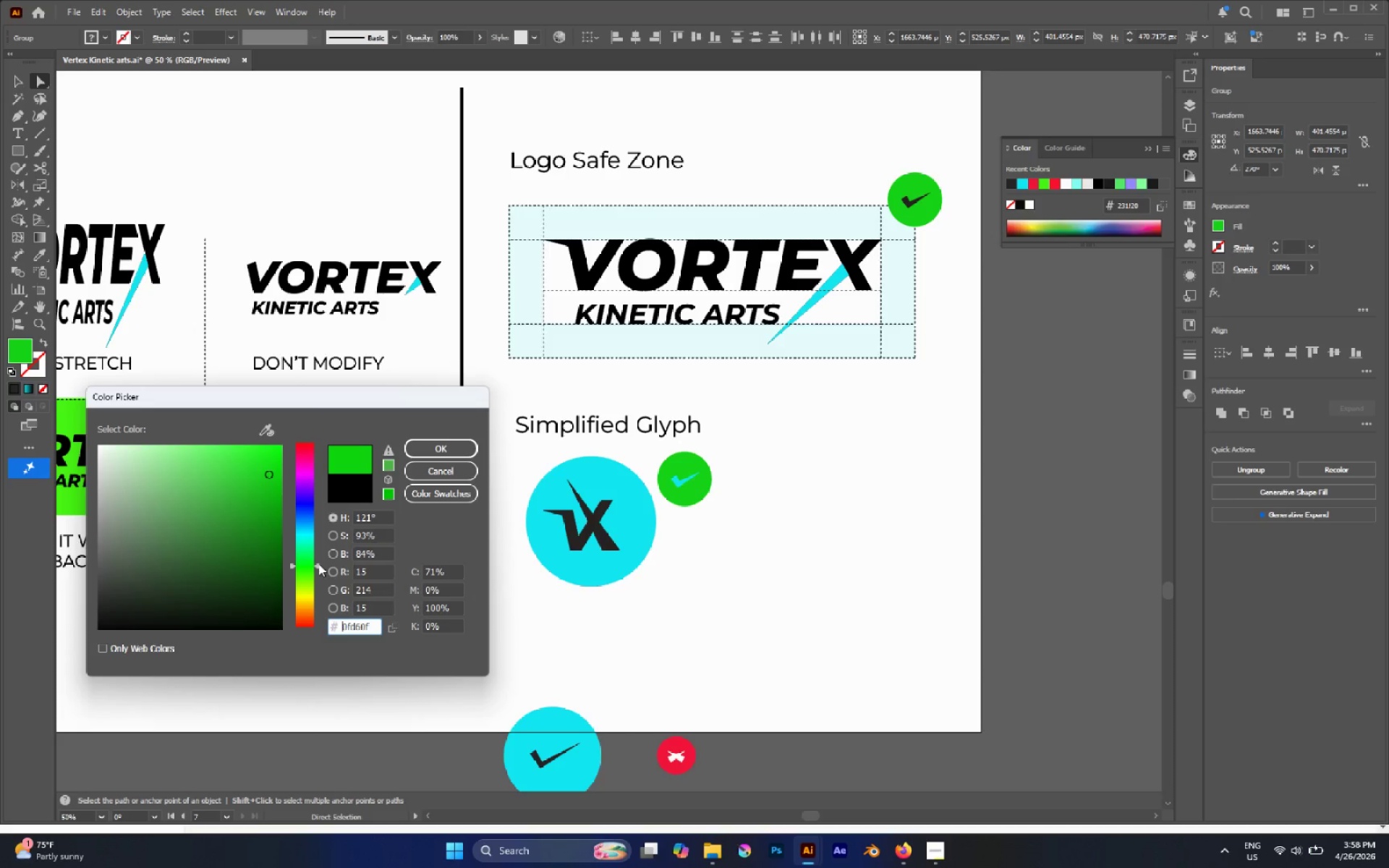 
left_click_drag(start_coordinate=[318, 563], to_coordinate=[318, 558])
 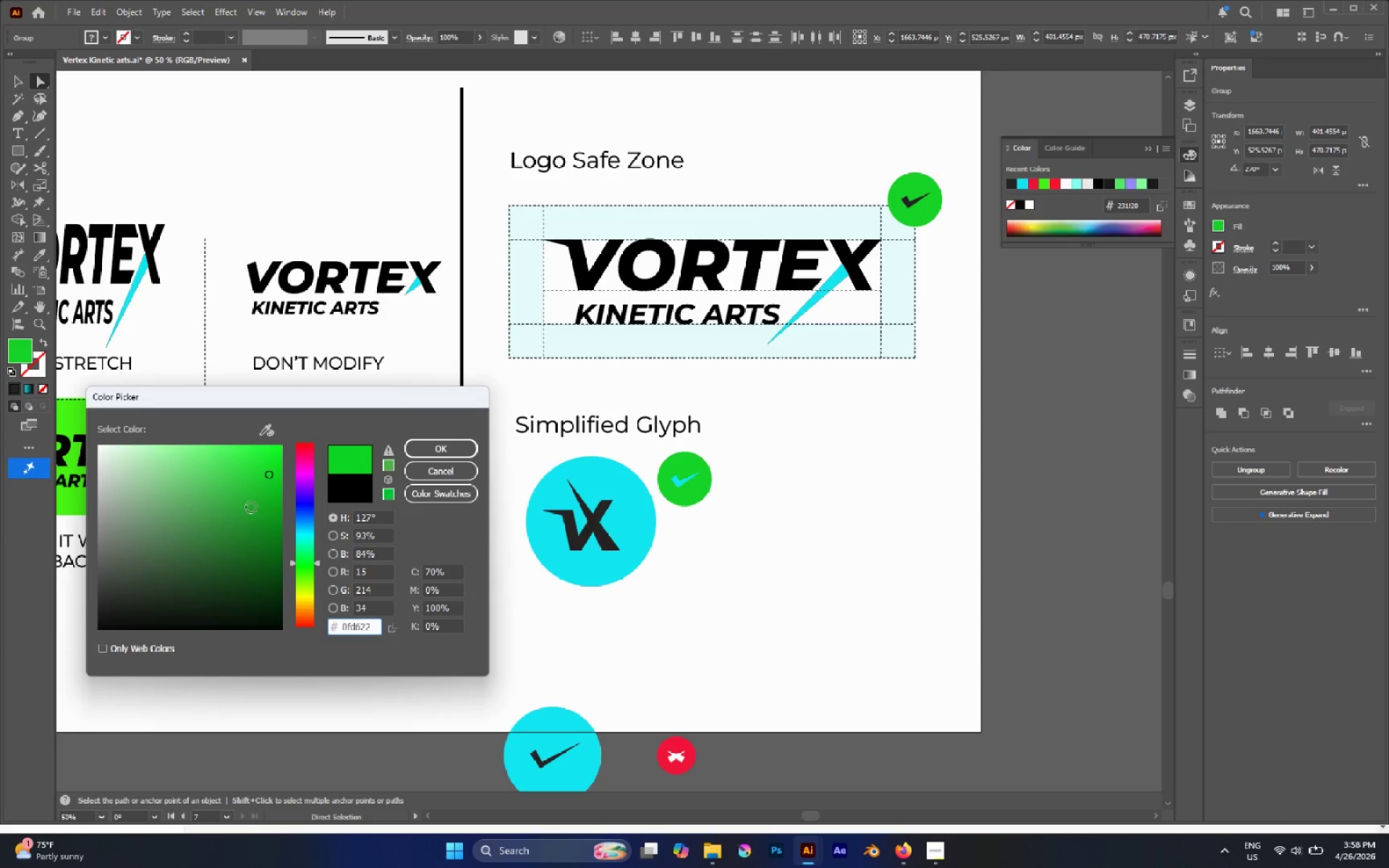 
left_click_drag(start_coordinate=[259, 507], to_coordinate=[284, 507])
 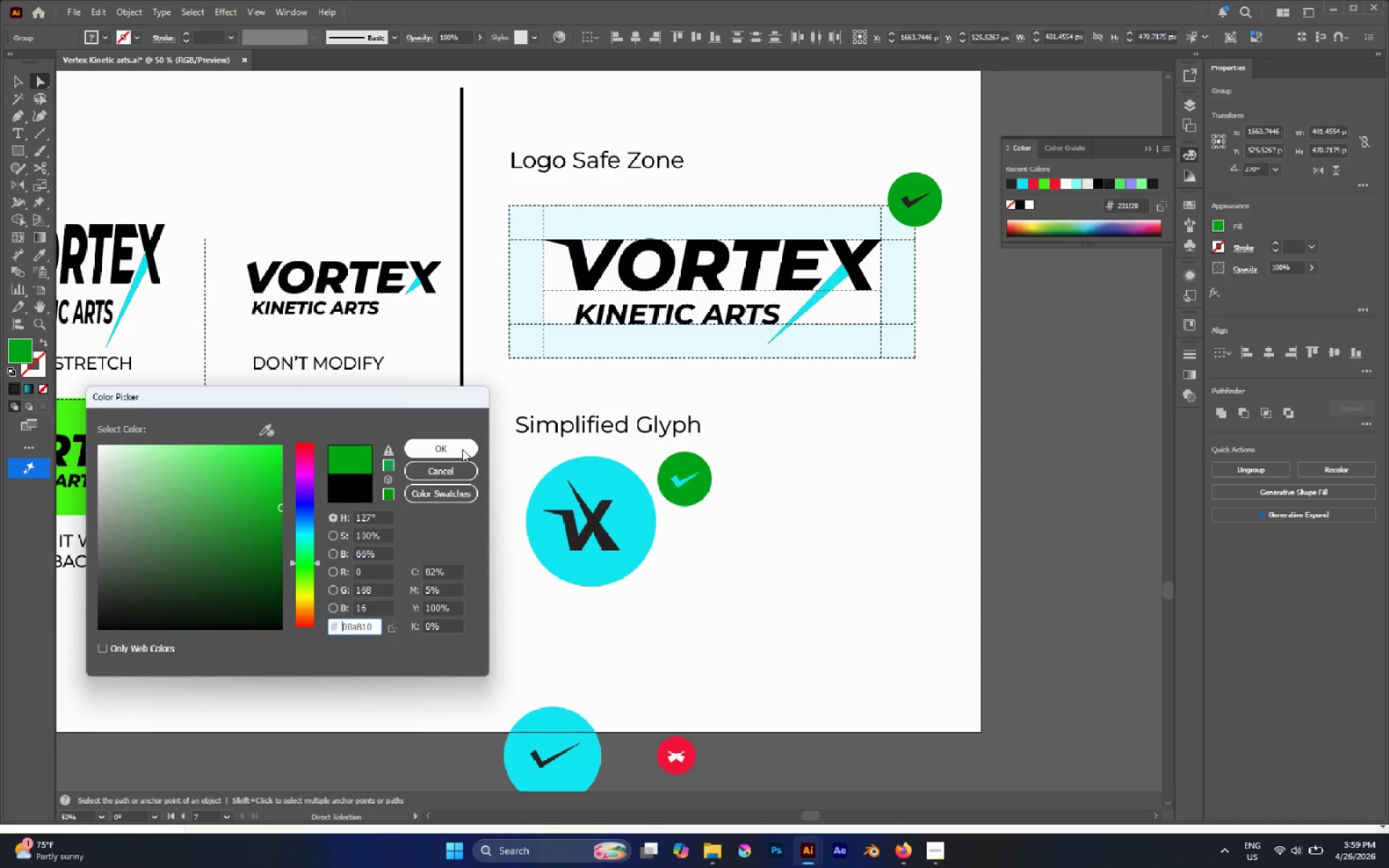 
left_click([462, 448])
 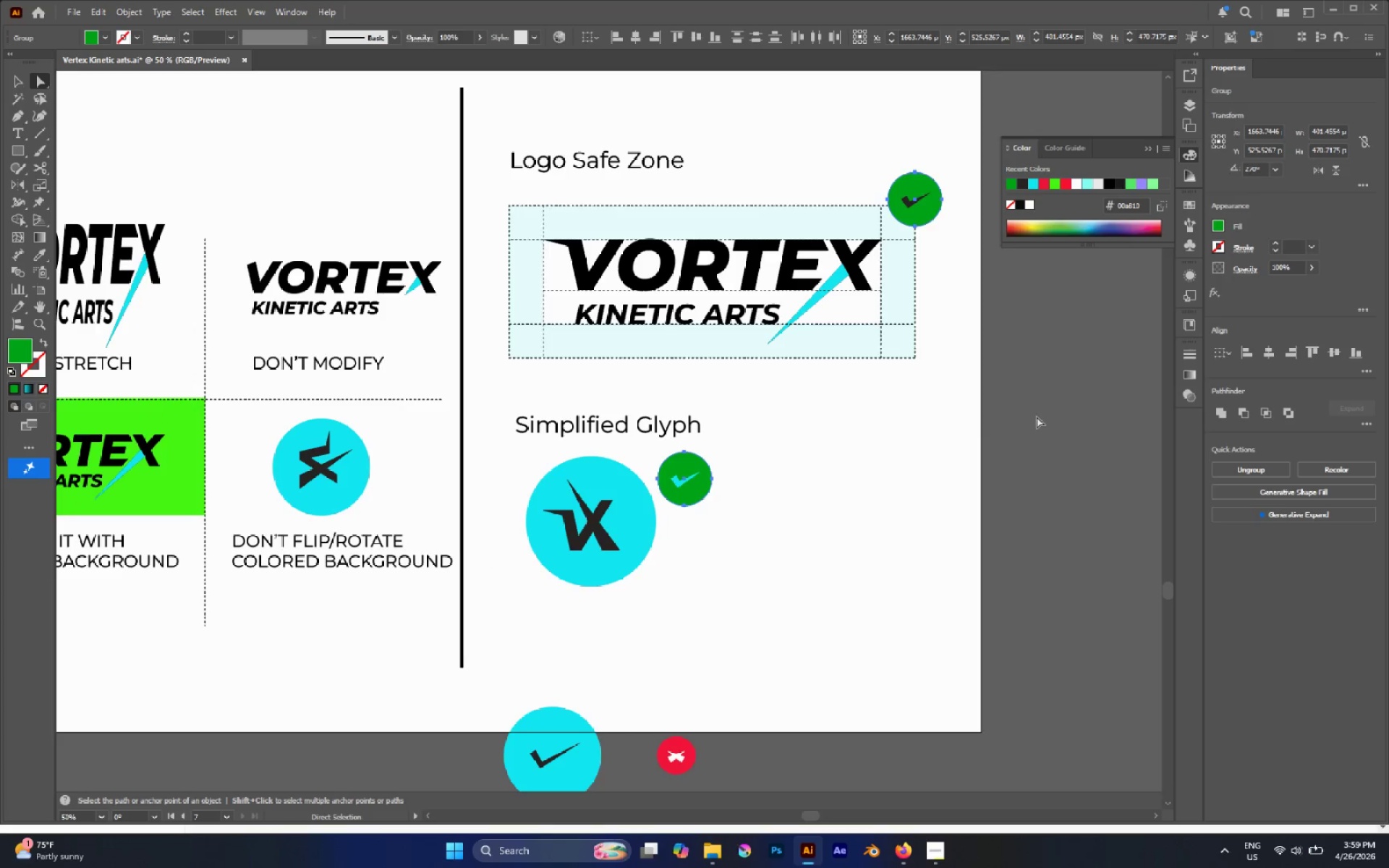 
left_click([948, 407])
 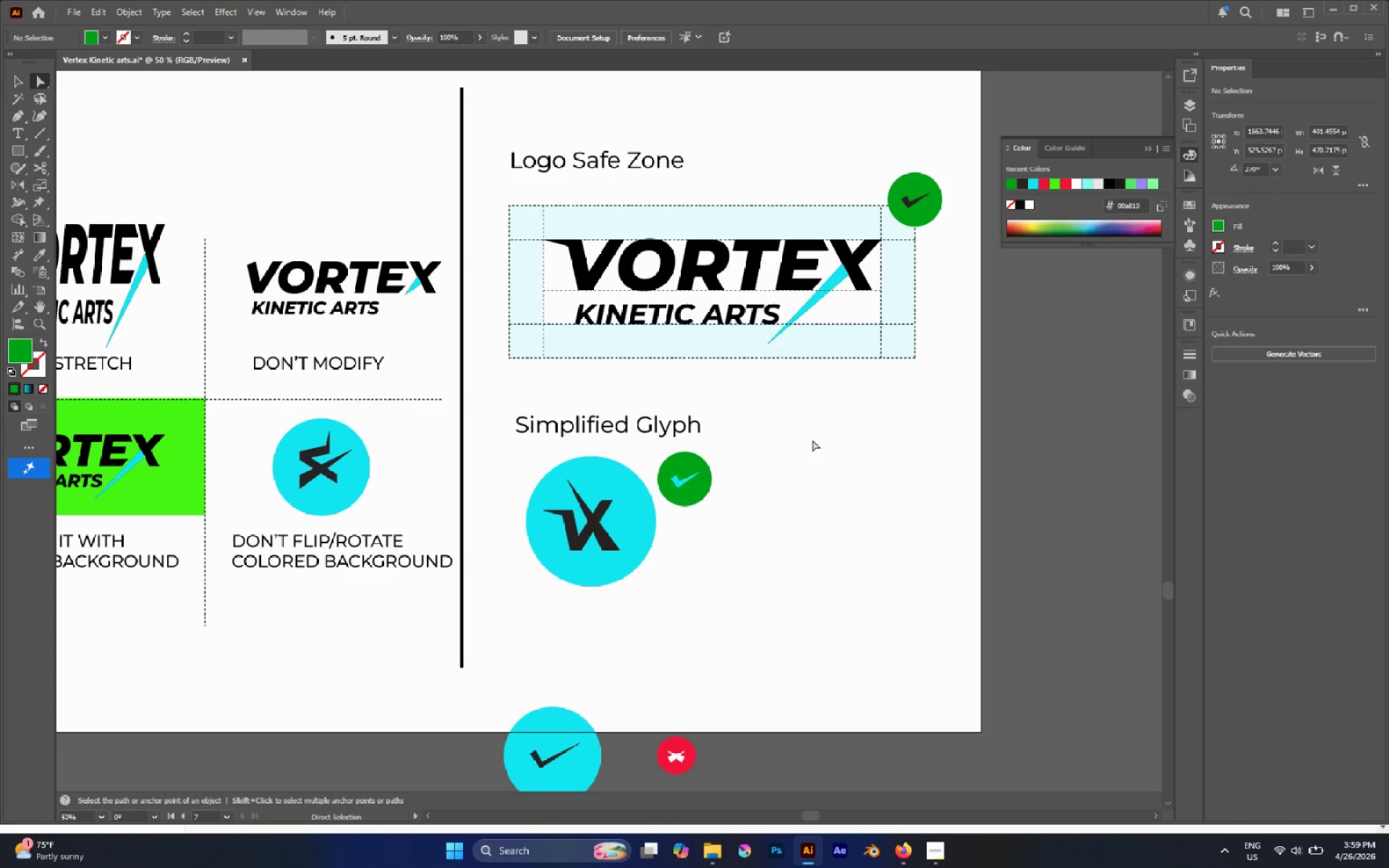 
hold_key(key=AltLeft, duration=1.2)
left_click([687, 477])
 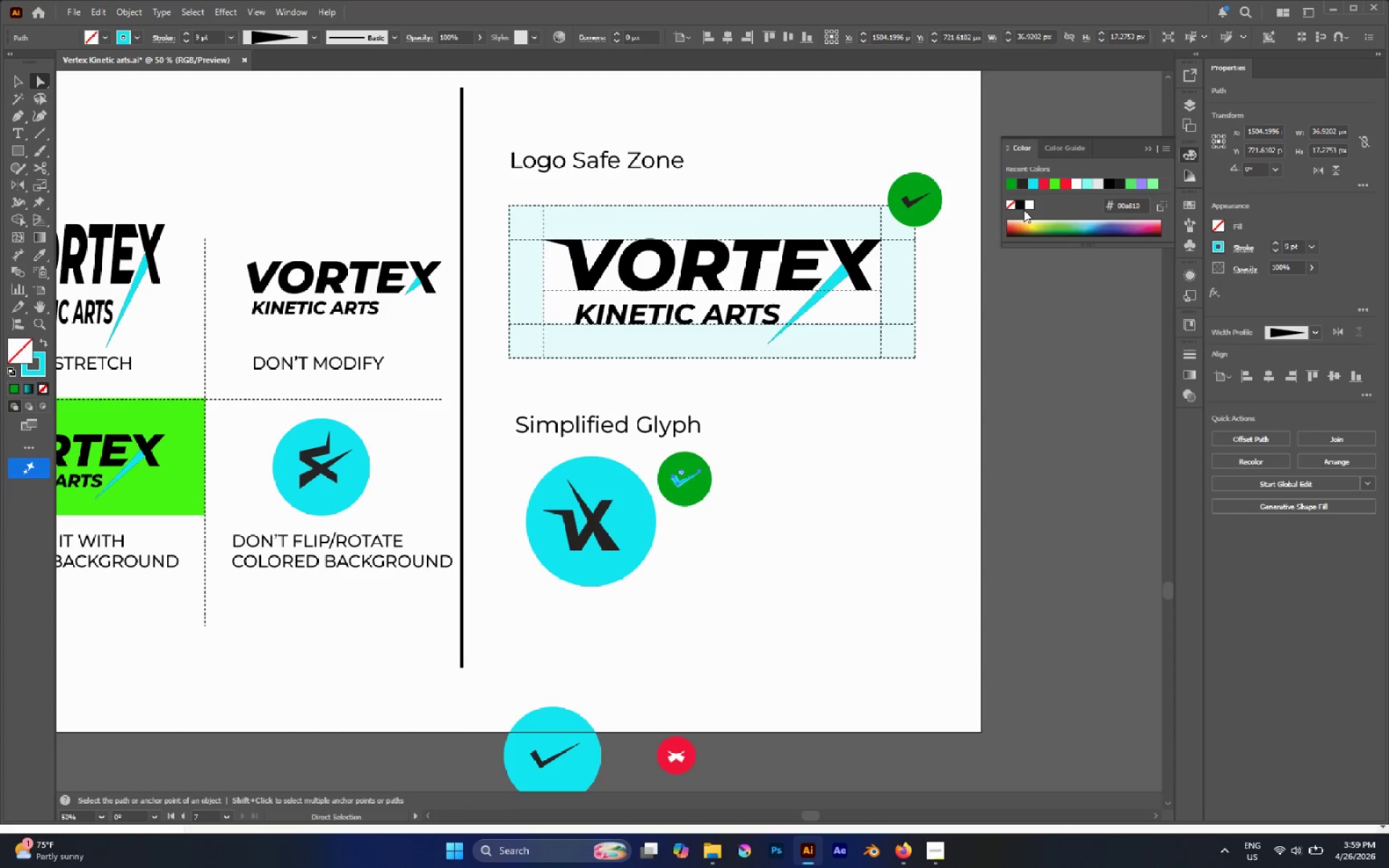 
key(X)
 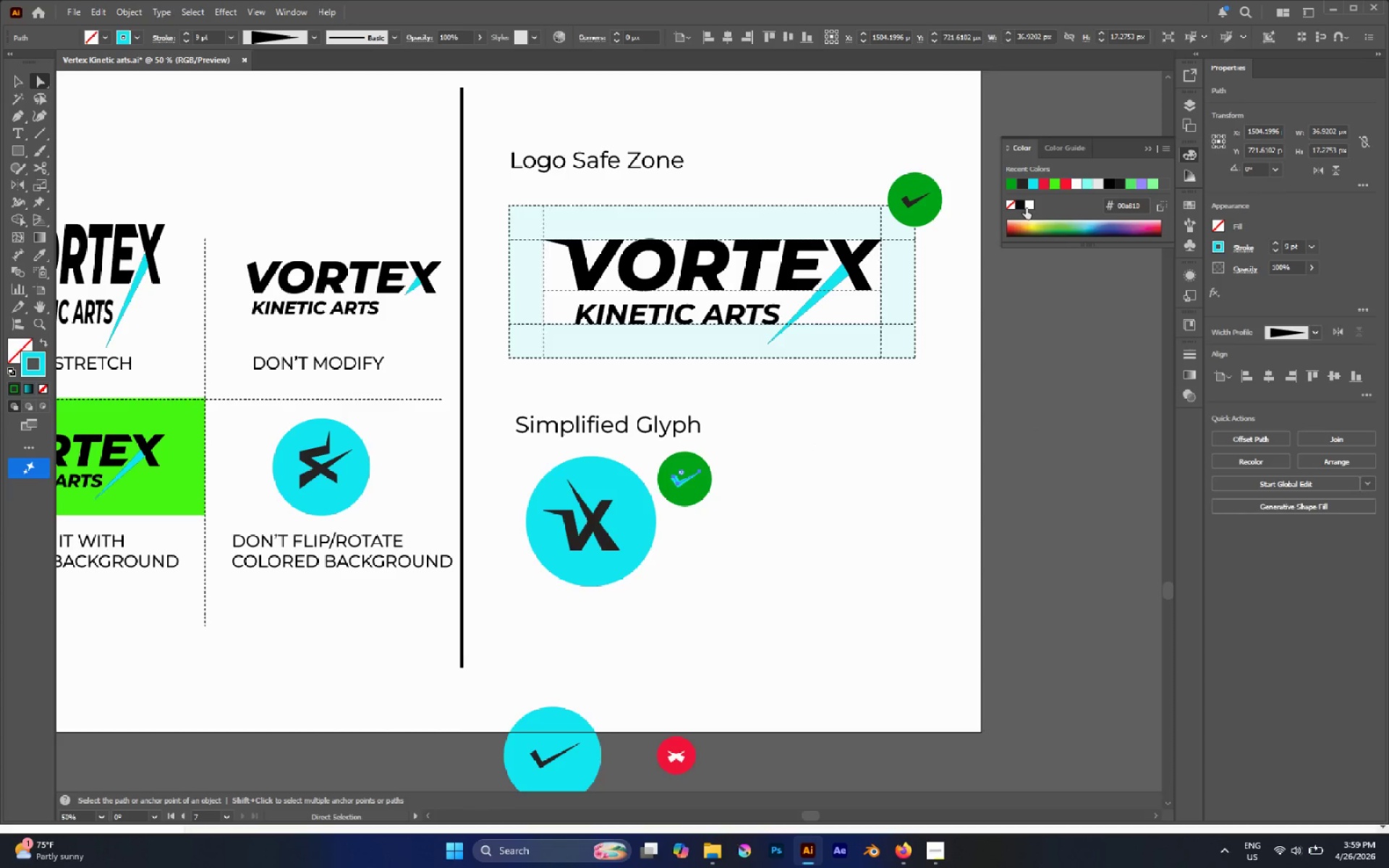 
left_click([1026, 208])
 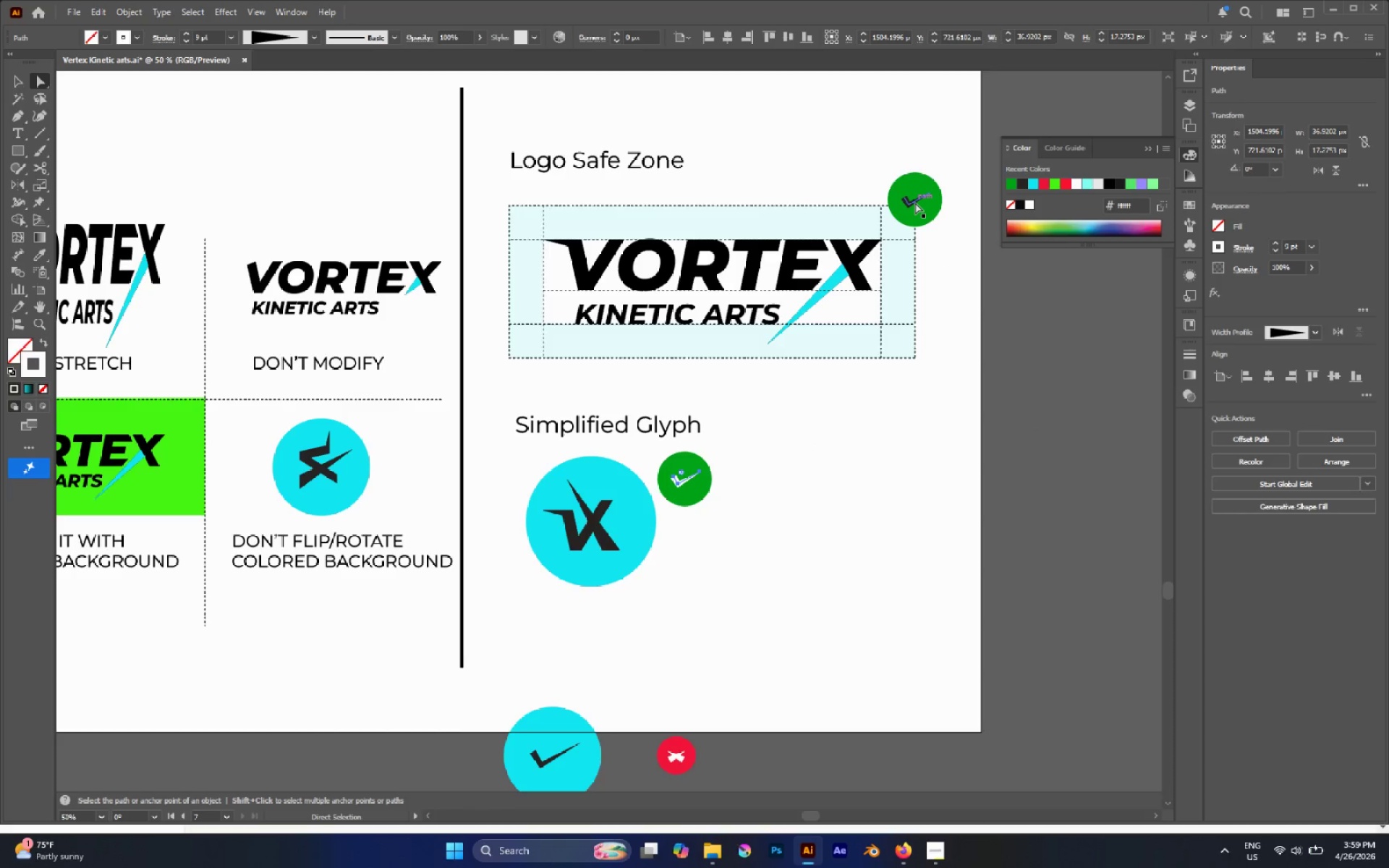 
hold_key(key=AltLeft, duration=1.19)
left_click([915, 203])
 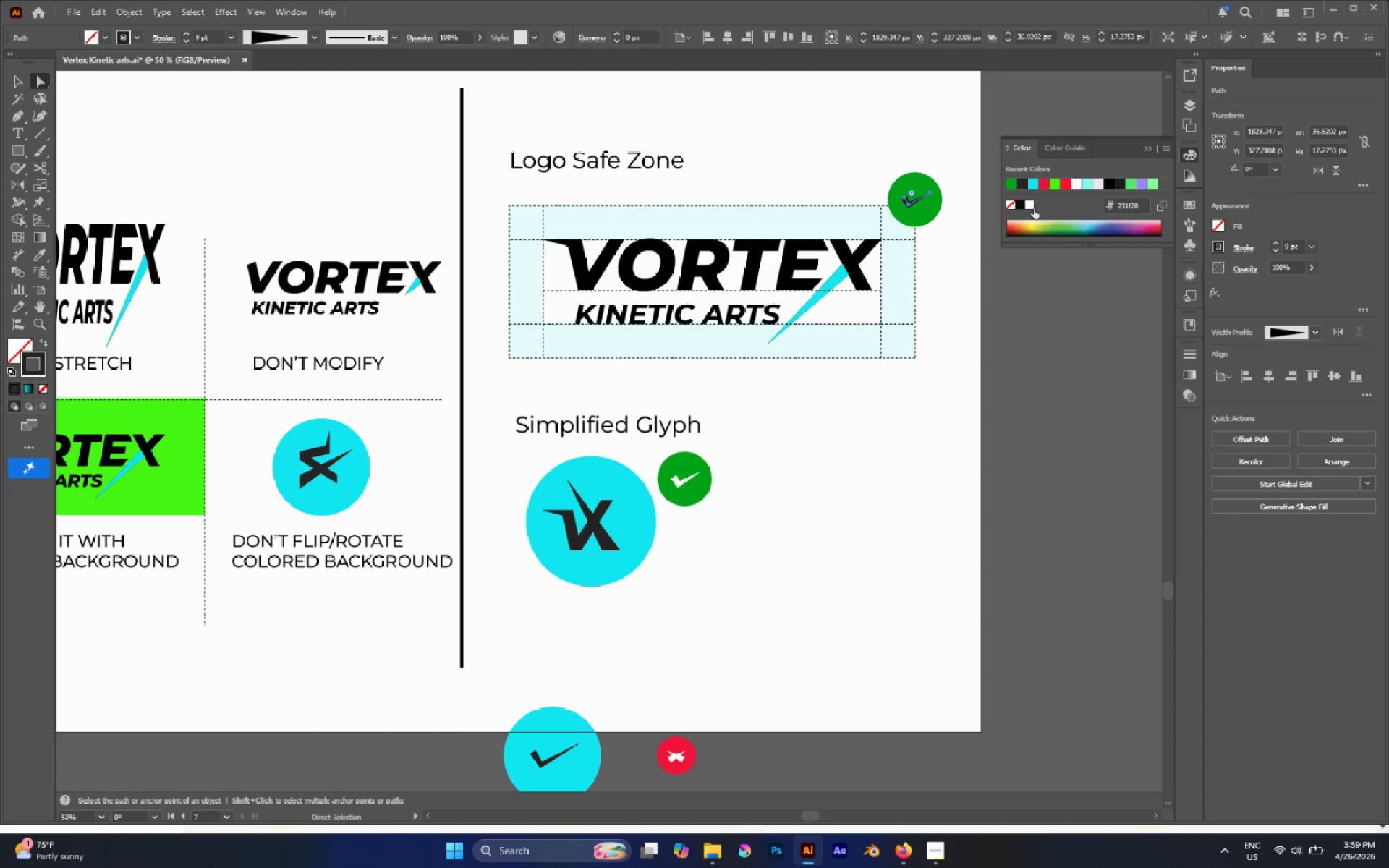 
left_click([1029, 206])
 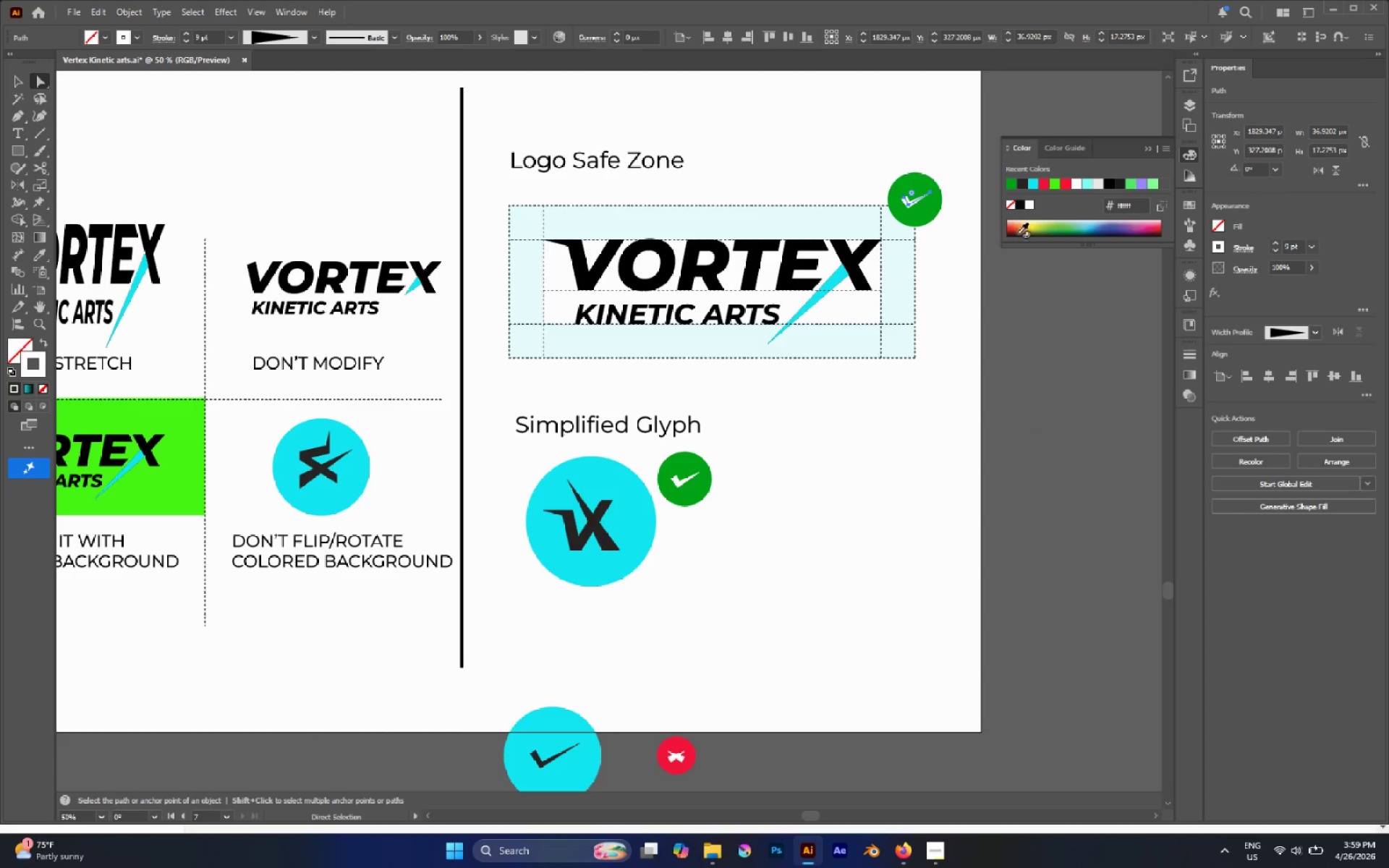 
key(A)
 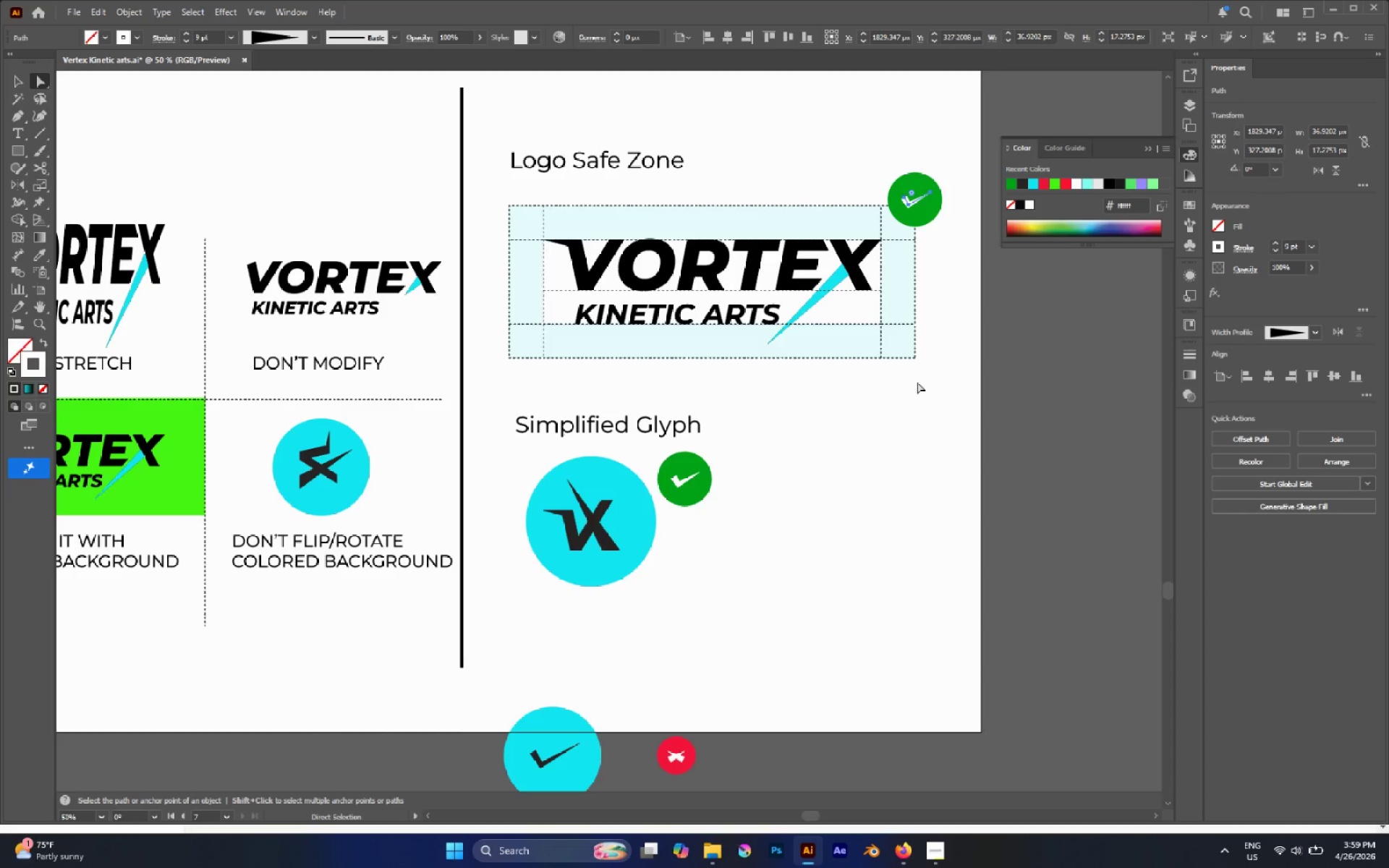 
left_click([917, 382])
 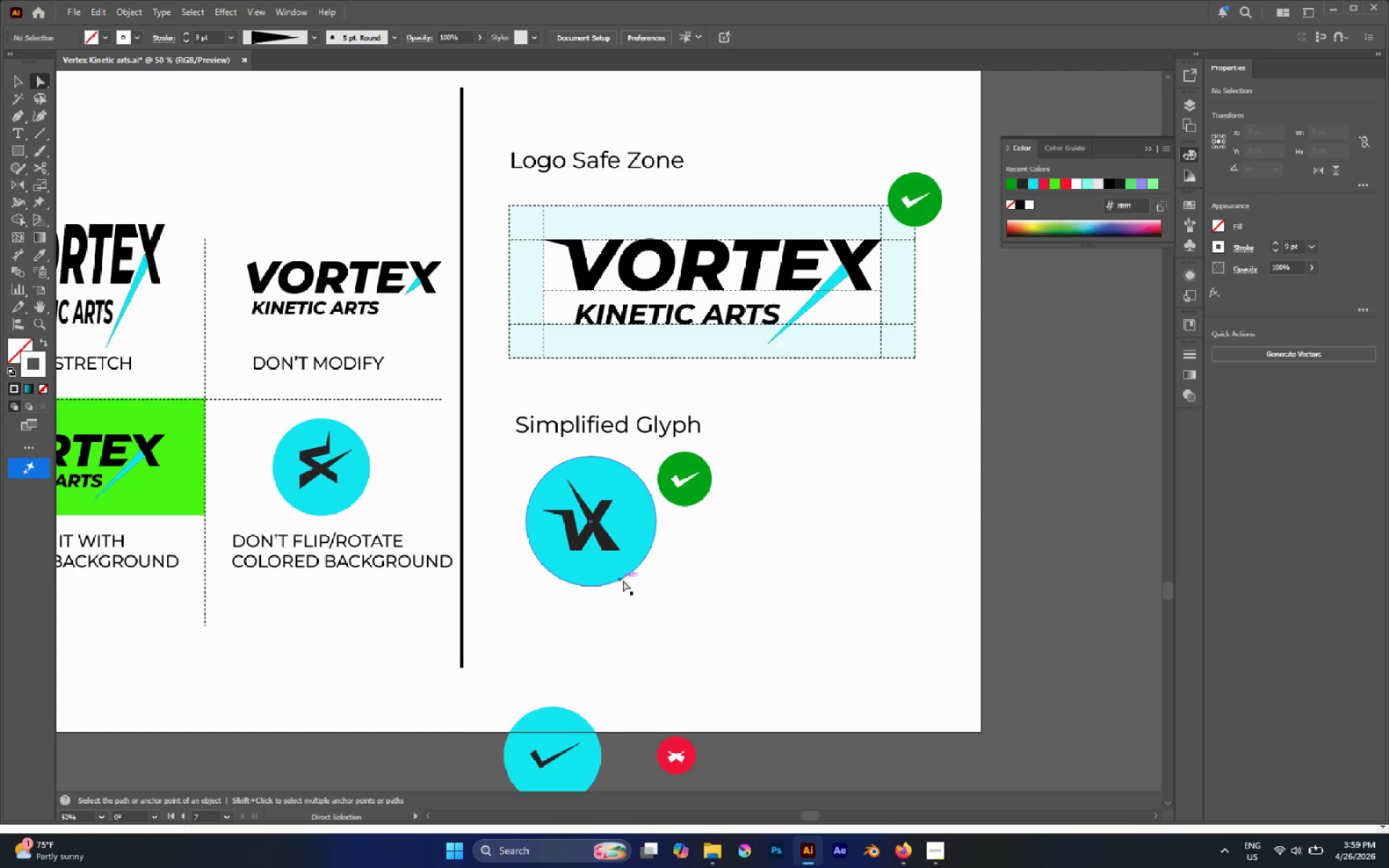 
scroll: coordinate [645, 577], scroll_direction: down, amount: 1.0
 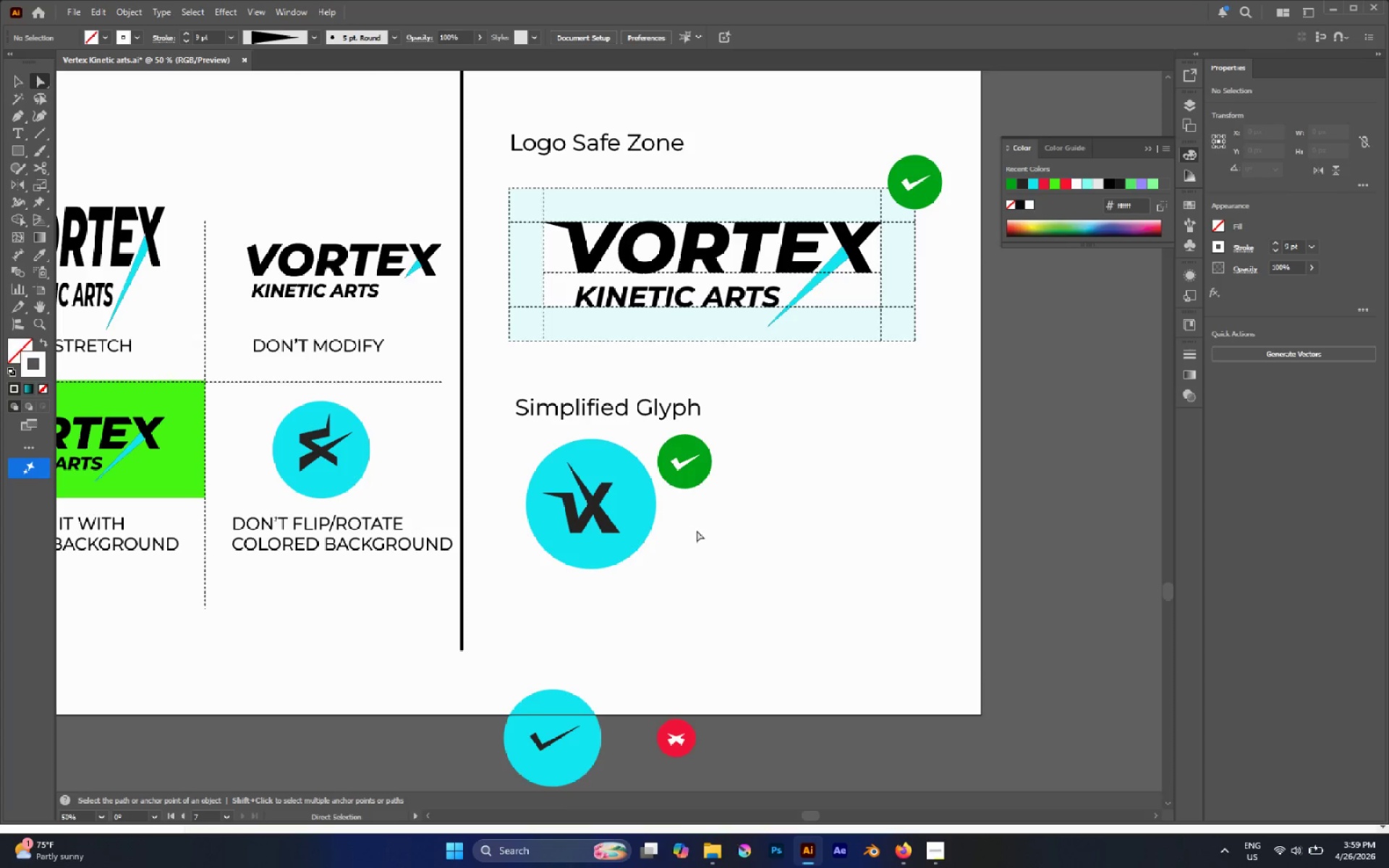 
hold_key(key=AltLeft, duration=0.44)
scroll: coordinate [679, 529], scroll_direction: down, amount: 4.0
 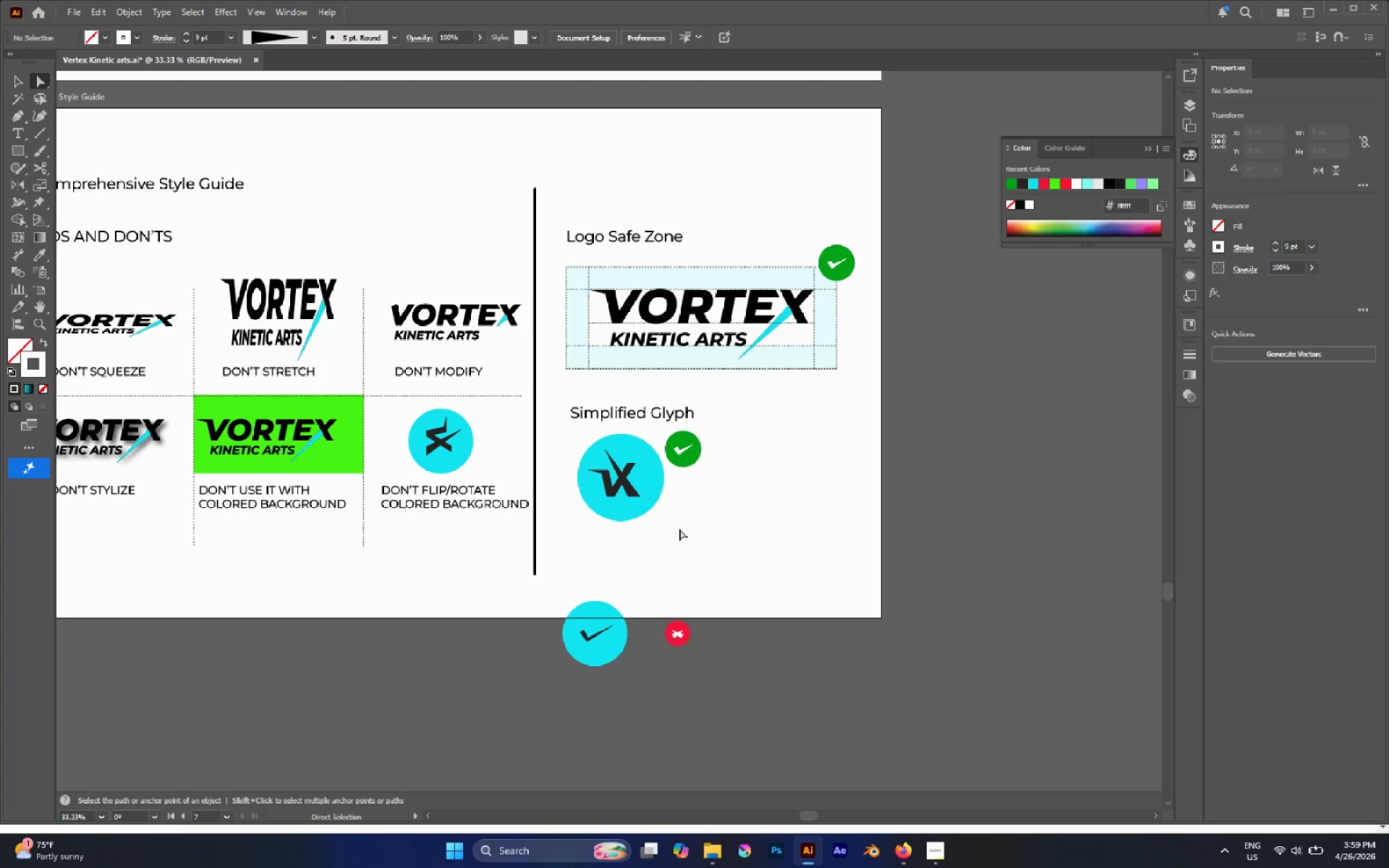 
key(V)
 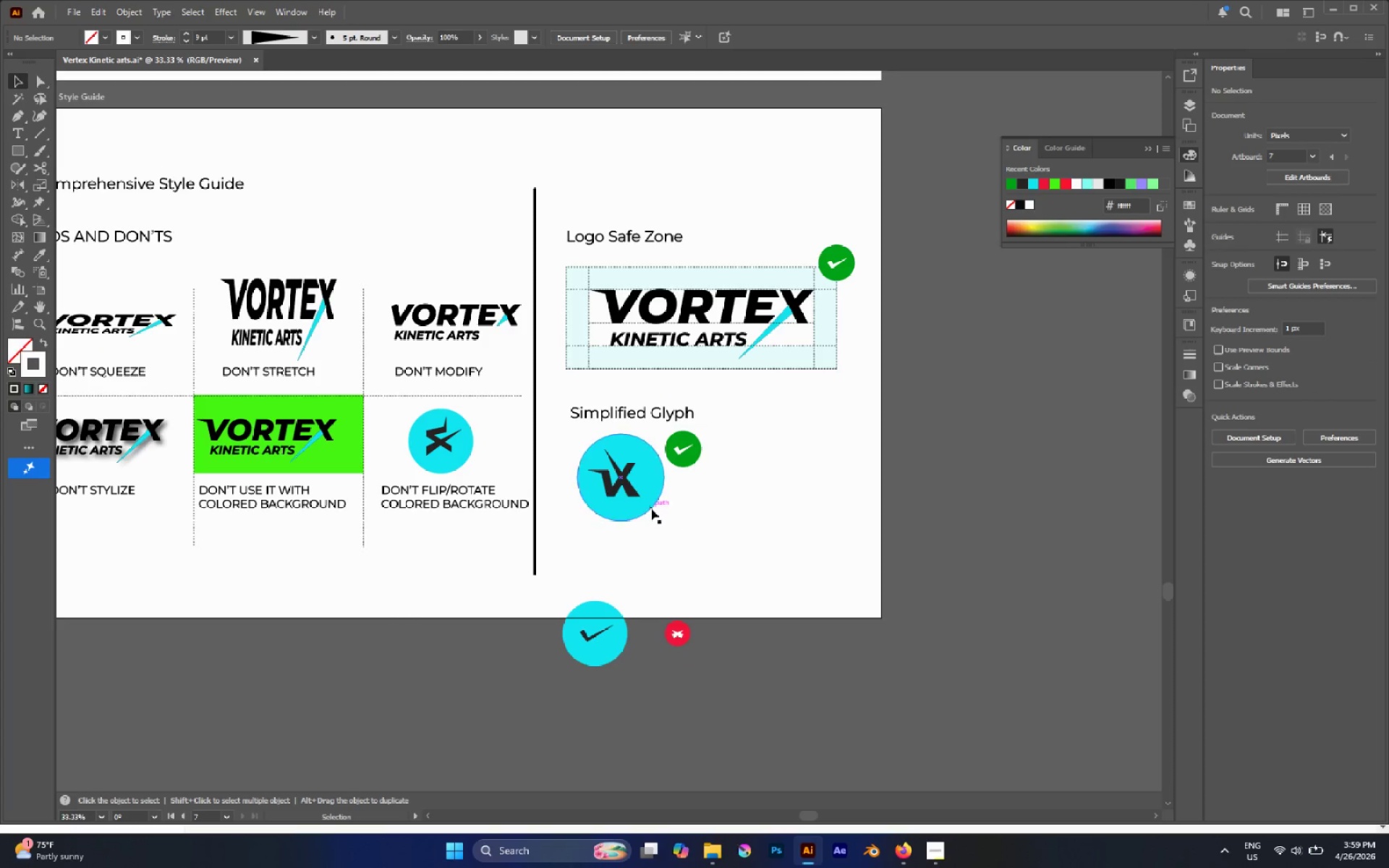 
left_click([651, 509])
 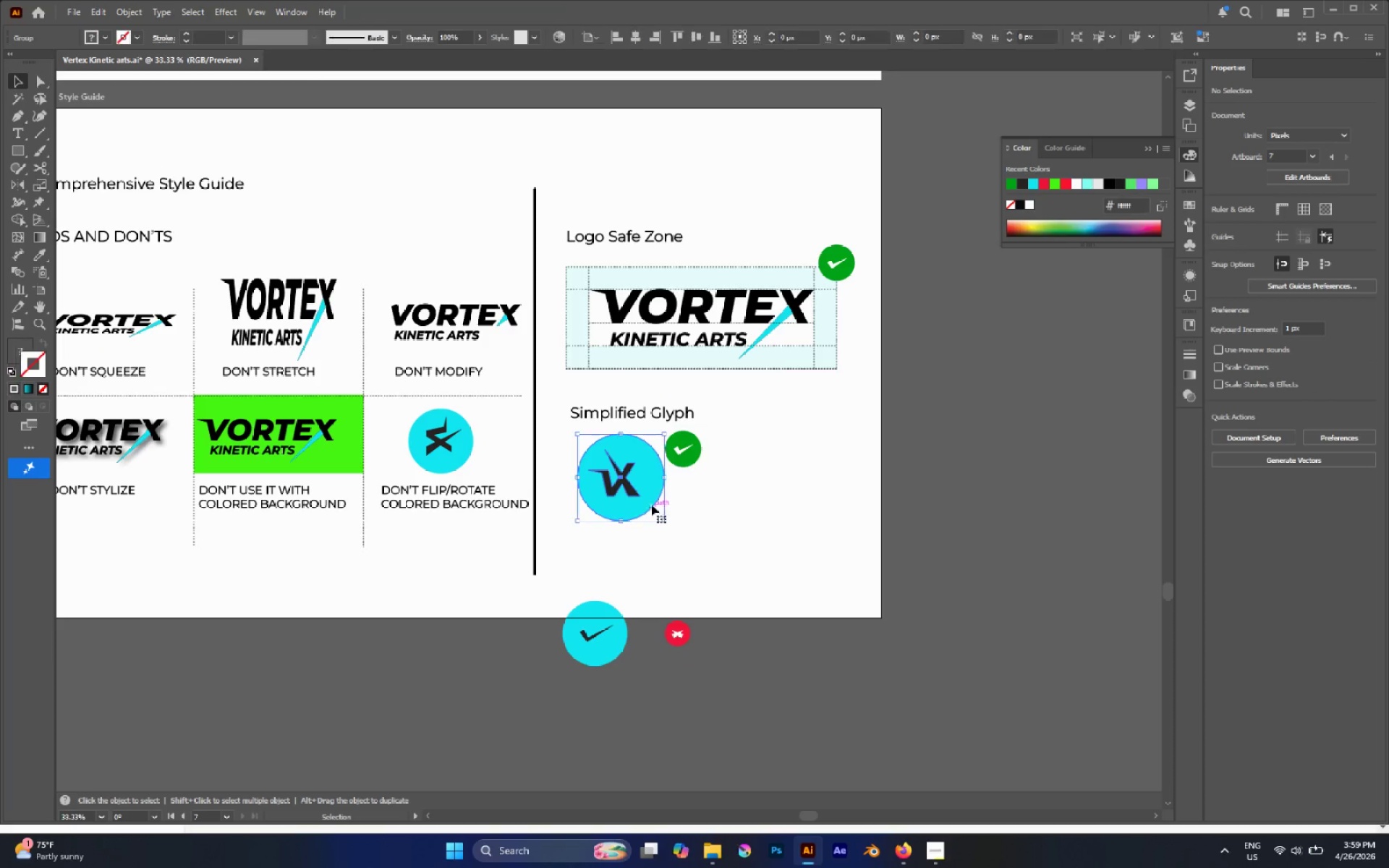 
hold_key(key=AltLeft, duration=1.81)
hold_key(key=ShiftLeft, duration=1.45)
left_click_drag(start_coordinate=[664, 435], to_coordinate=[658, 438])
 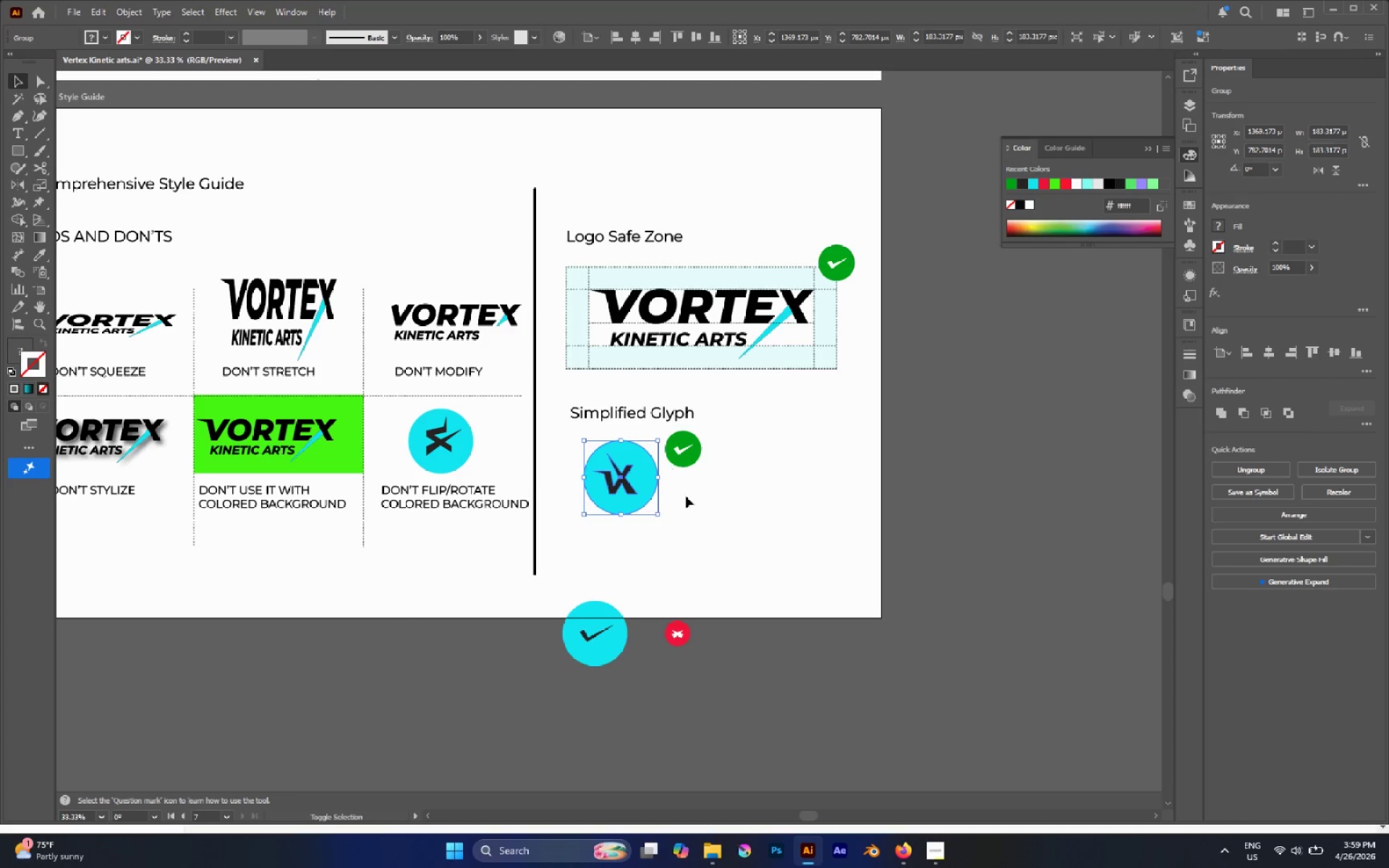 
left_click([711, 519])
 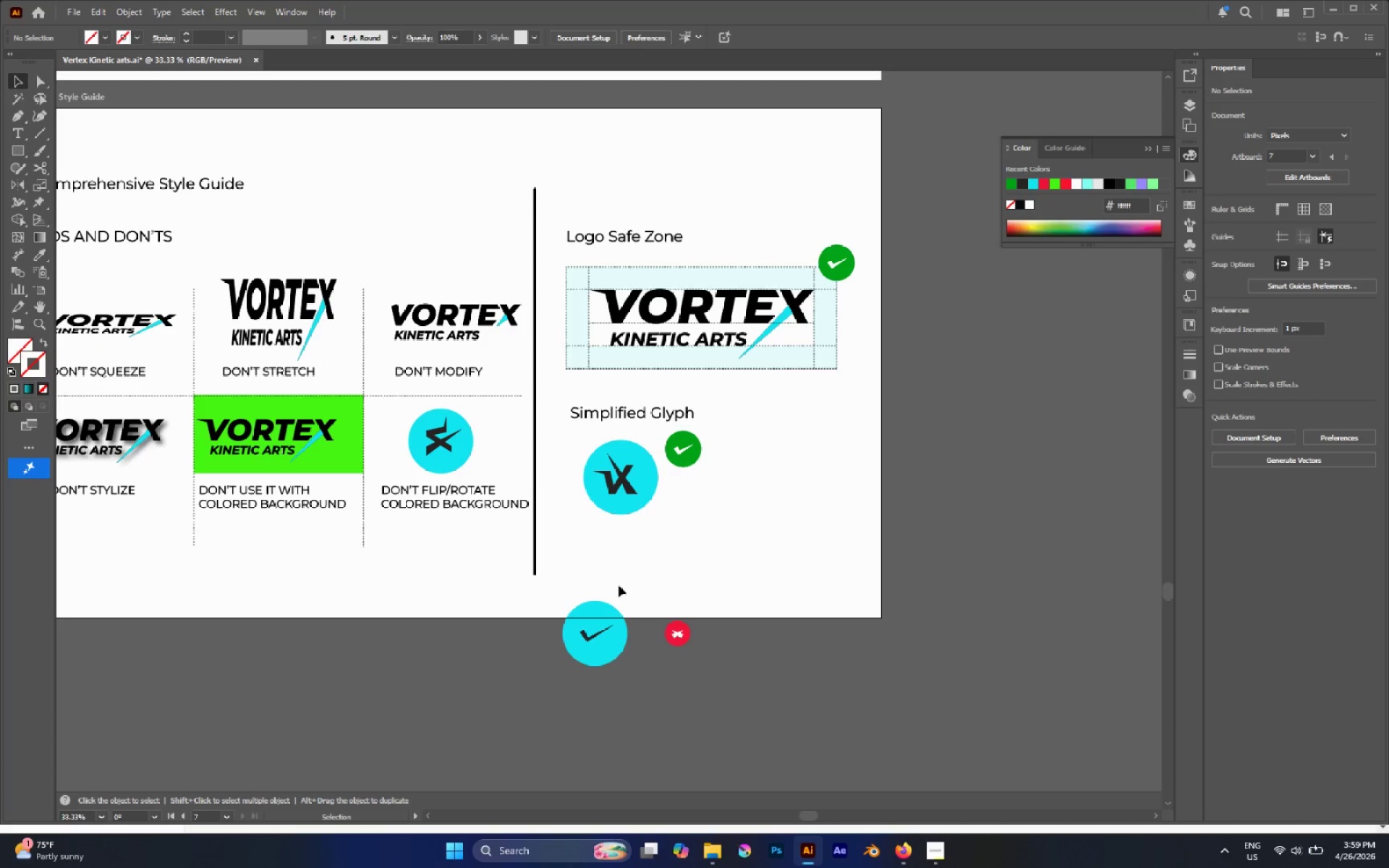 
left_click_drag(start_coordinate=[568, 582], to_coordinate=[789, 694])
 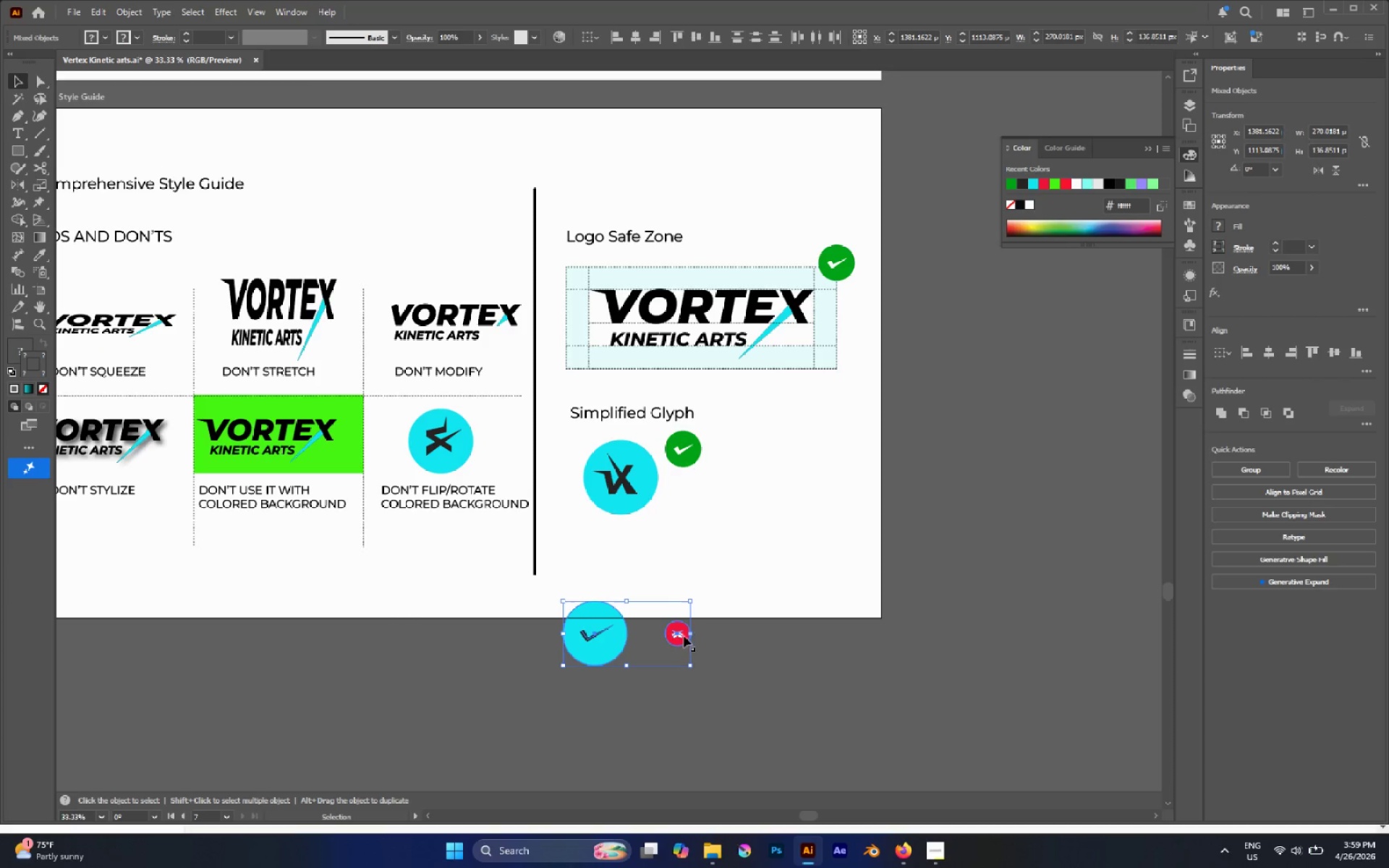 
left_click_drag(start_coordinate=[678, 633], to_coordinate=[744, 688])
 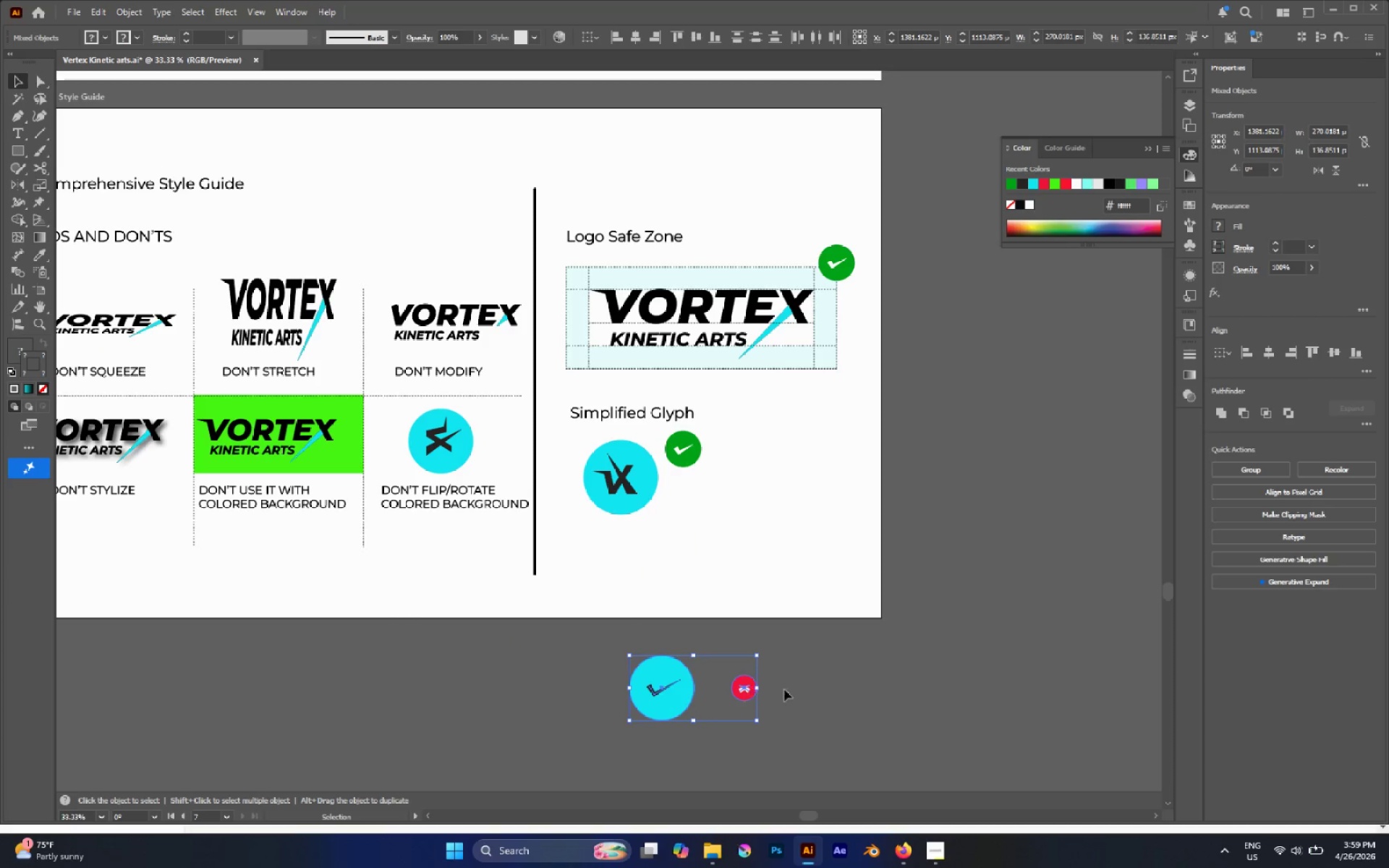 
left_click([804, 687])
 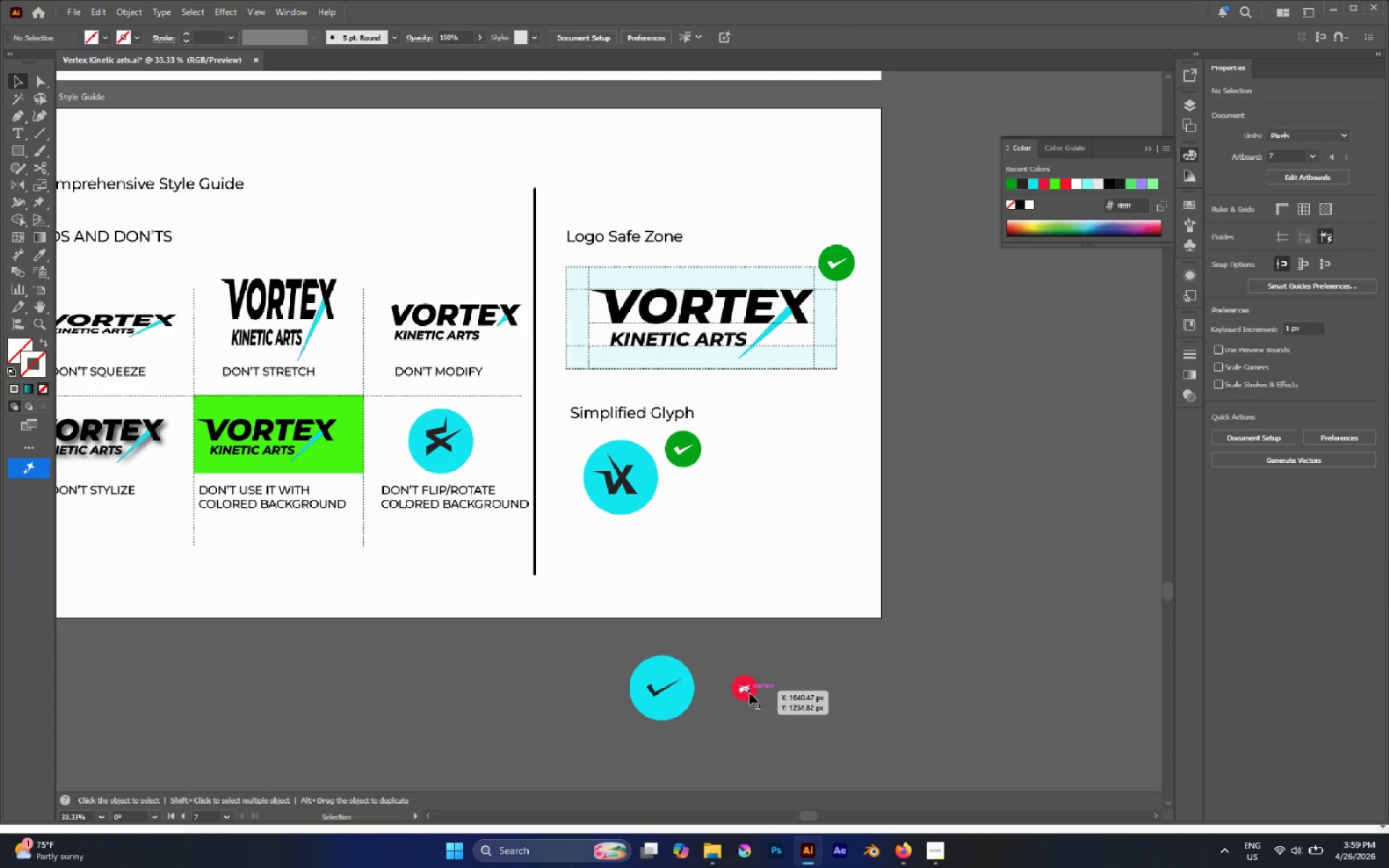 
left_click_drag(start_coordinate=[749, 693], to_coordinate=[720, 451])
 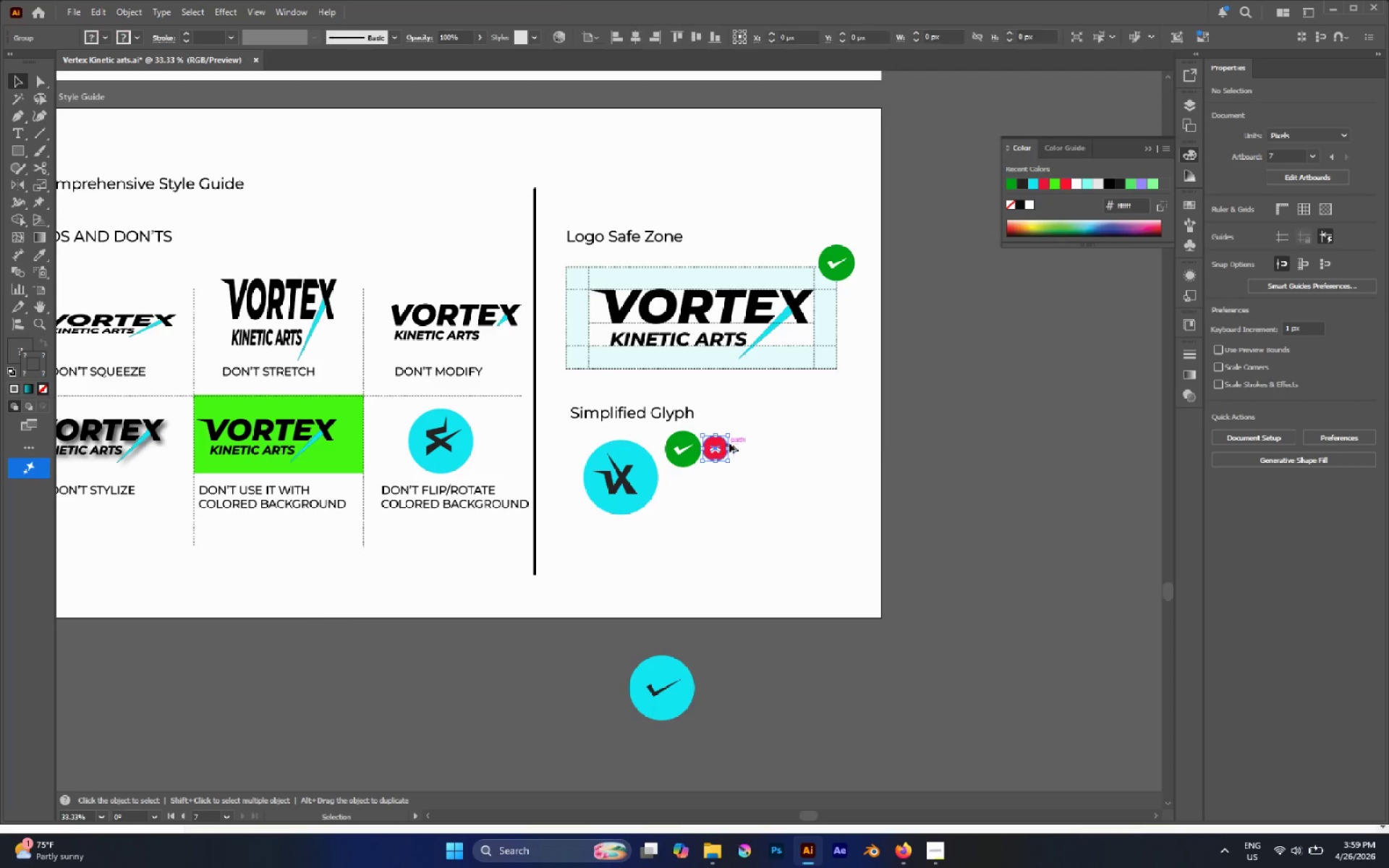 
hold_key(key=AltLeft, duration=2.56)
hold_key(key=ShiftLeft, duration=2.33)
left_click_drag(start_coordinate=[730, 438], to_coordinate=[745, 426])
 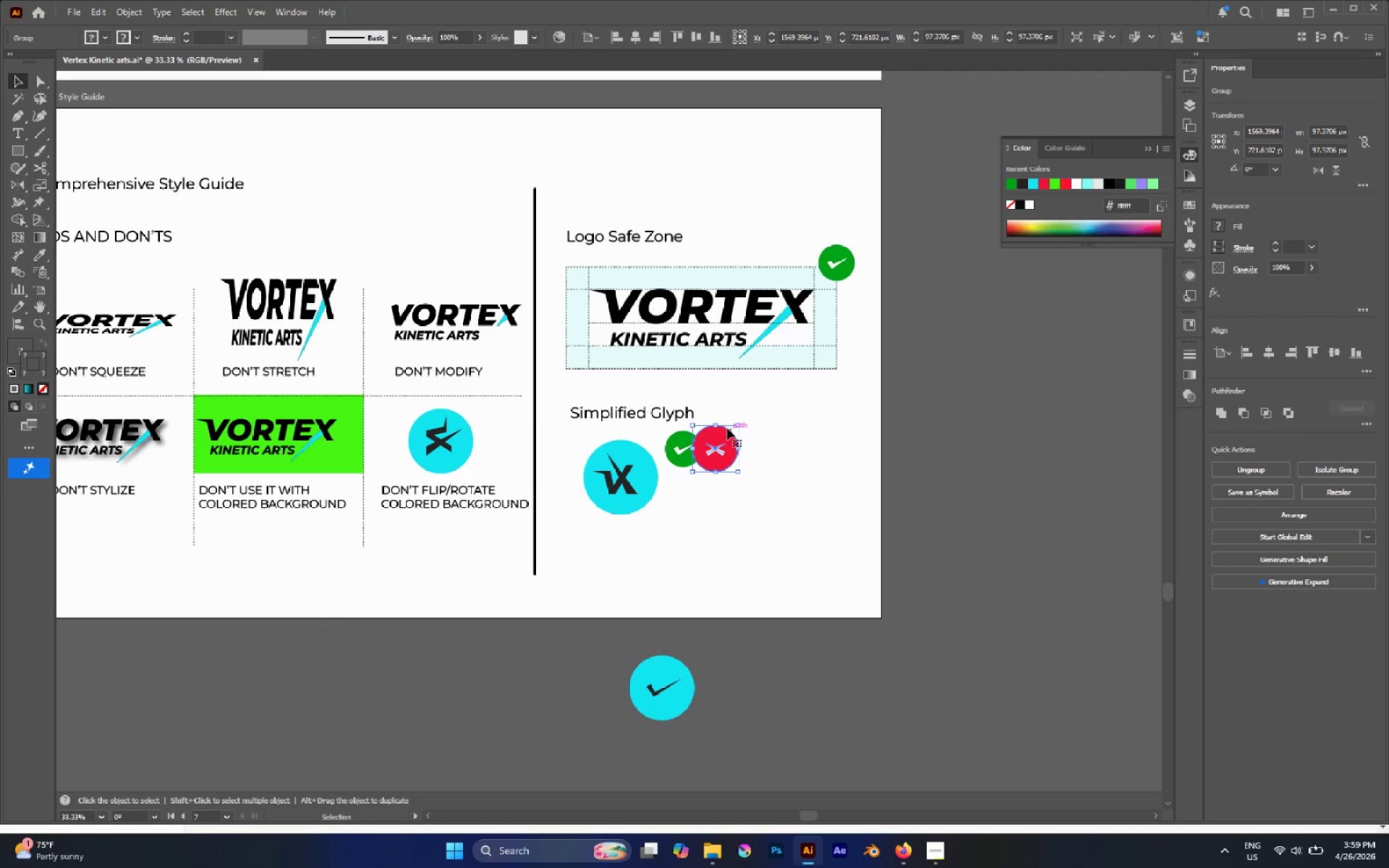 
hold_key(key=AltLeft, duration=1.95)
hold_key(key=ShiftLeft, duration=1.81)
left_click_drag(start_coordinate=[714, 425], to_coordinate=[714, 432])
 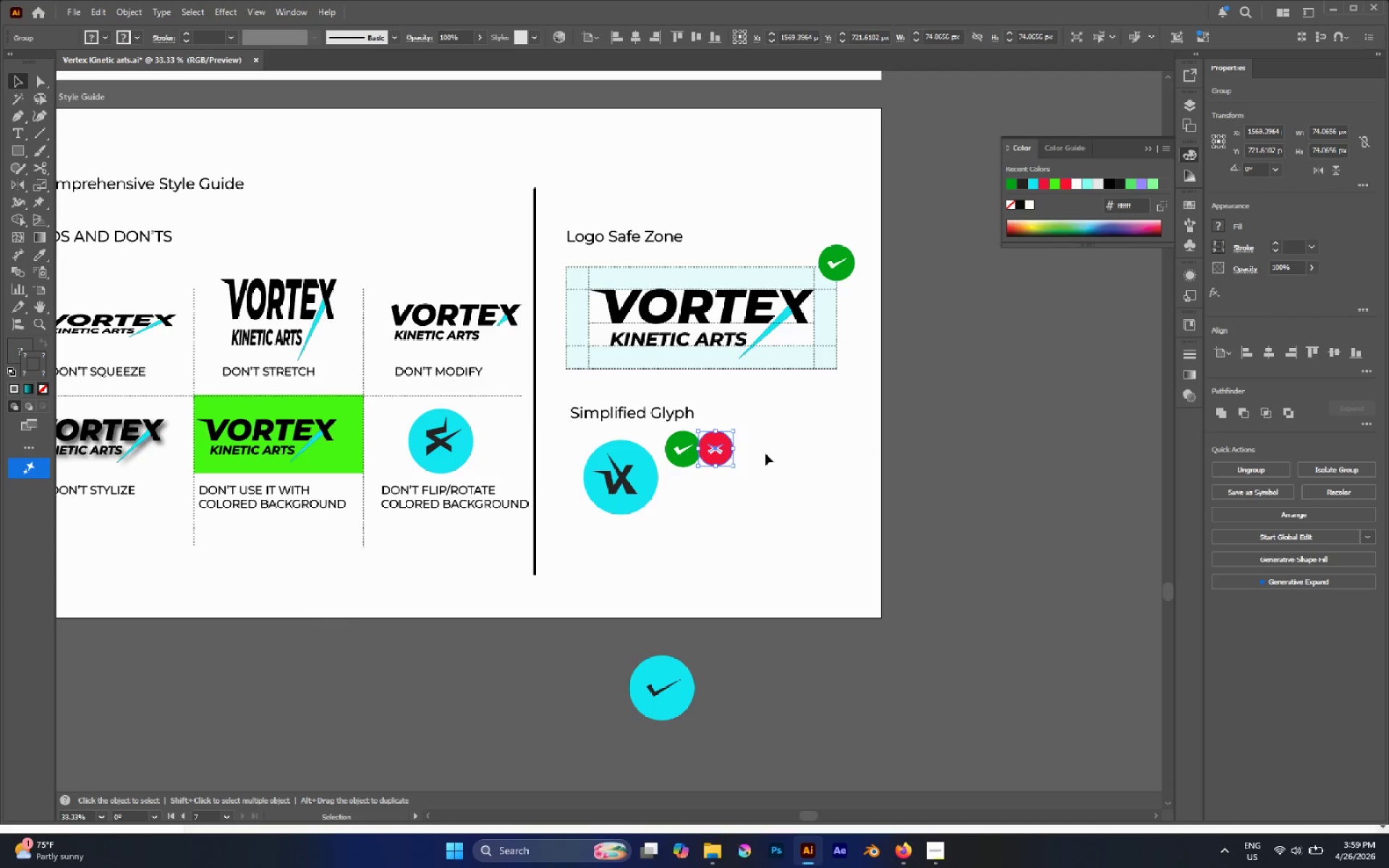 
left_click([816, 454])
 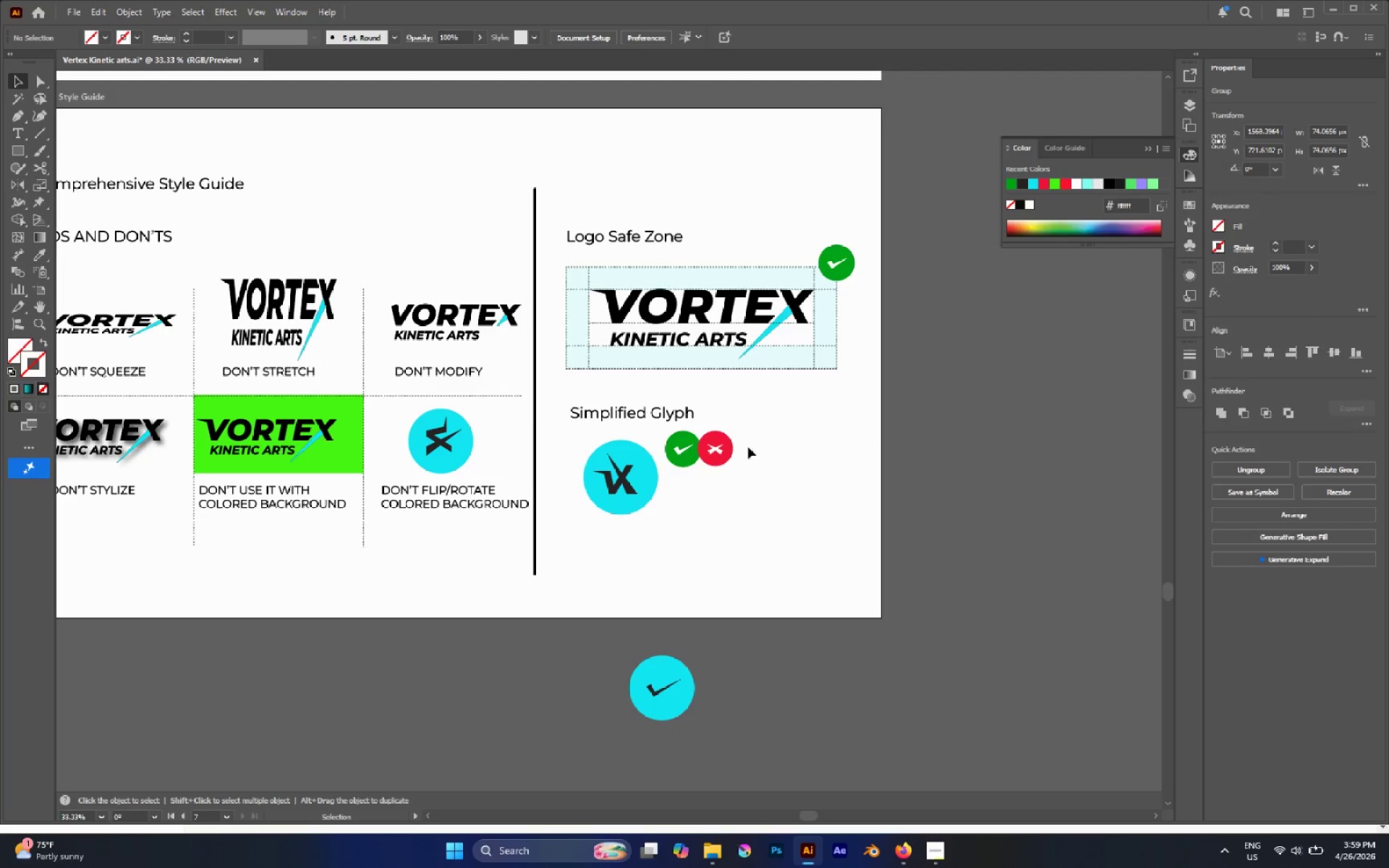 
key(A)
 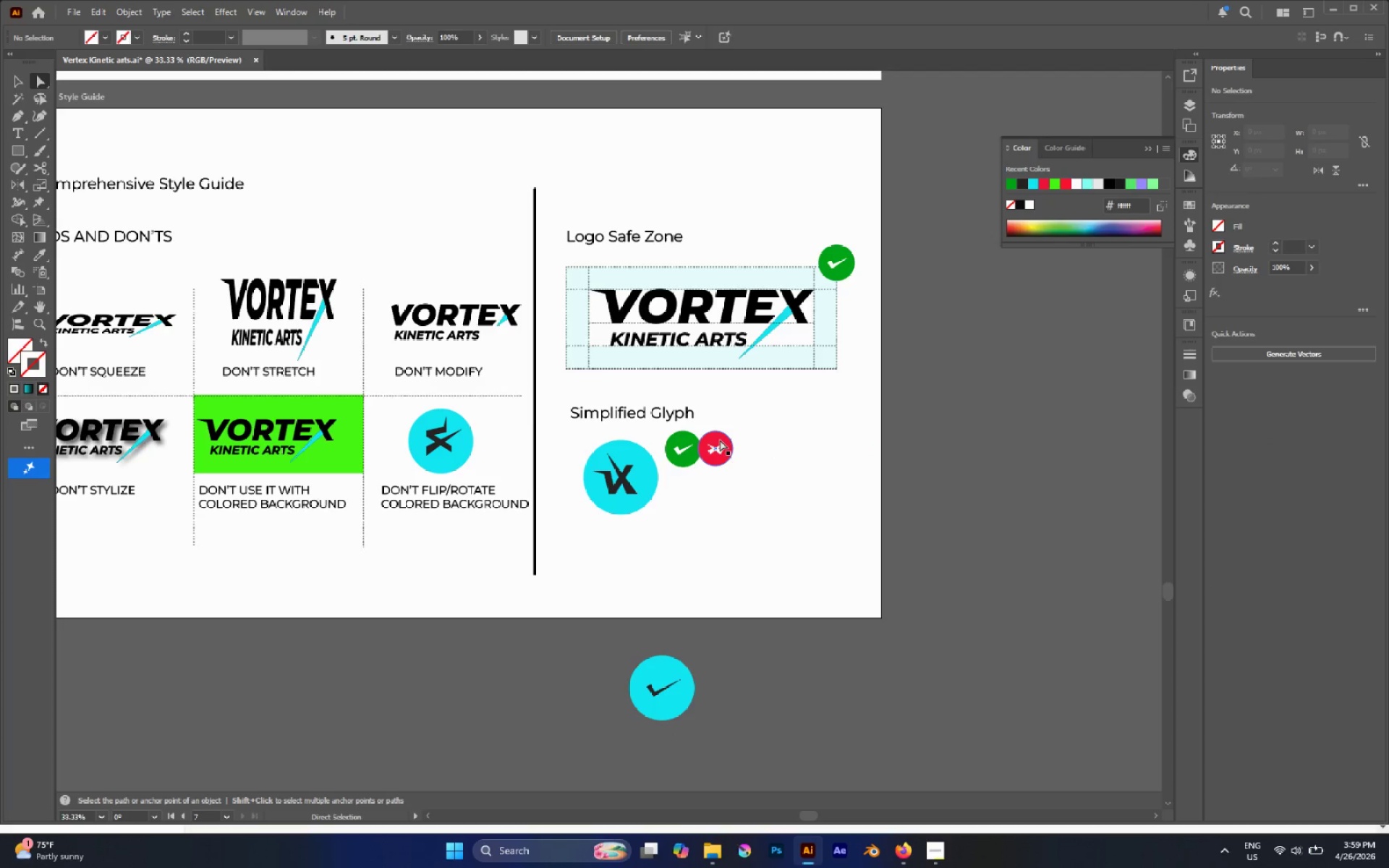 
left_click([720, 439])
 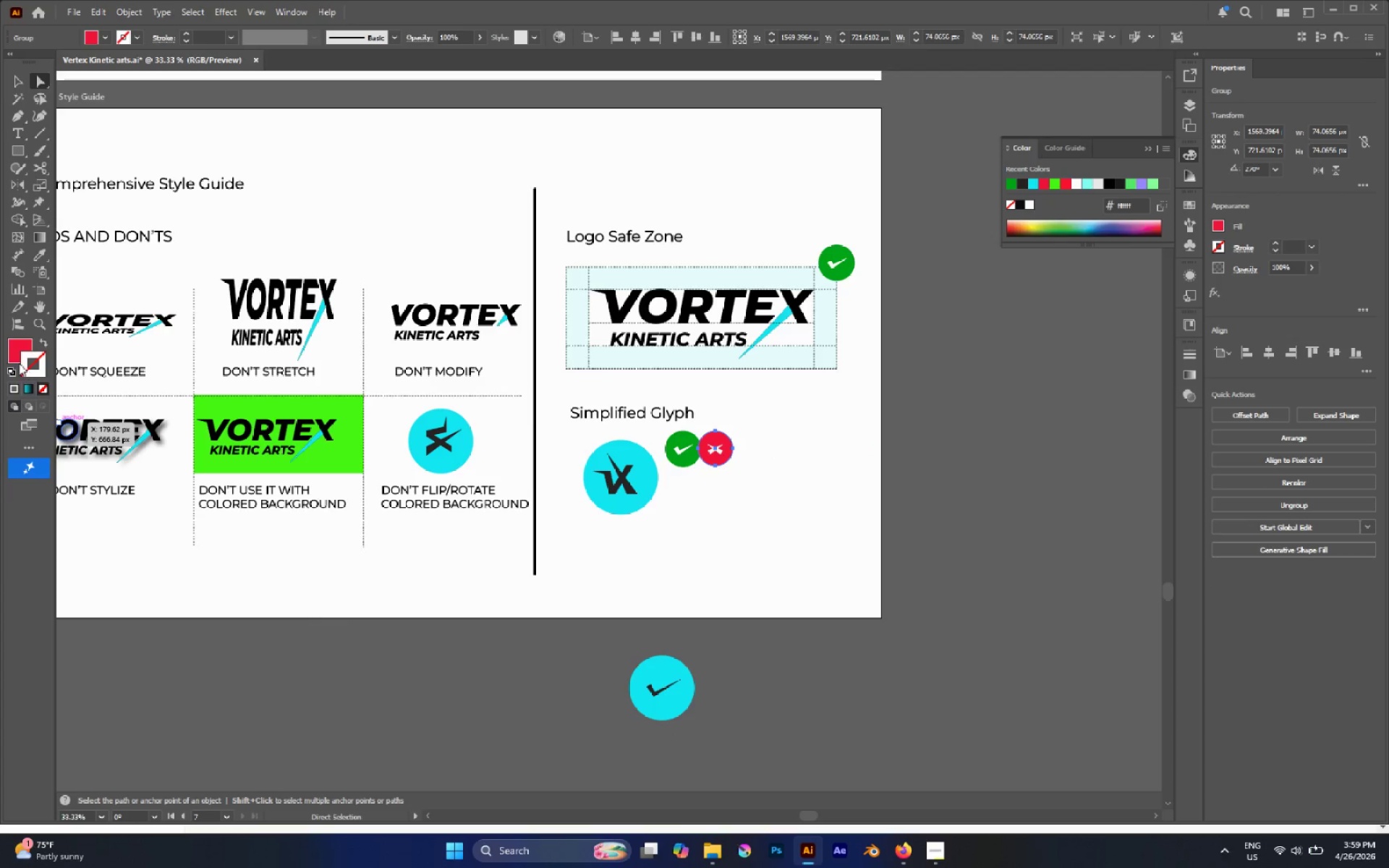 
double_click([14, 355])
 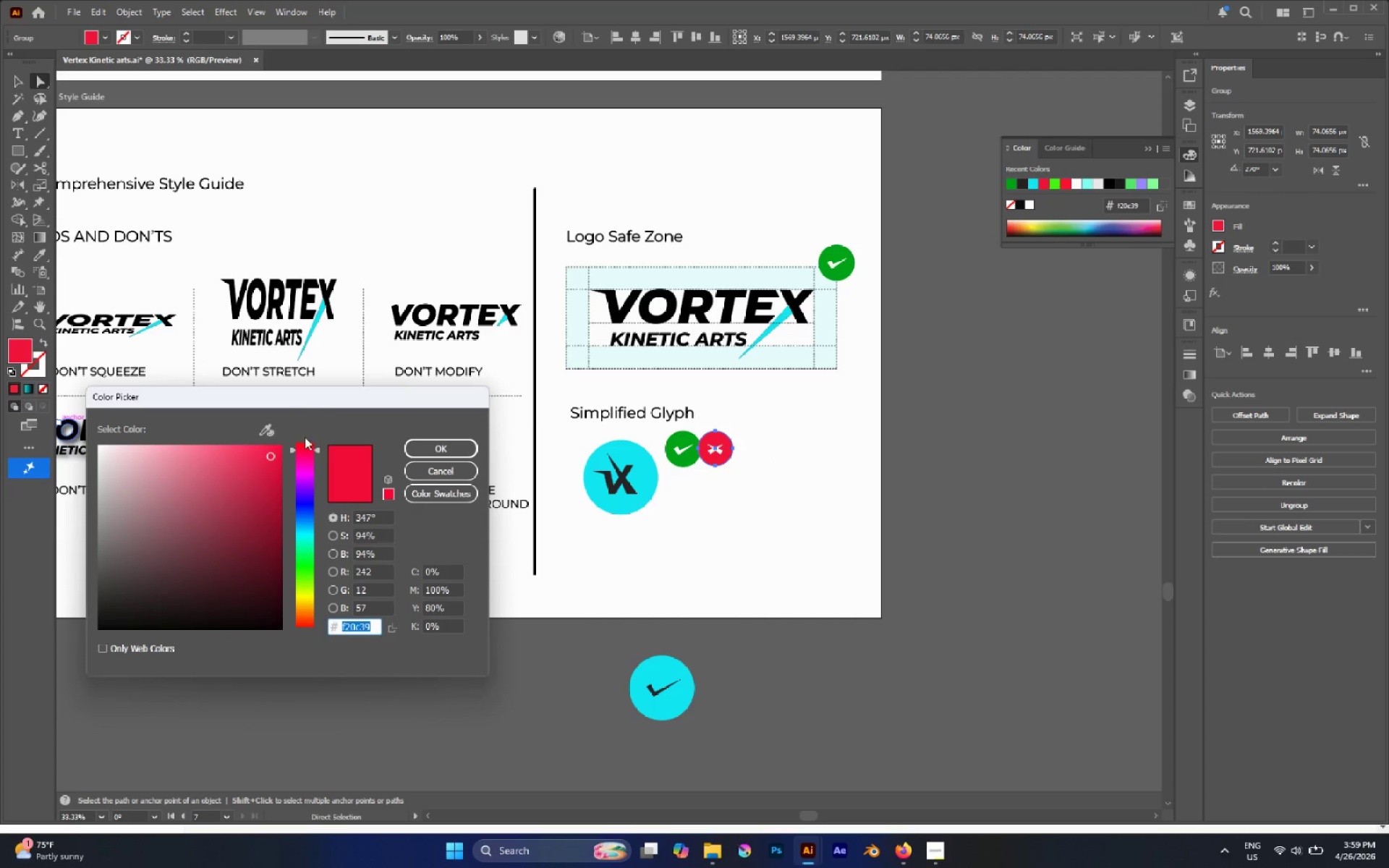 
left_click_drag(start_coordinate=[307, 446], to_coordinate=[309, 407])
 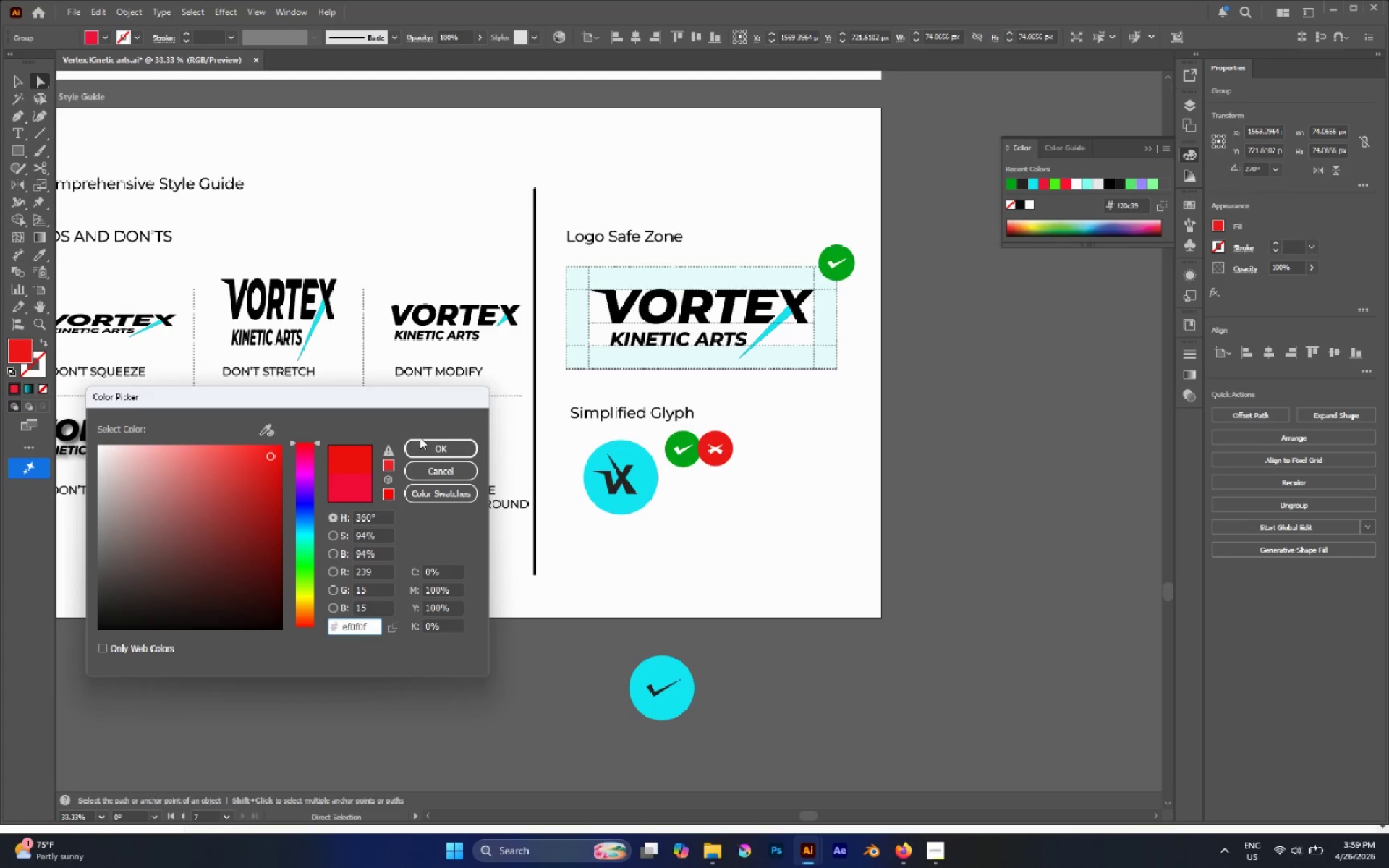 
left_click([428, 448])
 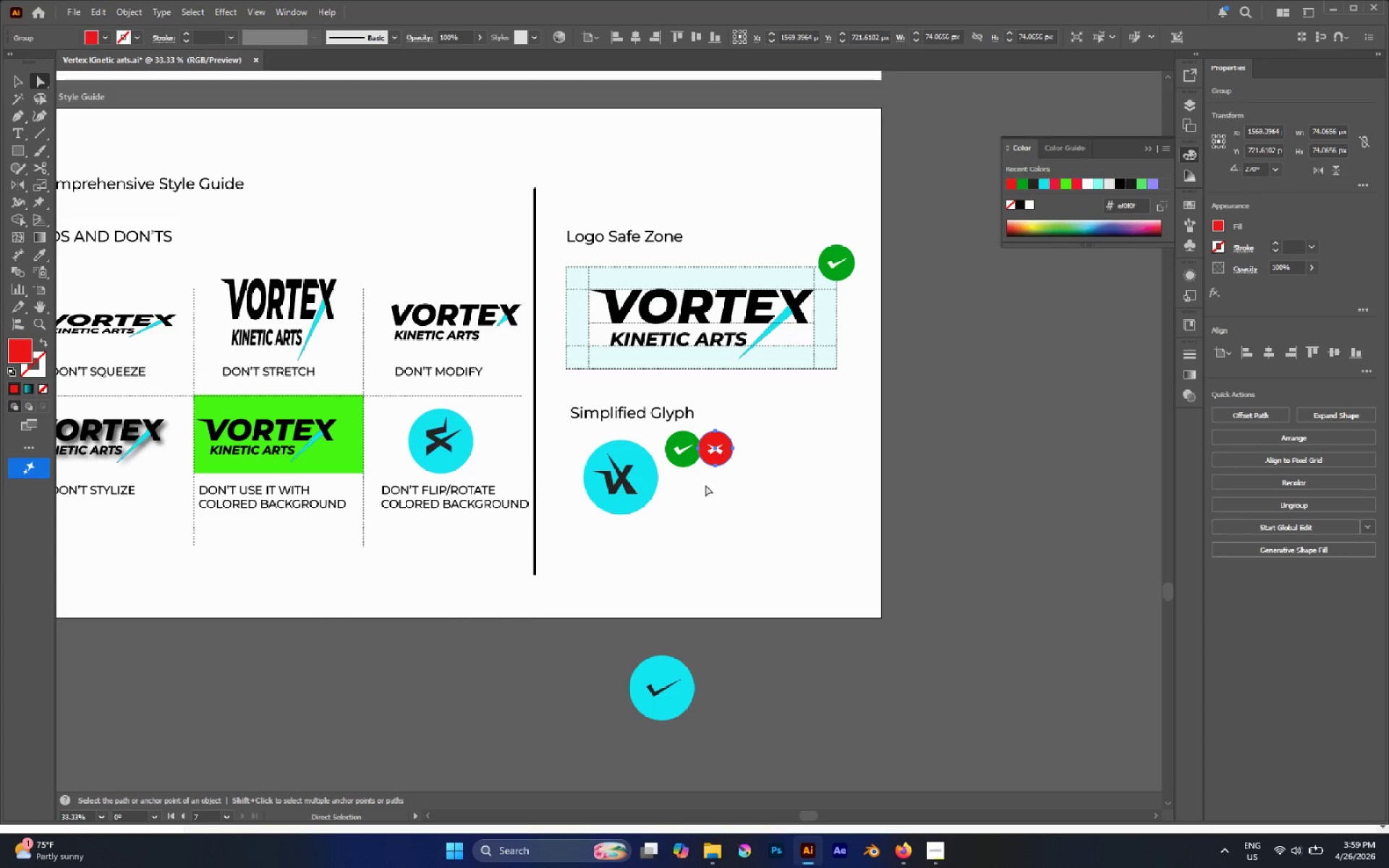 
hold_key(key=AltLeft, duration=0.75)
scroll: coordinate [739, 443], scroll_direction: up, amount: 2.0
 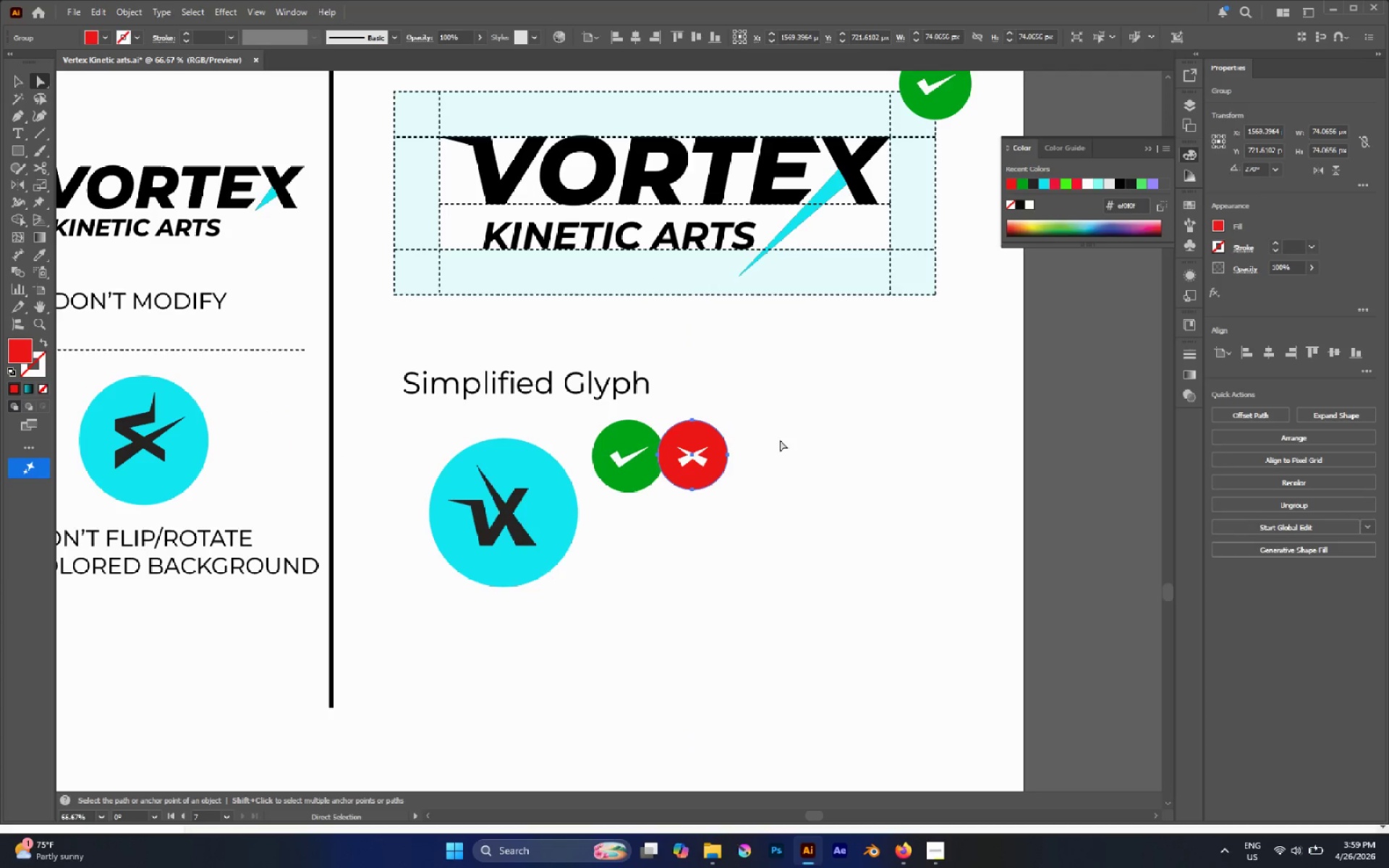 
left_click([780, 440])
 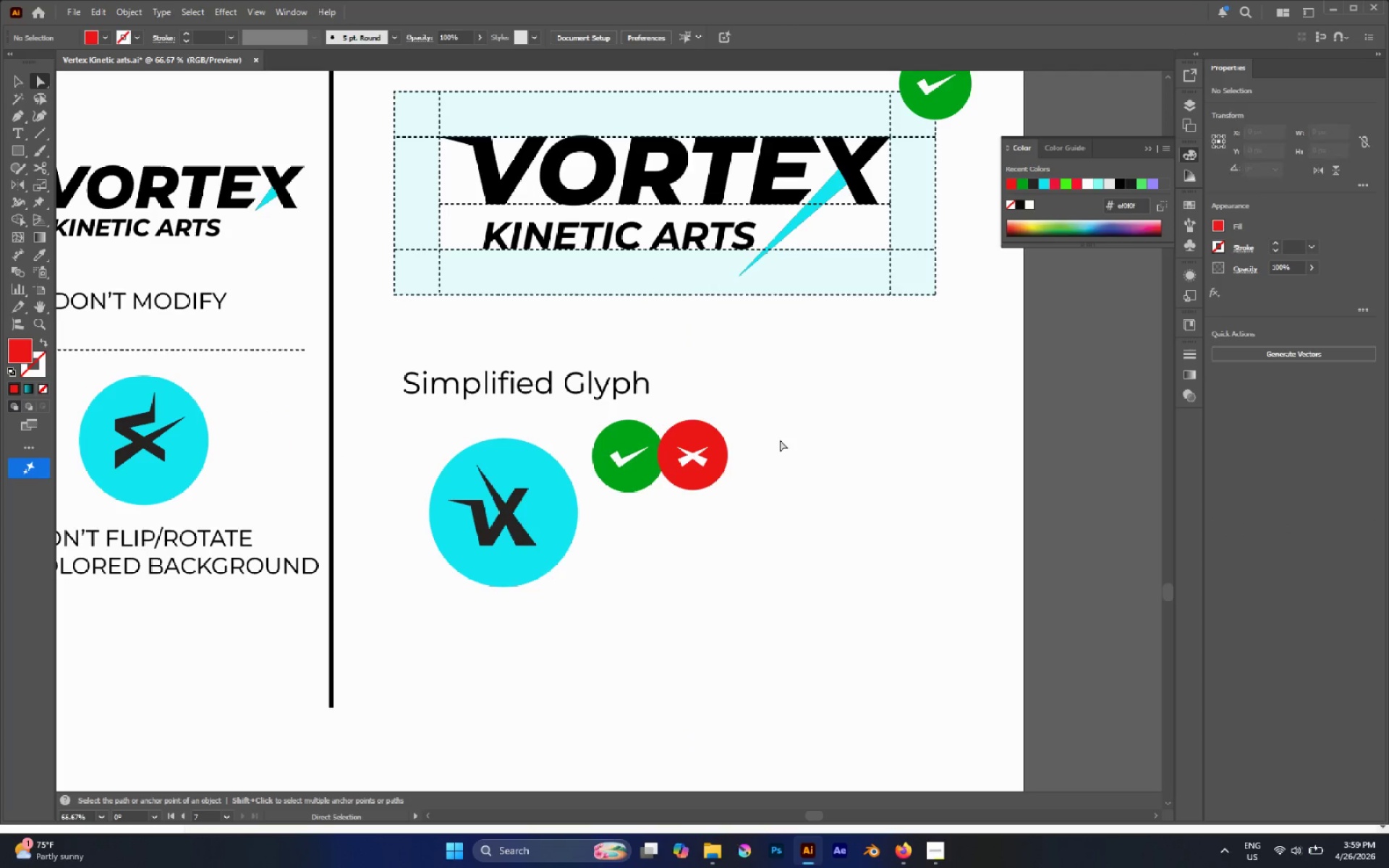 
hold_key(key=AltLeft, duration=0.53)
 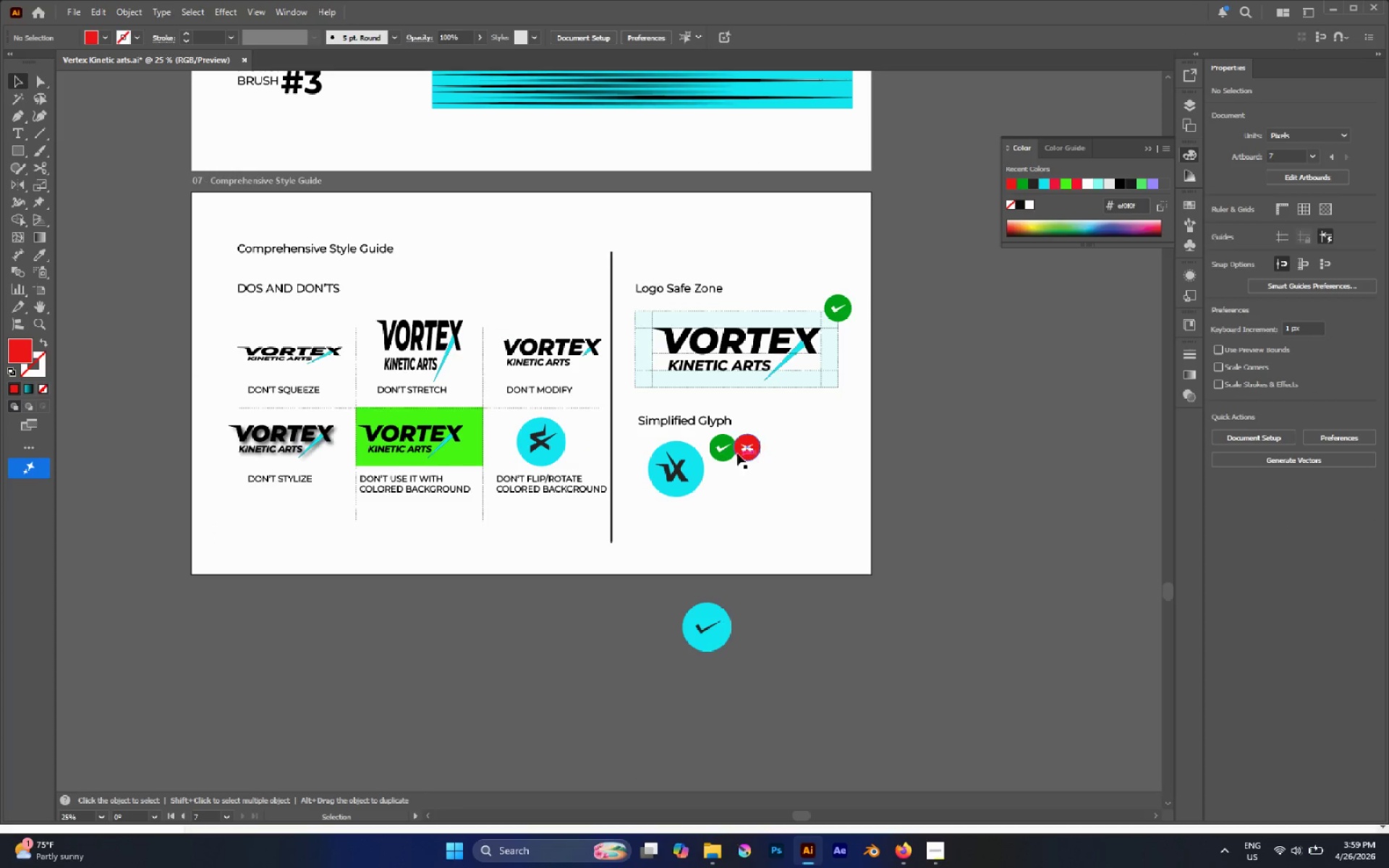 
key(V)
 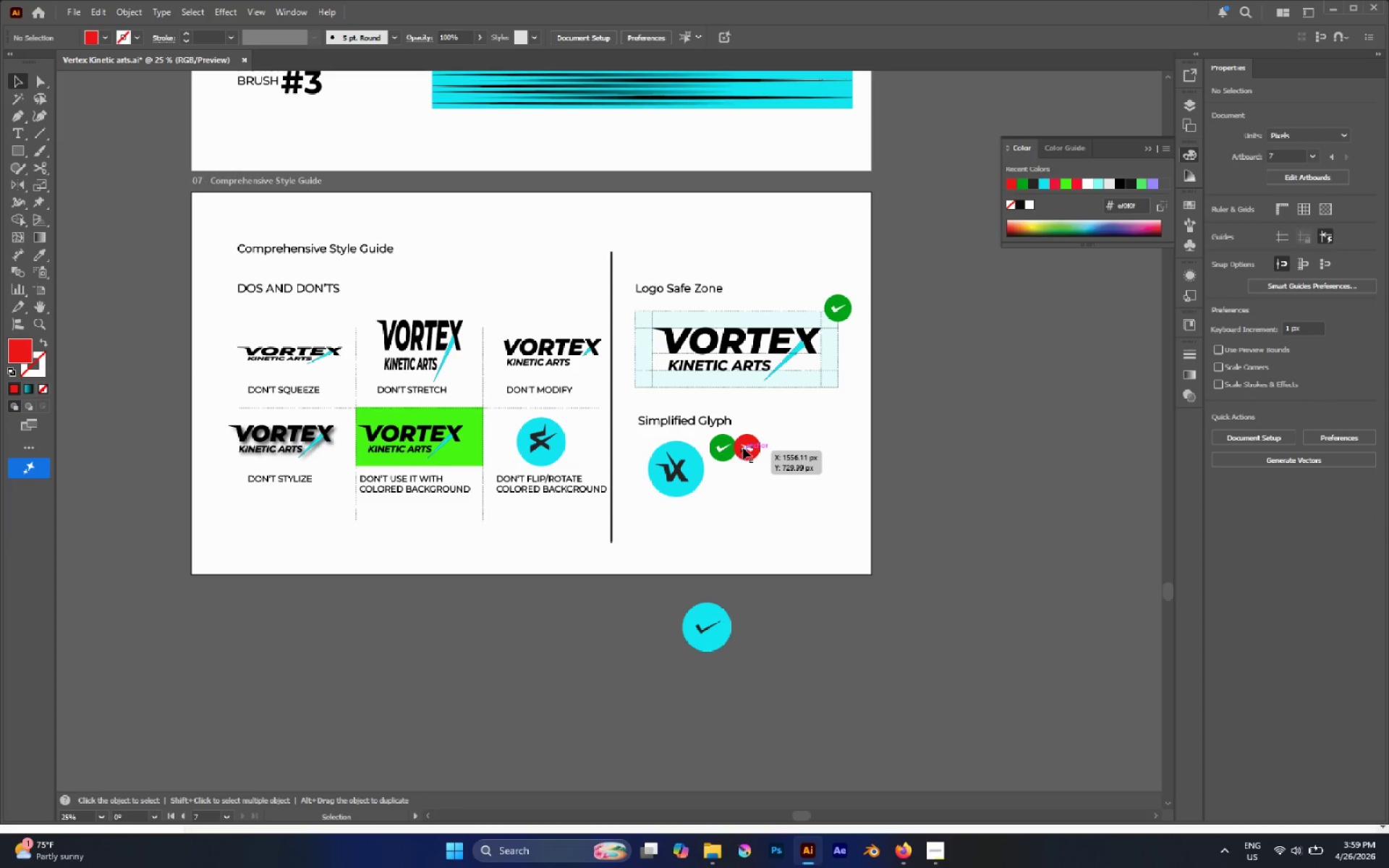 
scroll: coordinate [781, 446], scroll_direction: down, amount: 3.0
 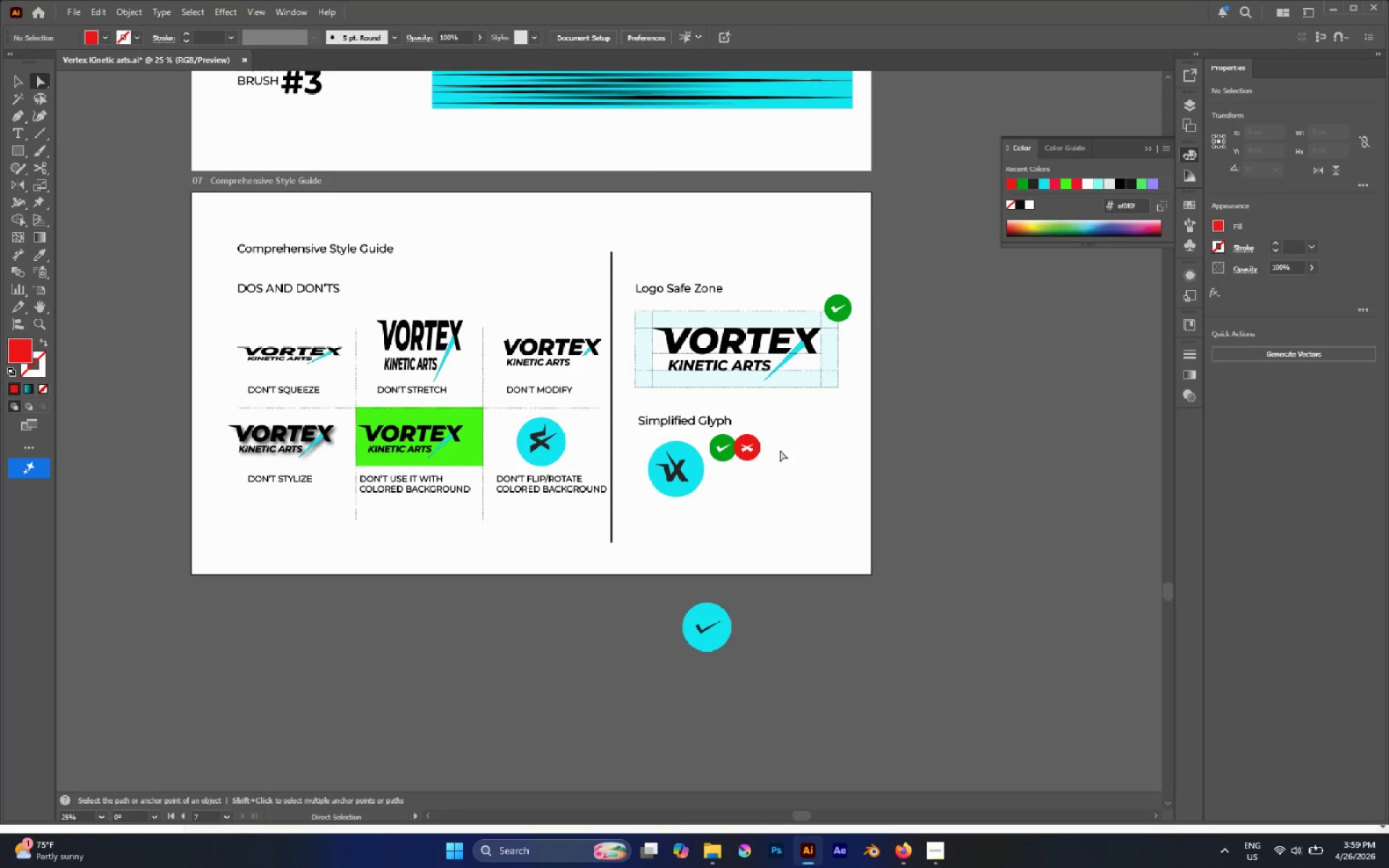 
left_click_drag(start_coordinate=[744, 447], to_coordinate=[336, 336])
 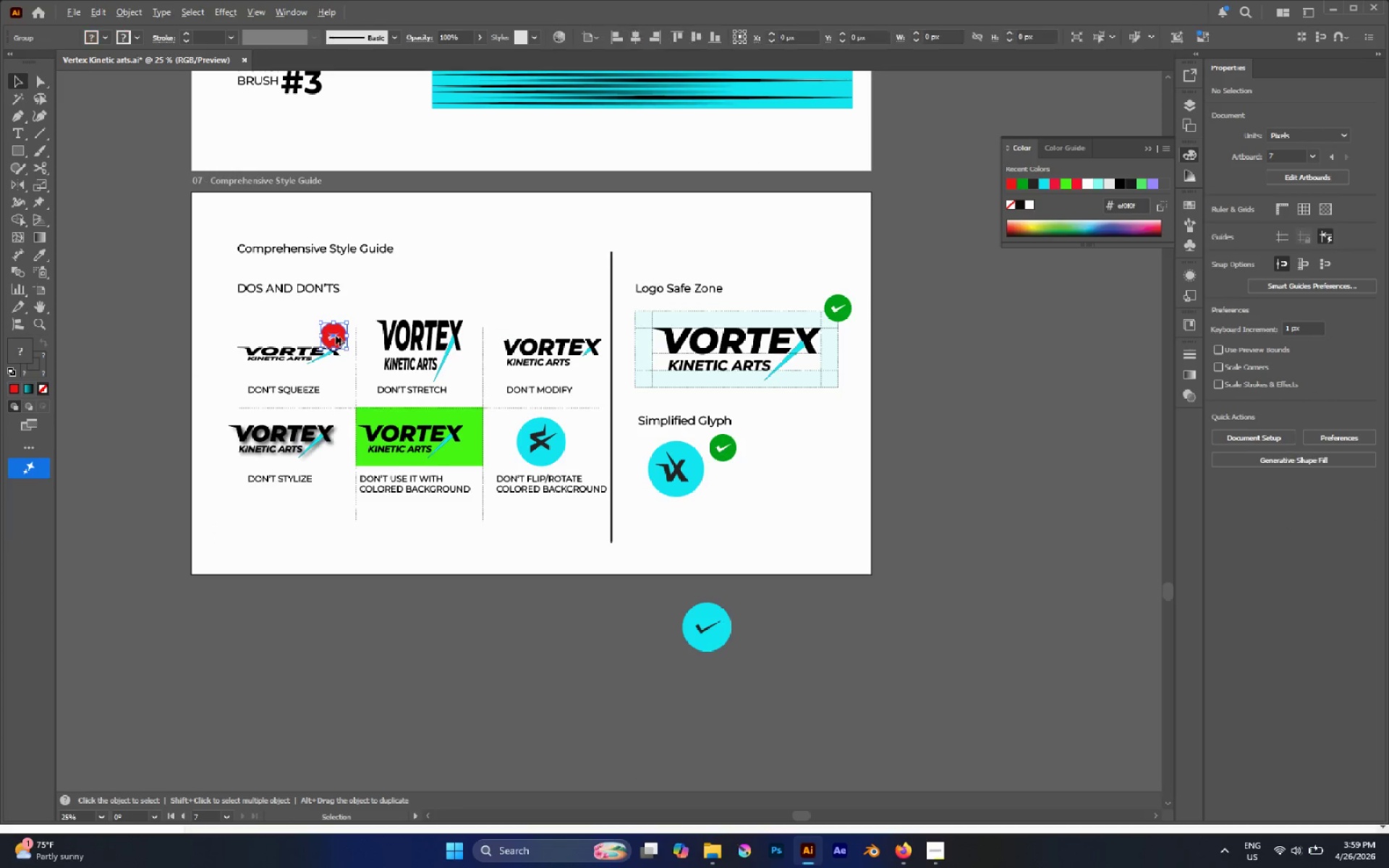 
hold_key(key=AltLeft, duration=0.67)
scroll: coordinate [336, 336], scroll_direction: up, amount: 1.0
 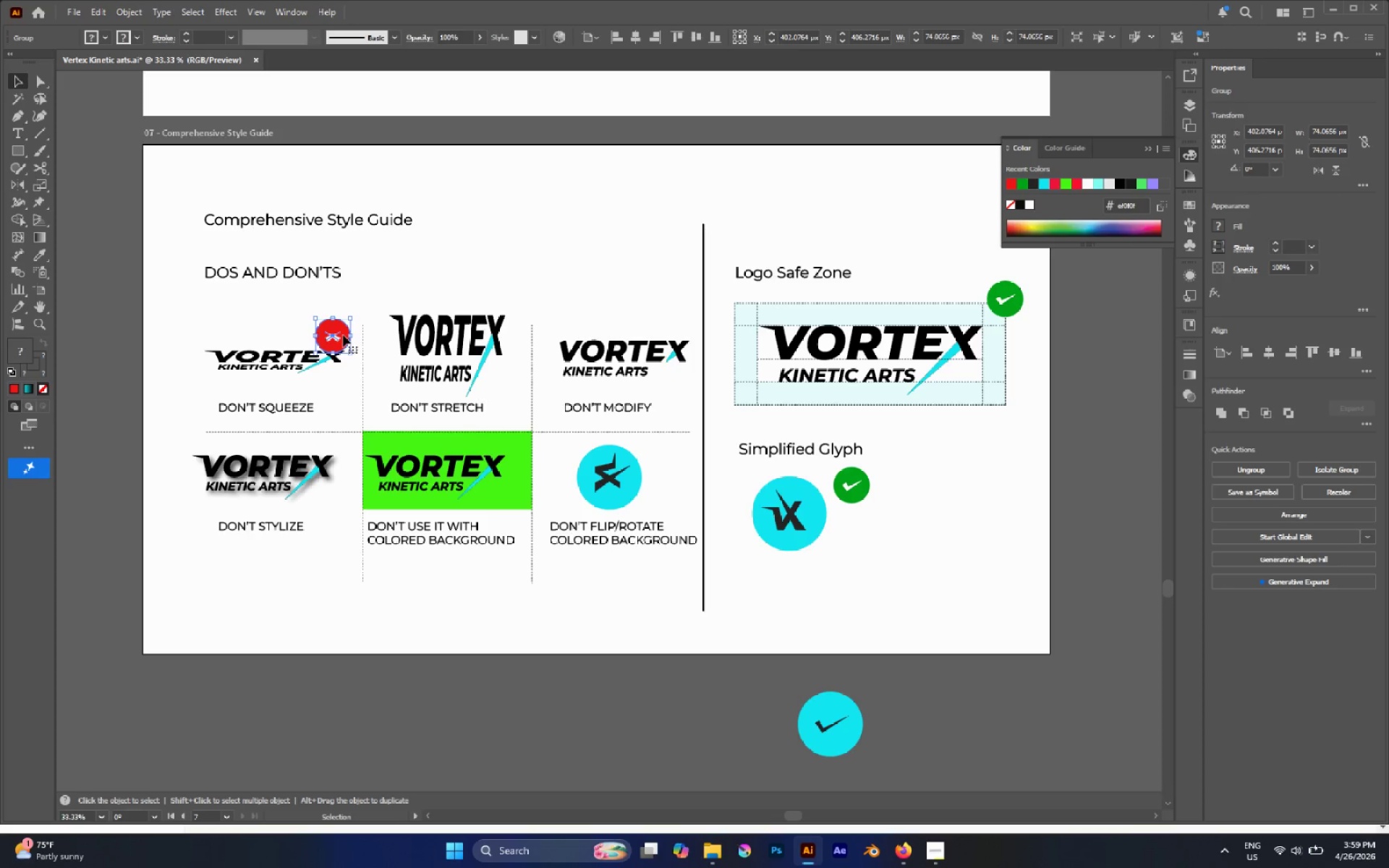 
left_click_drag(start_coordinate=[343, 335], to_coordinate=[346, 328])
 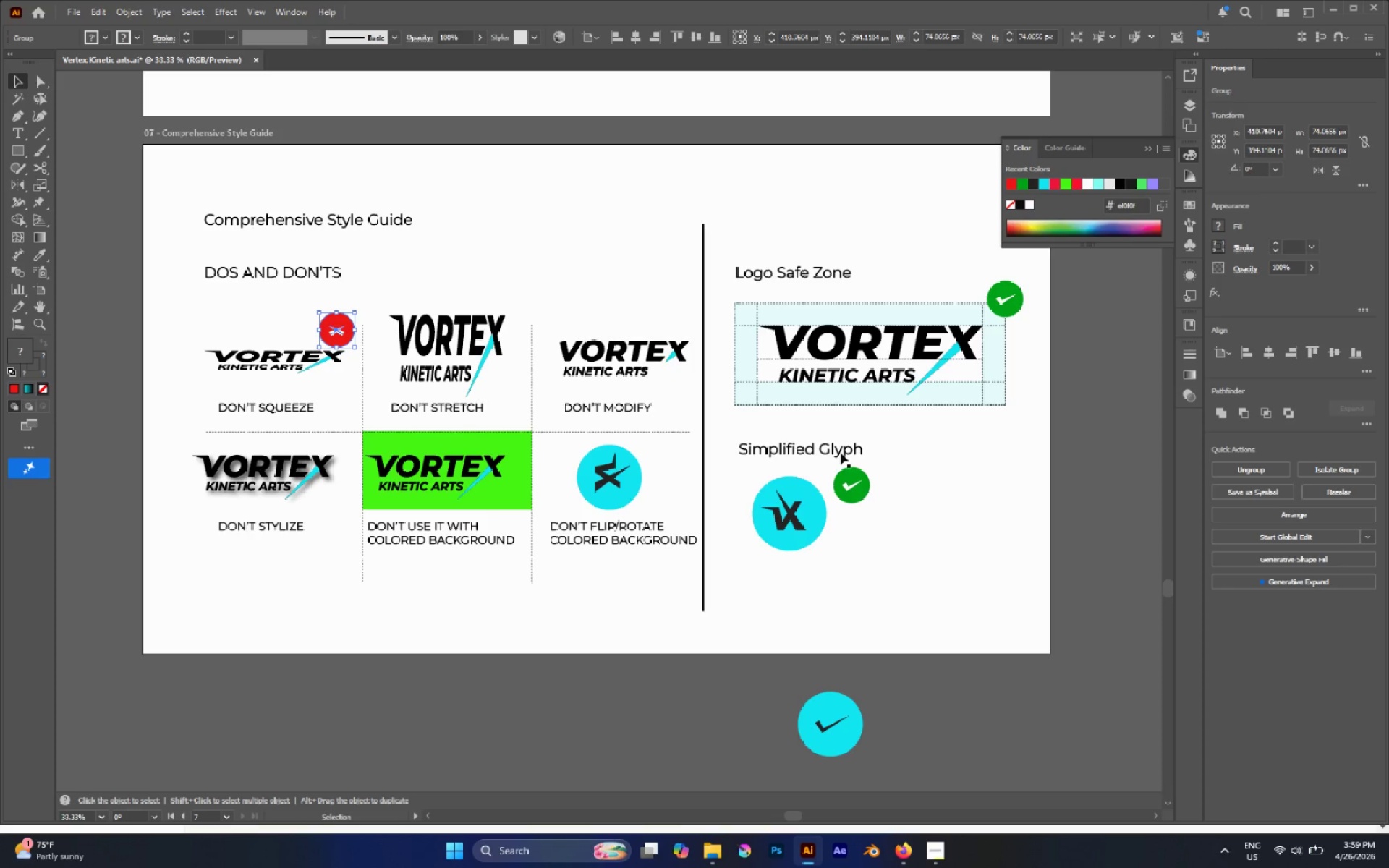 
left_click([391, 265])
 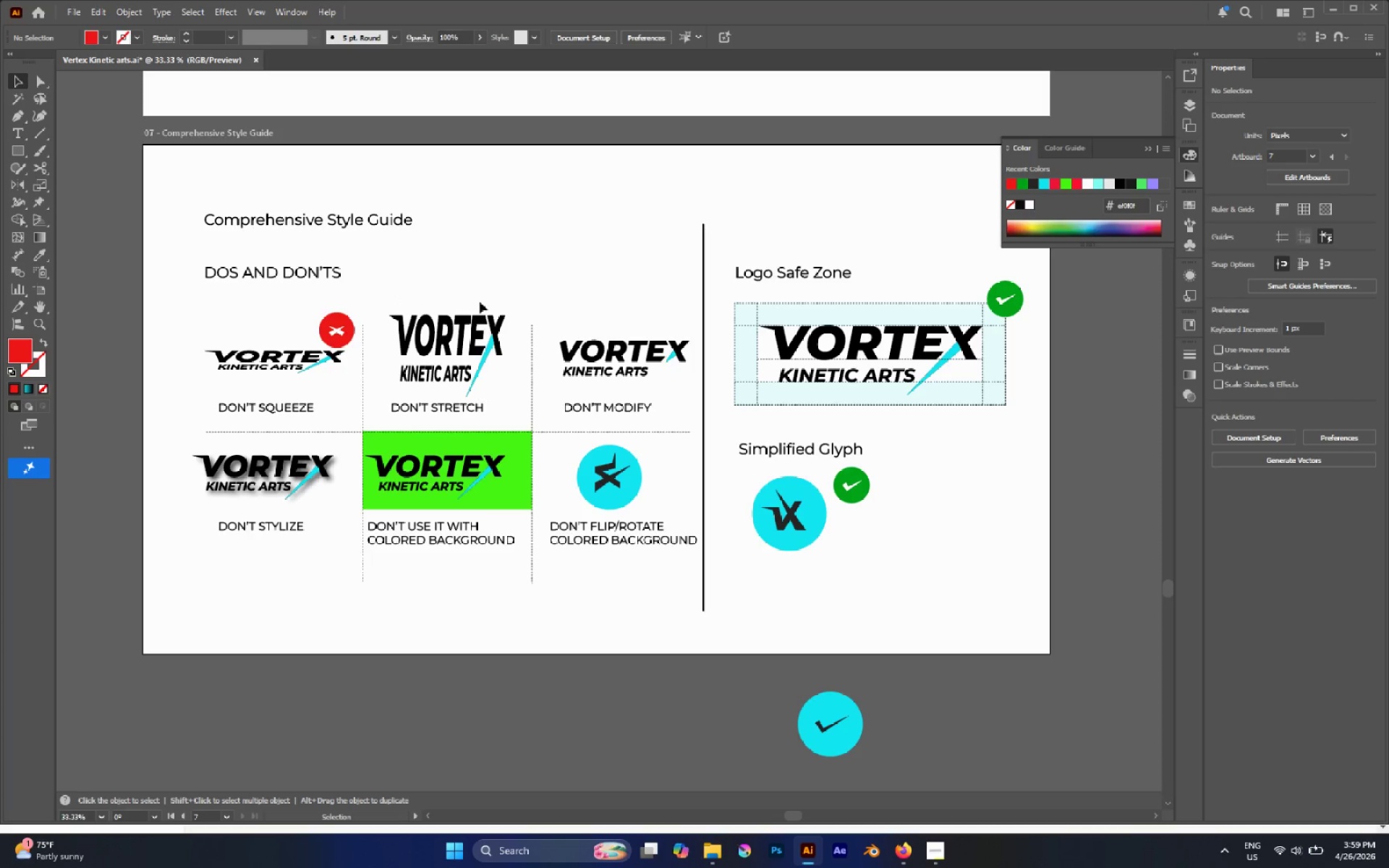 
hold_key(key=AltLeft, duration=6.3)
left_click_drag(start_coordinate=[346, 326], to_coordinate=[519, 328])
 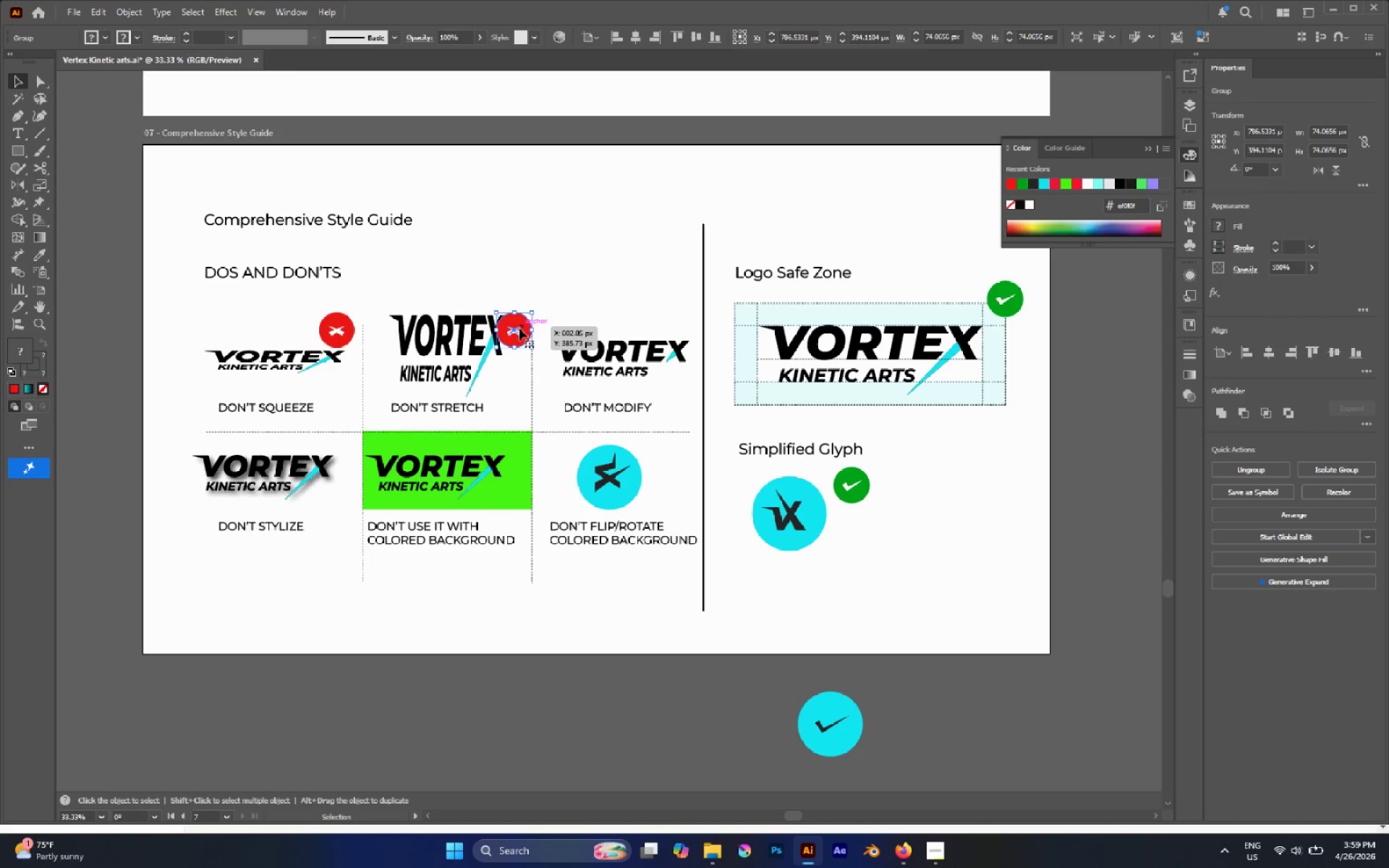 
hold_key(key=ShiftLeft, duration=4.17)
 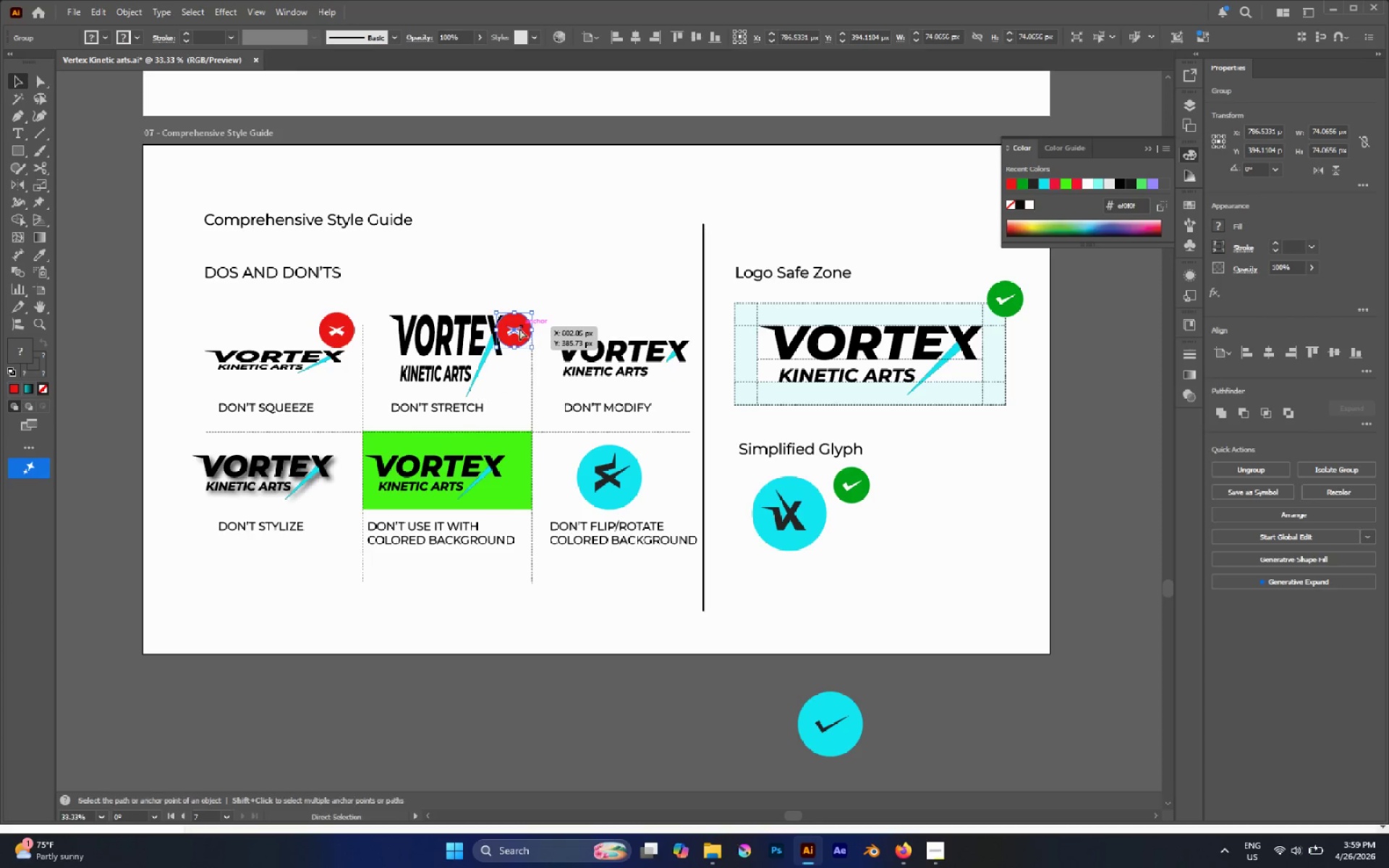 
key(Control+D)
 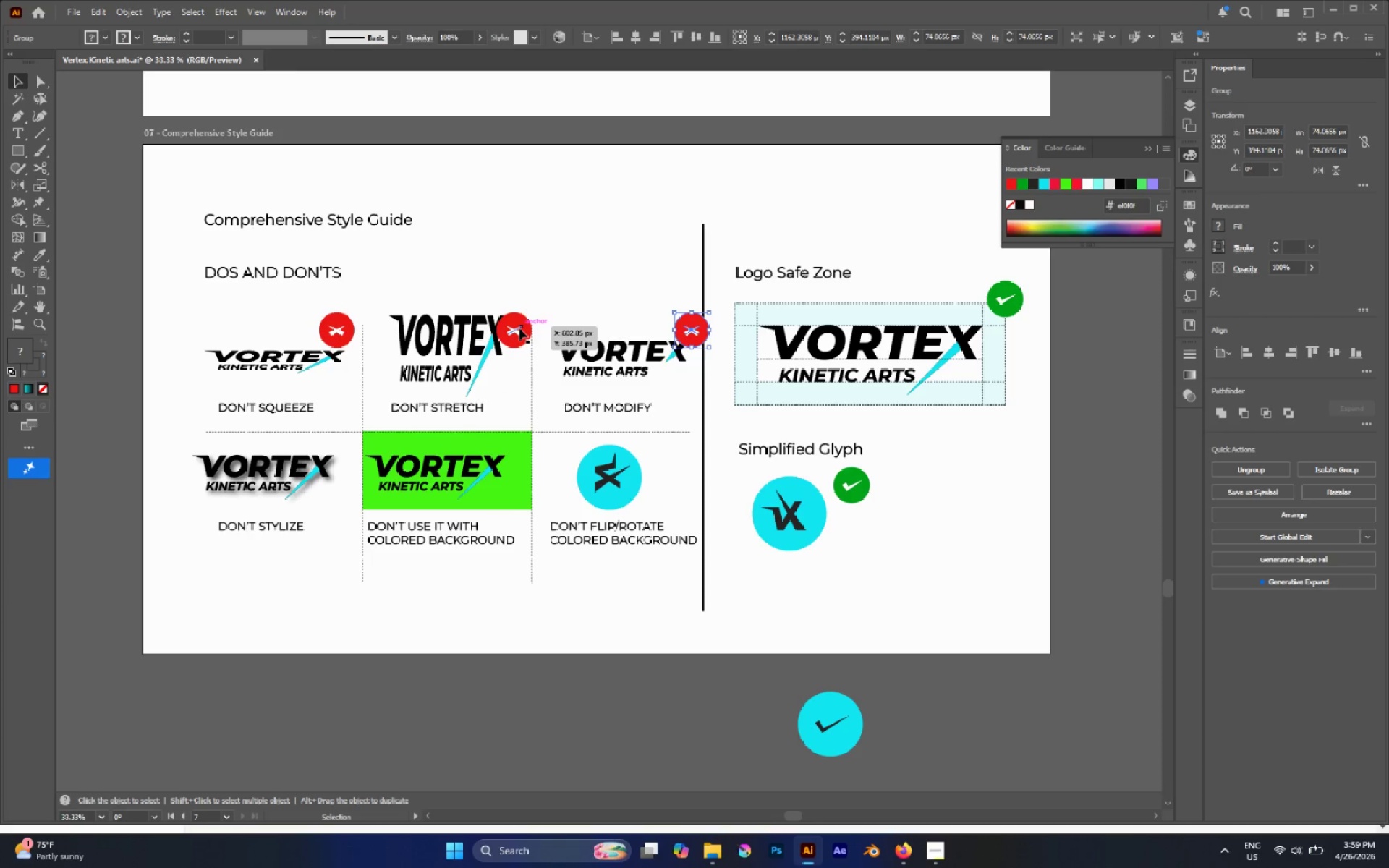 
hold_key(key=ShiftLeft, duration=1.73)
left_click([500, 320])
 